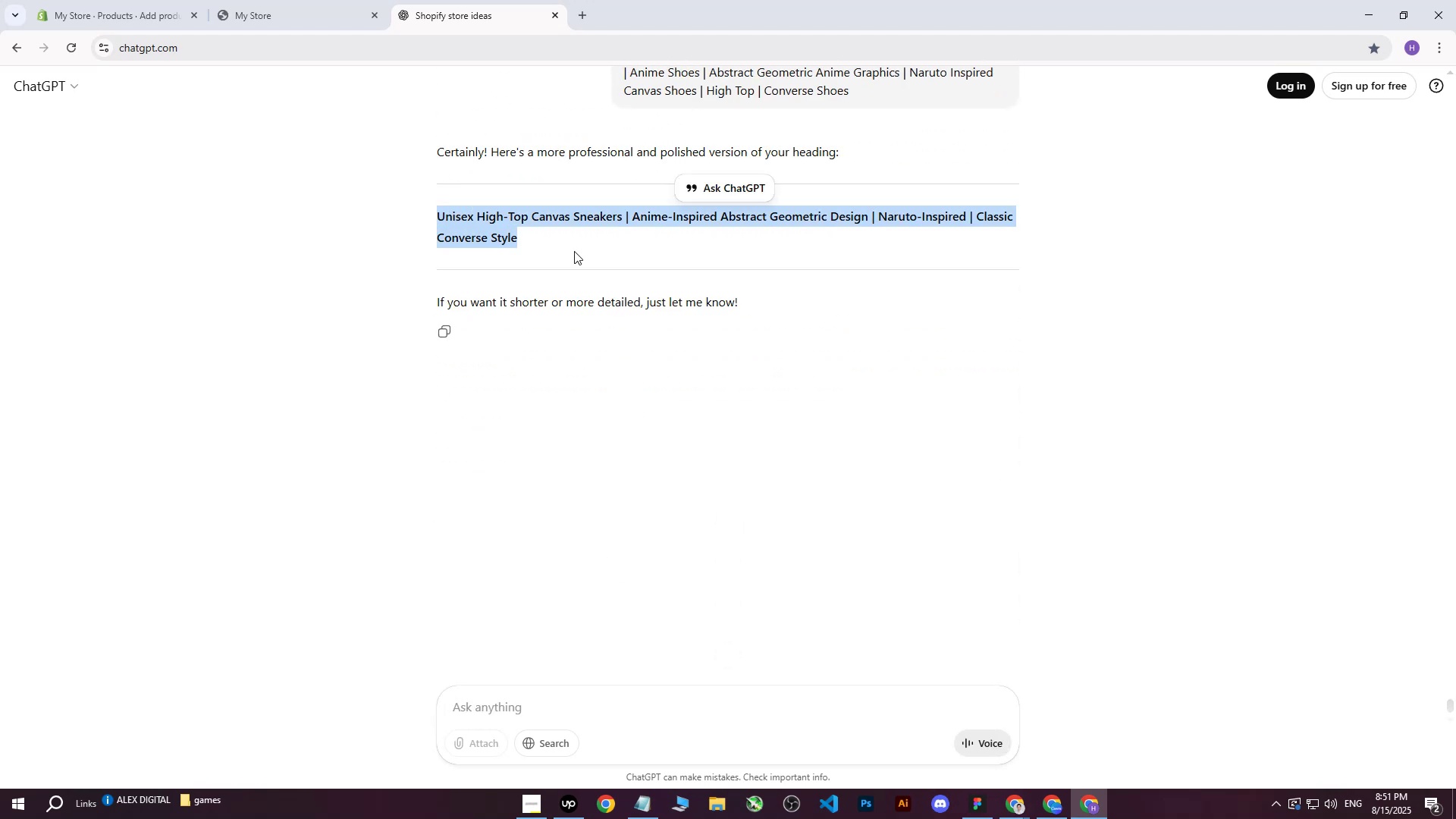 
key(Control+C)
 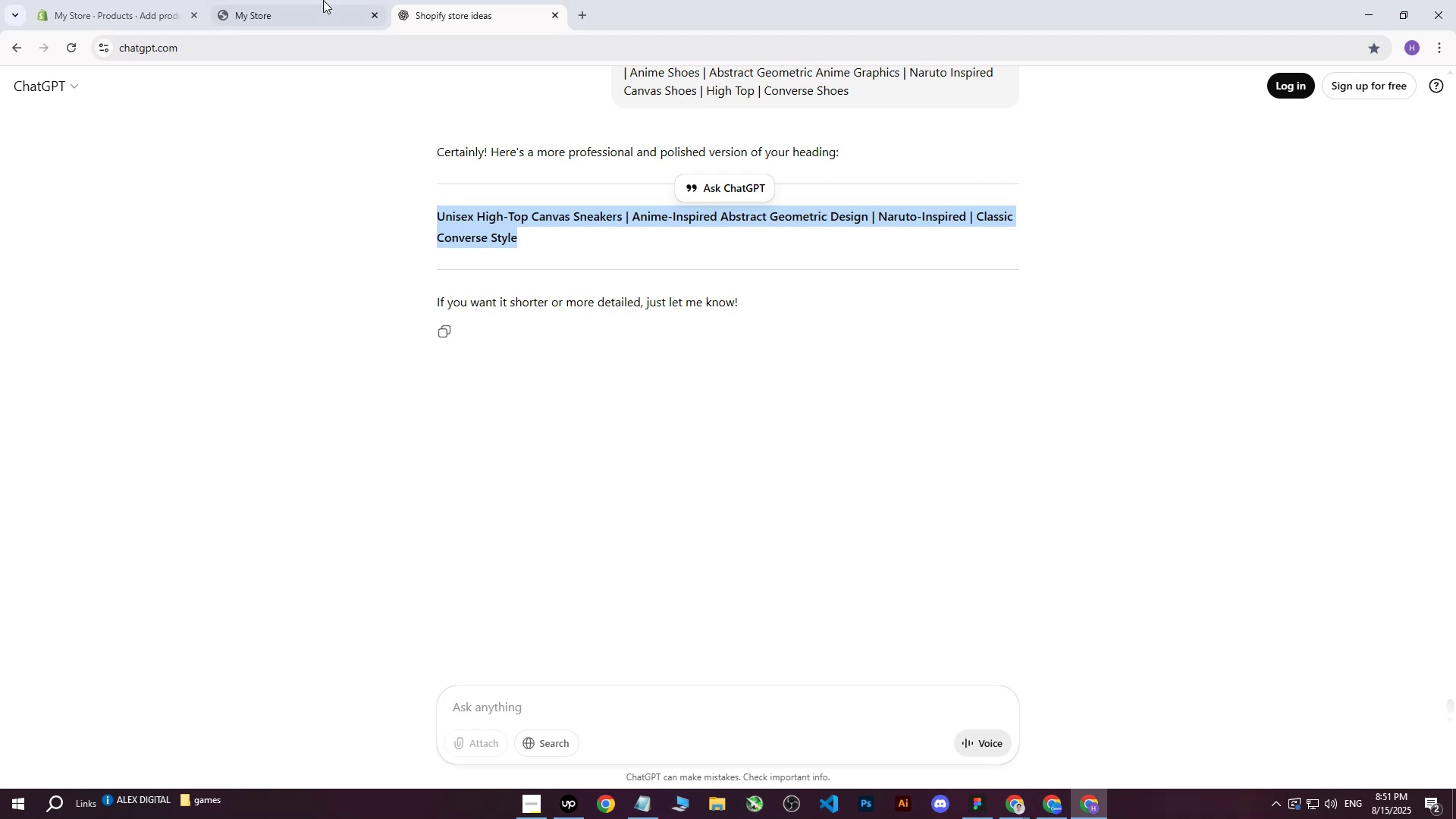 
left_click([152, 0])
 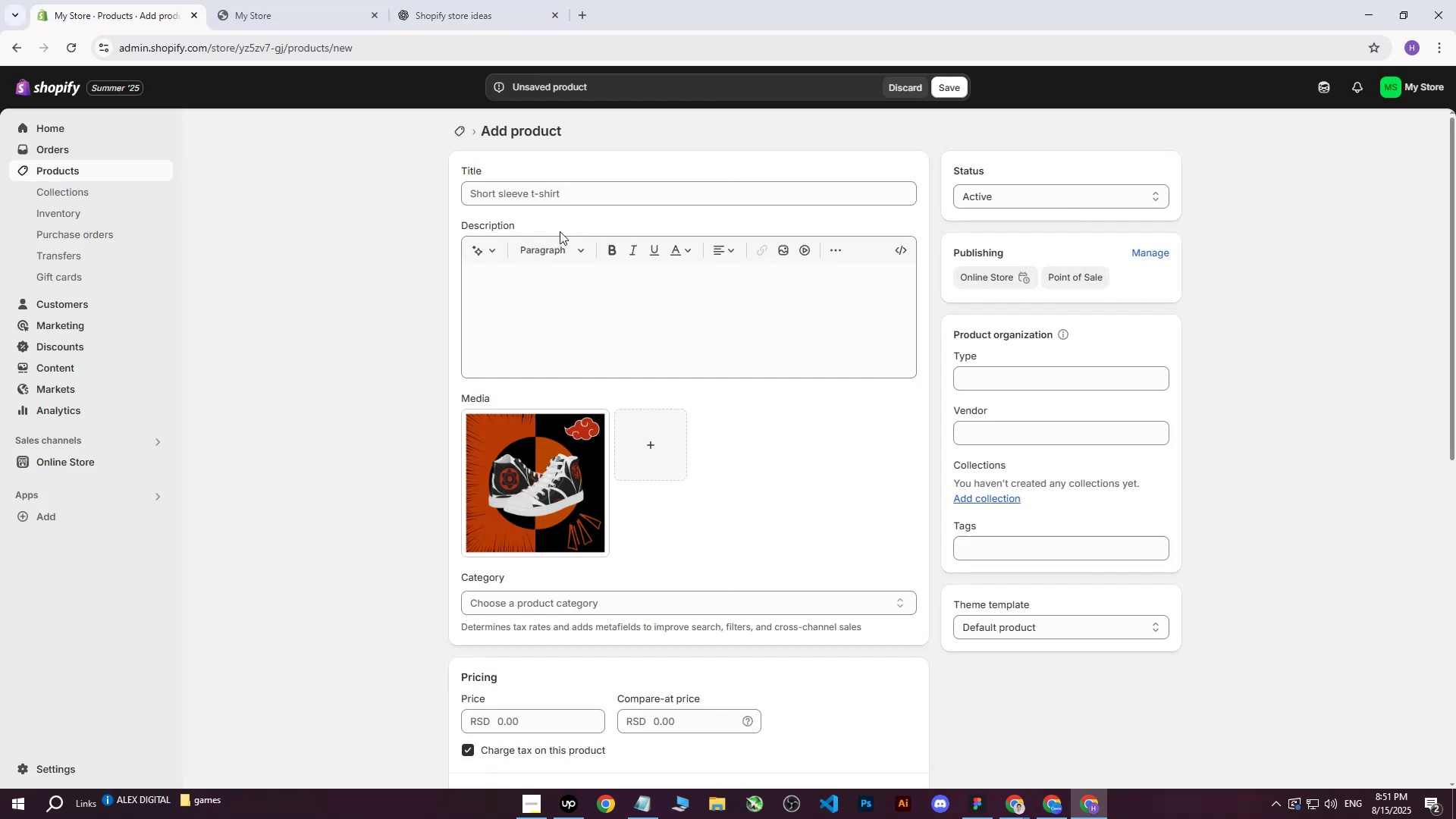 
left_click([582, 193])
 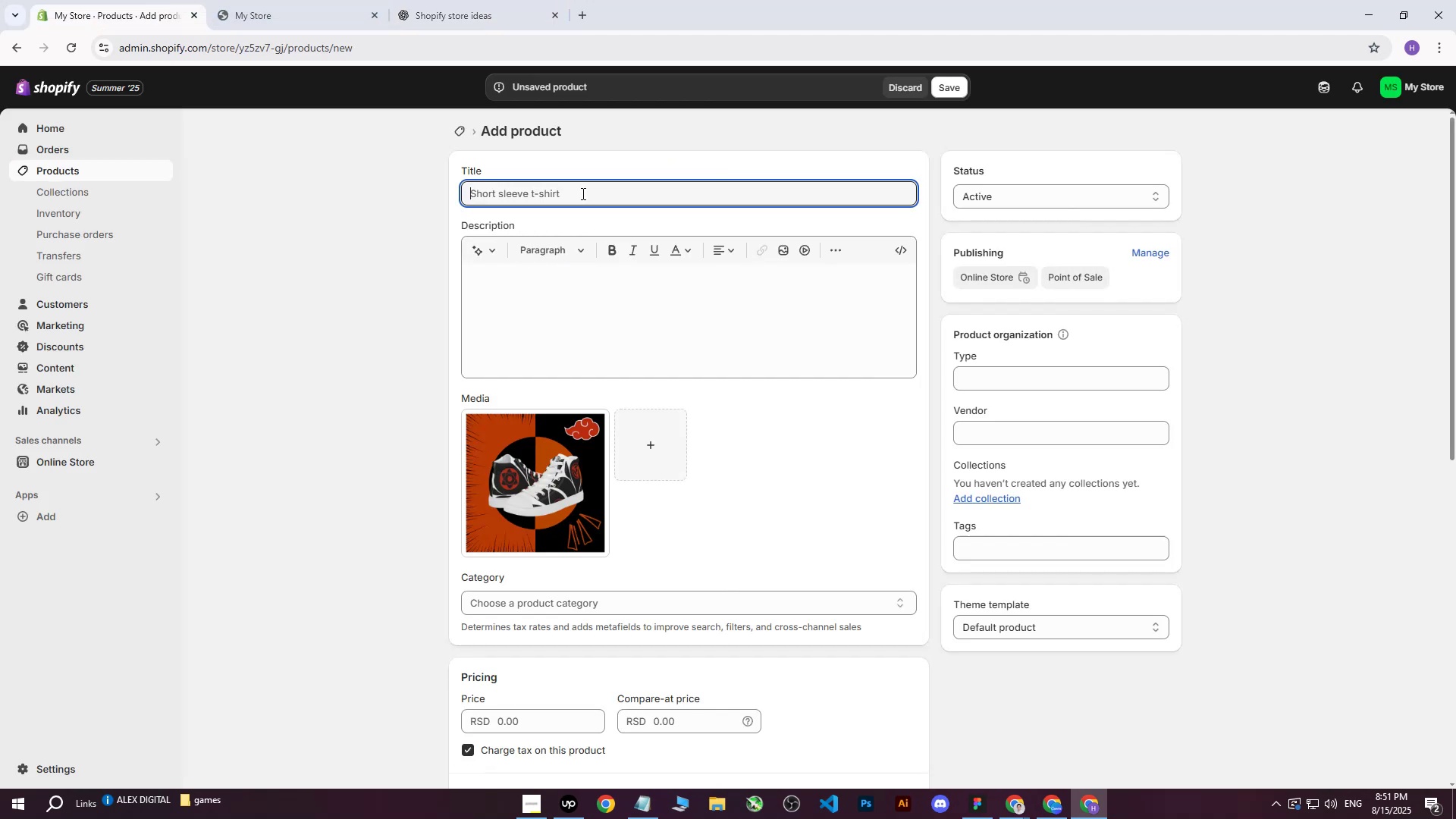 
key(Control+ControlLeft)
 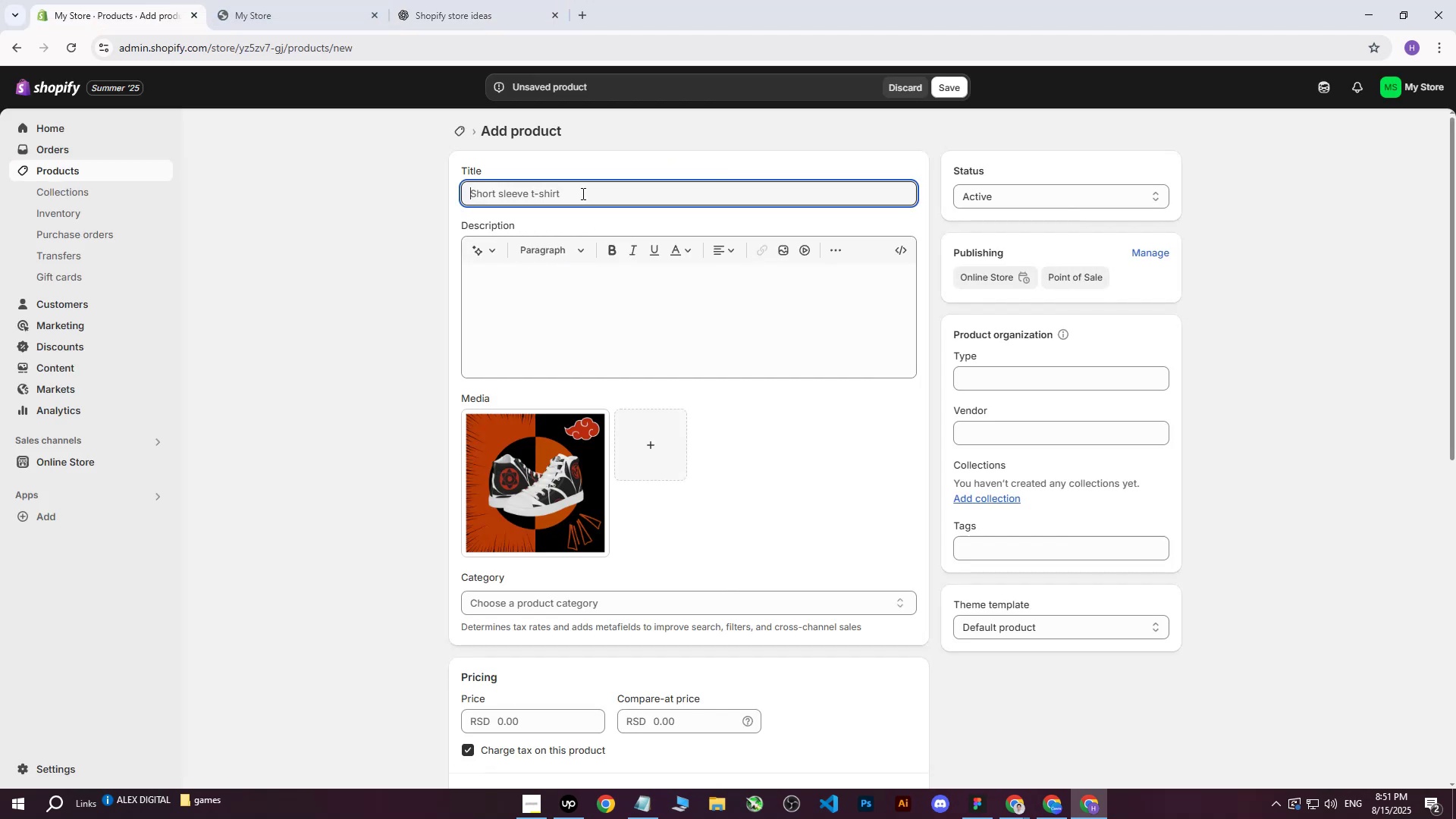 
key(Control+V)
 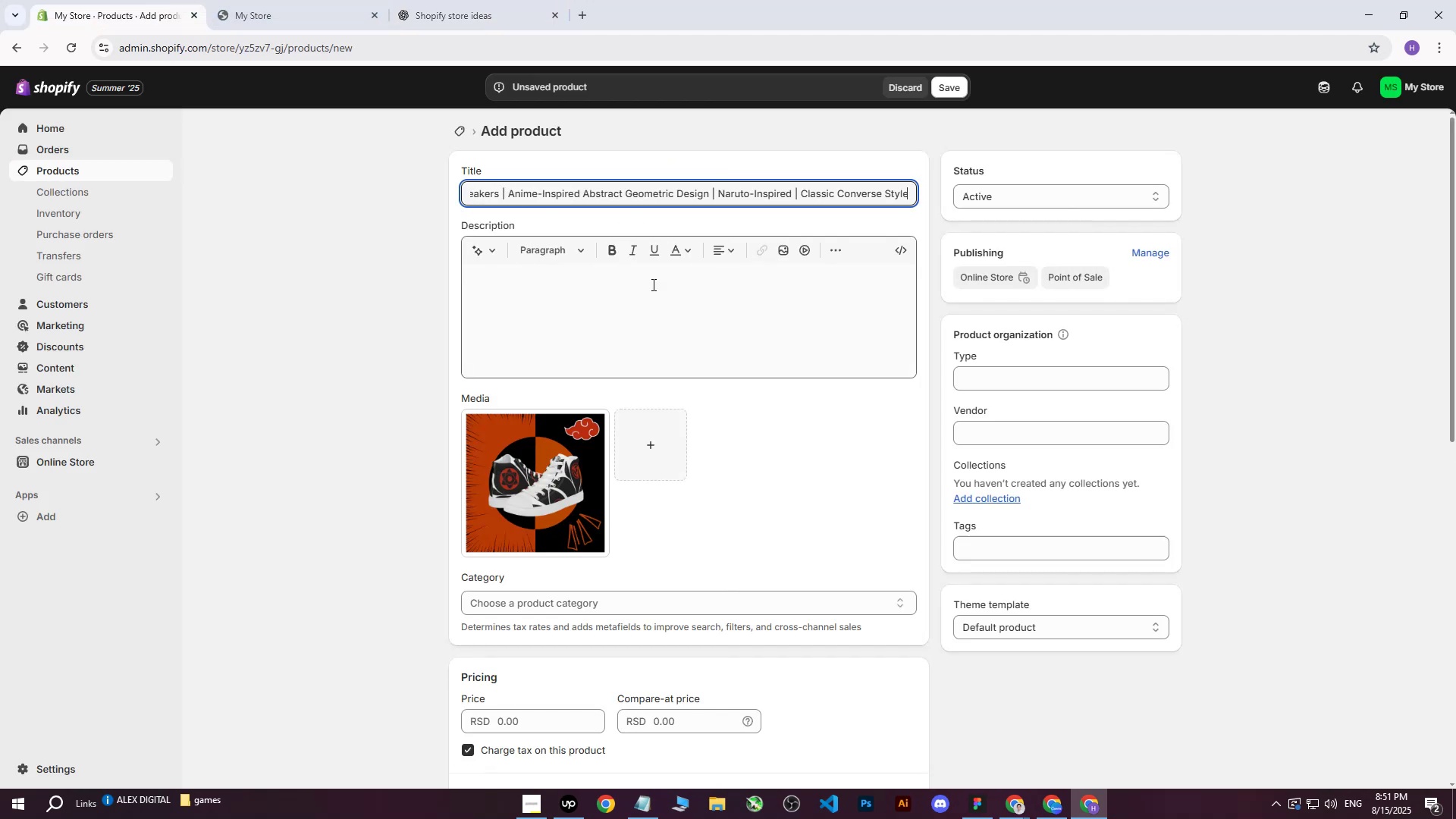 
left_click([632, 290])
 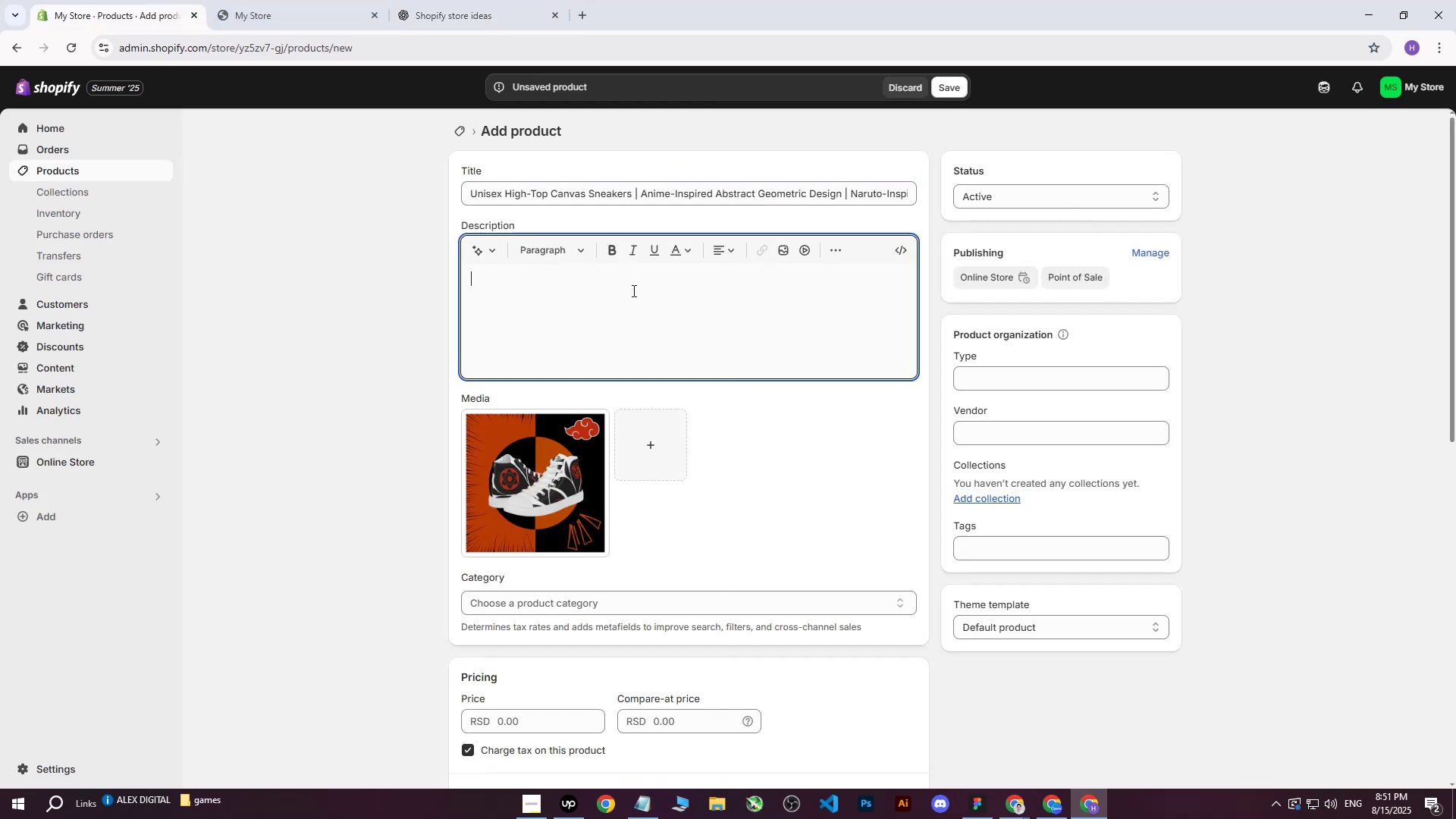 
left_click([1010, 808])
 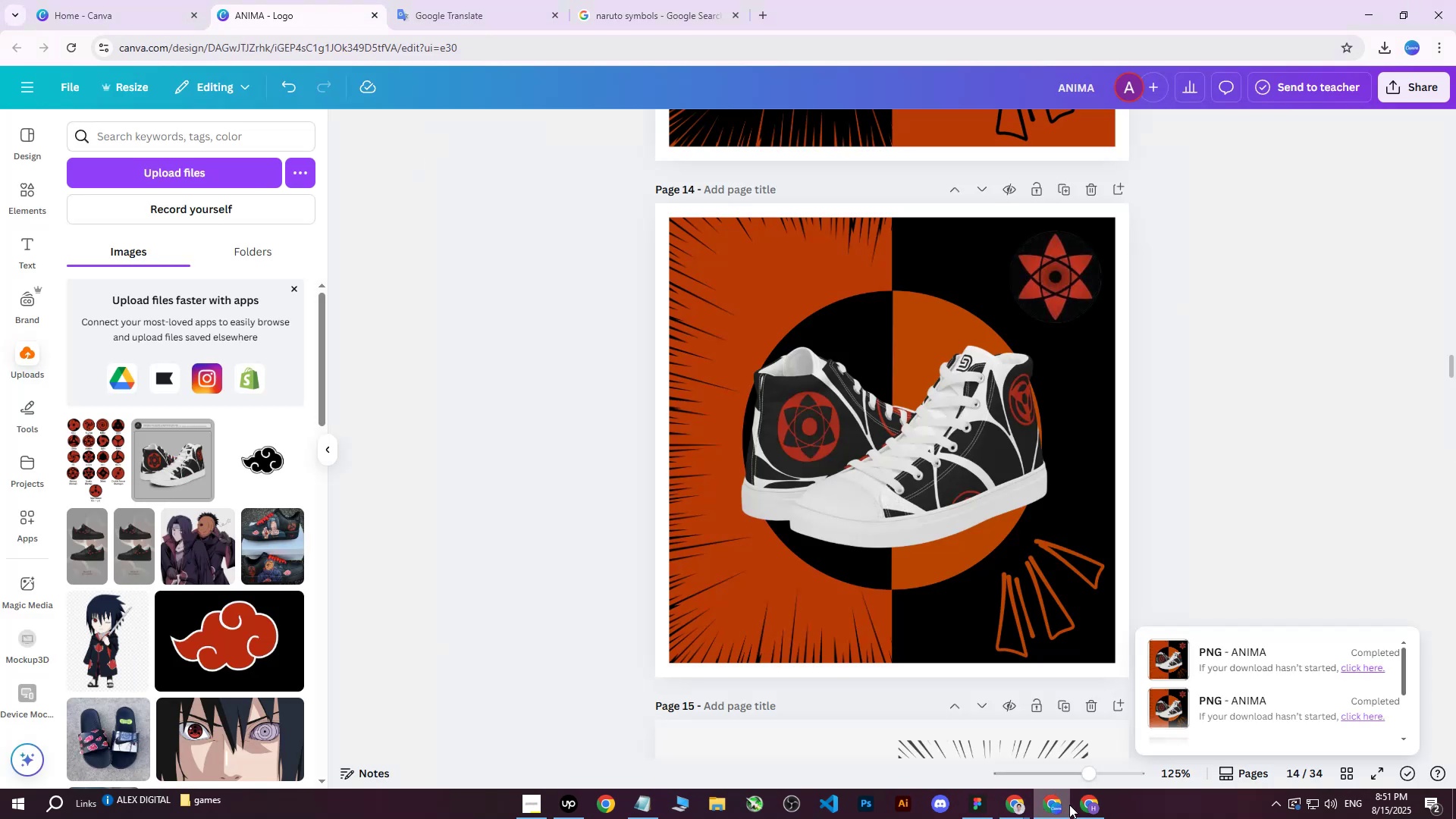 
left_click([1092, 808])
 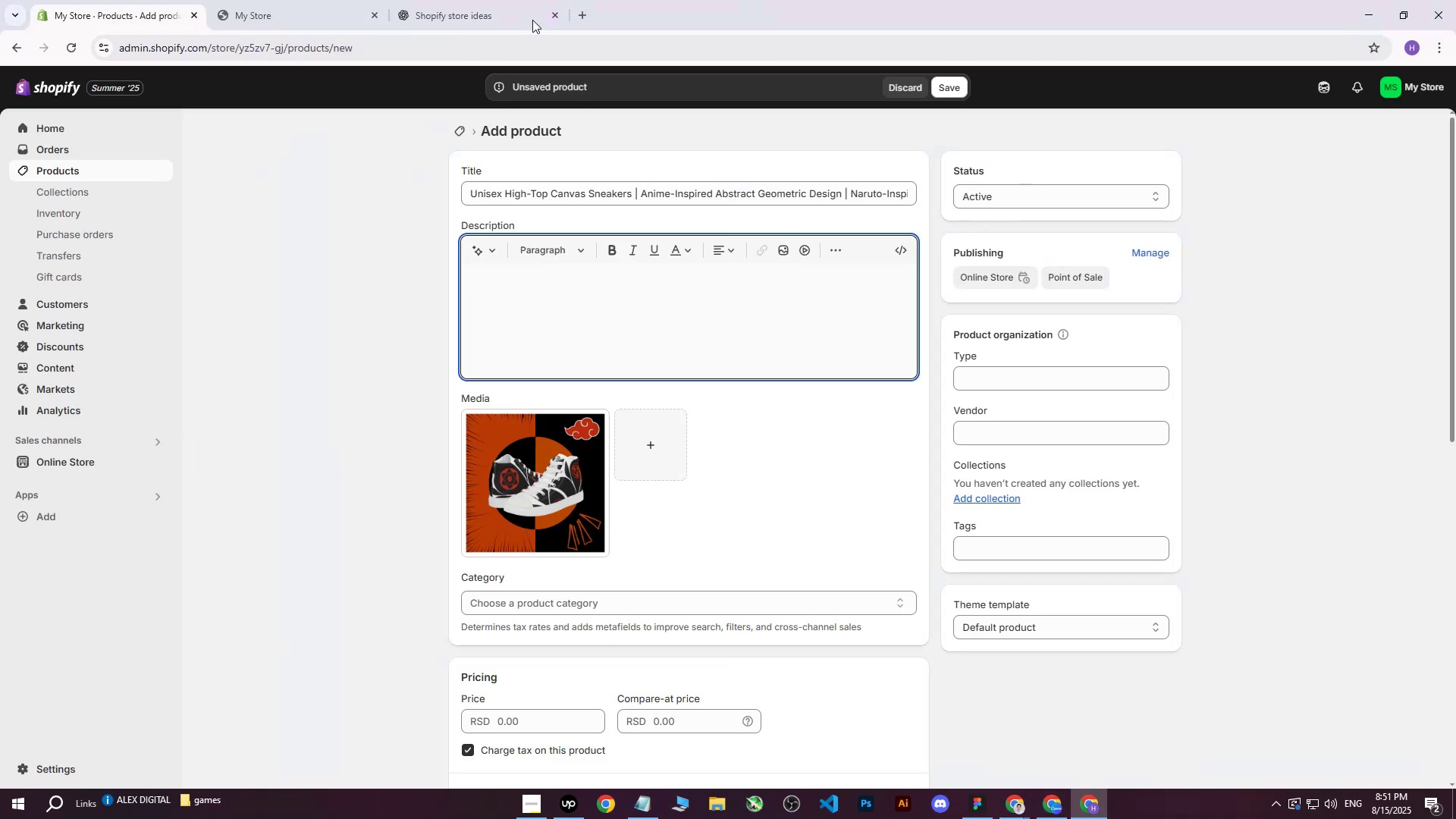 
left_click([305, 0])
 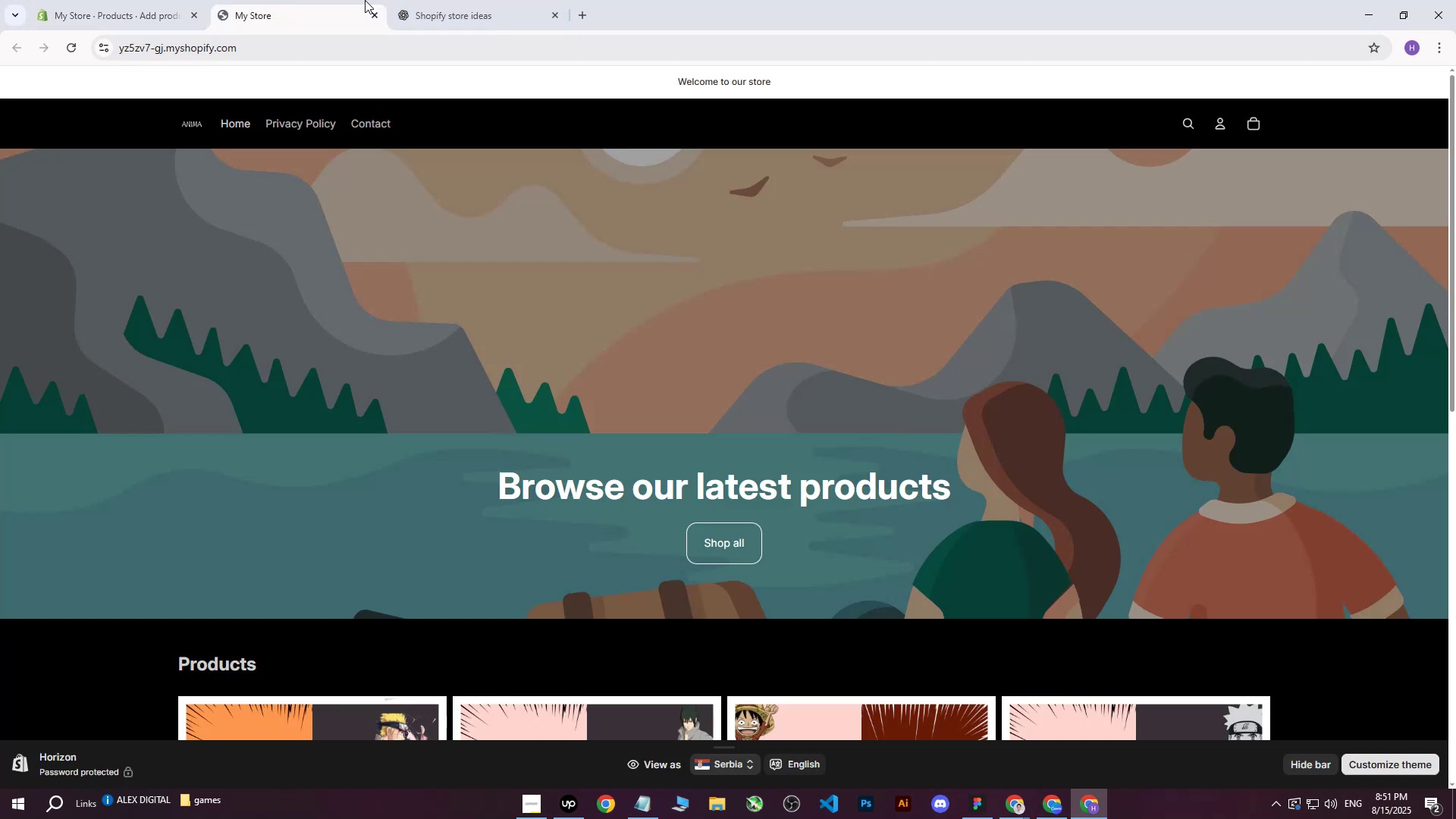 
left_click([446, 0])
 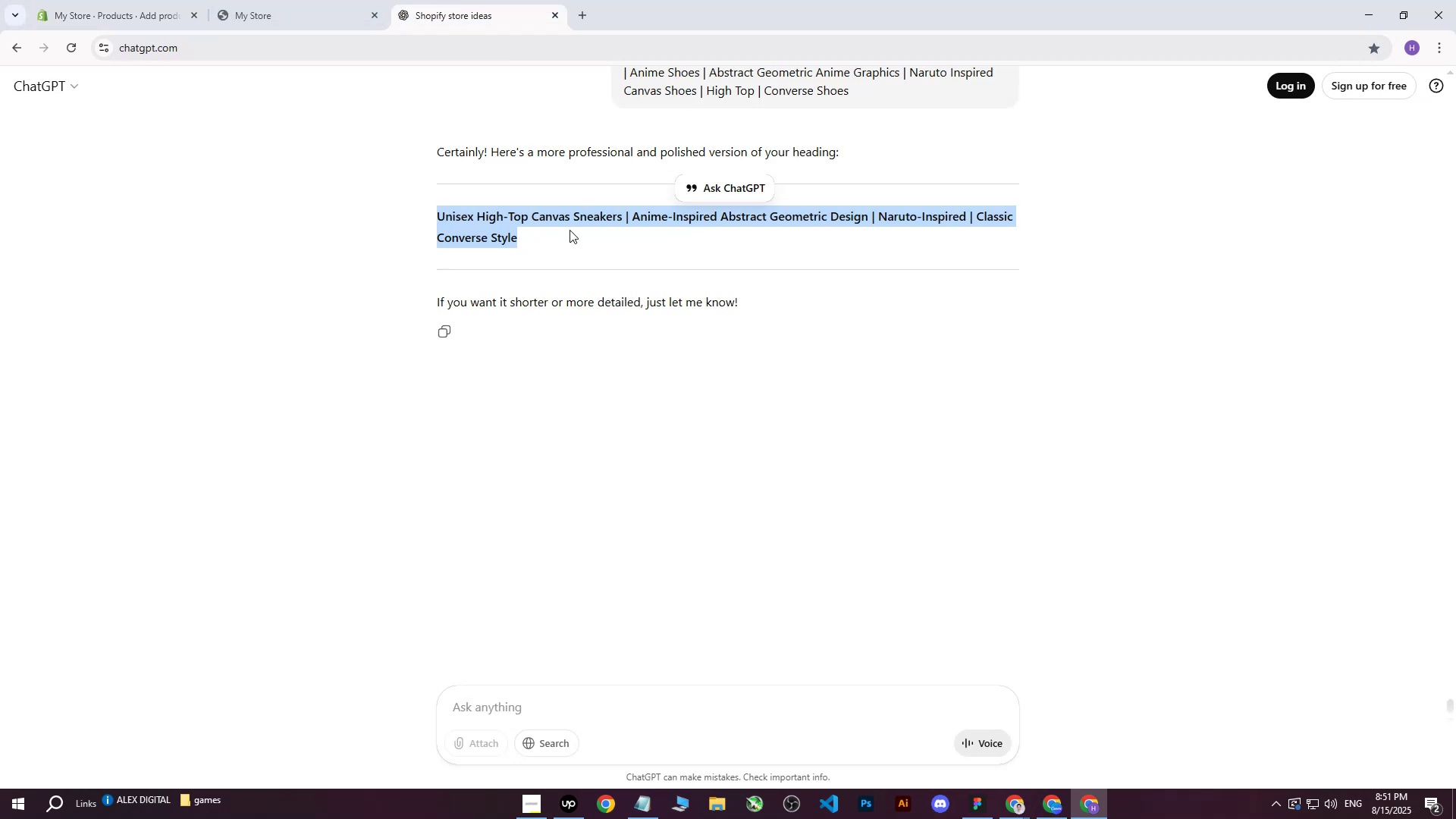 
left_click([561, 256])
 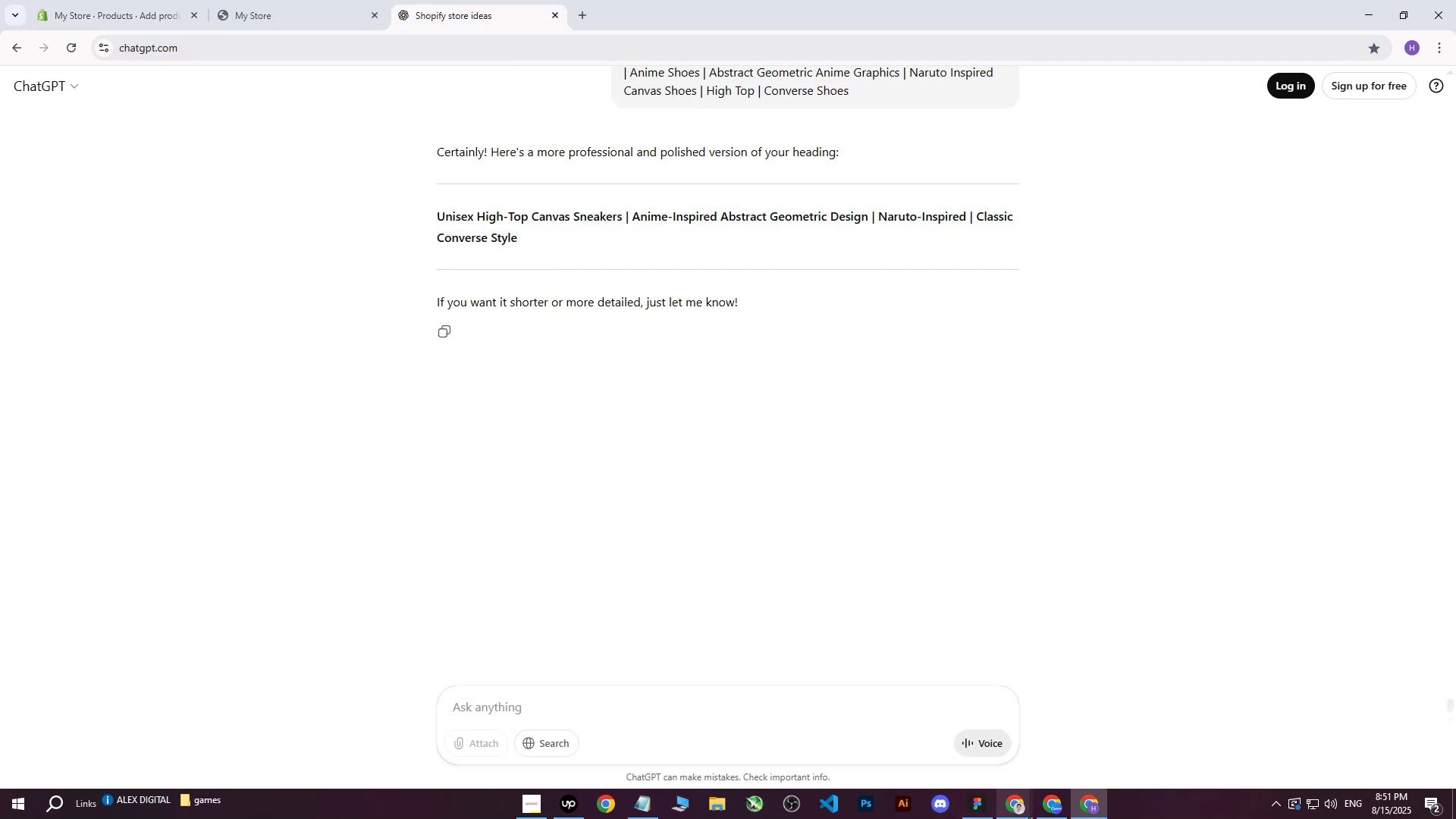 
left_click([1022, 814])
 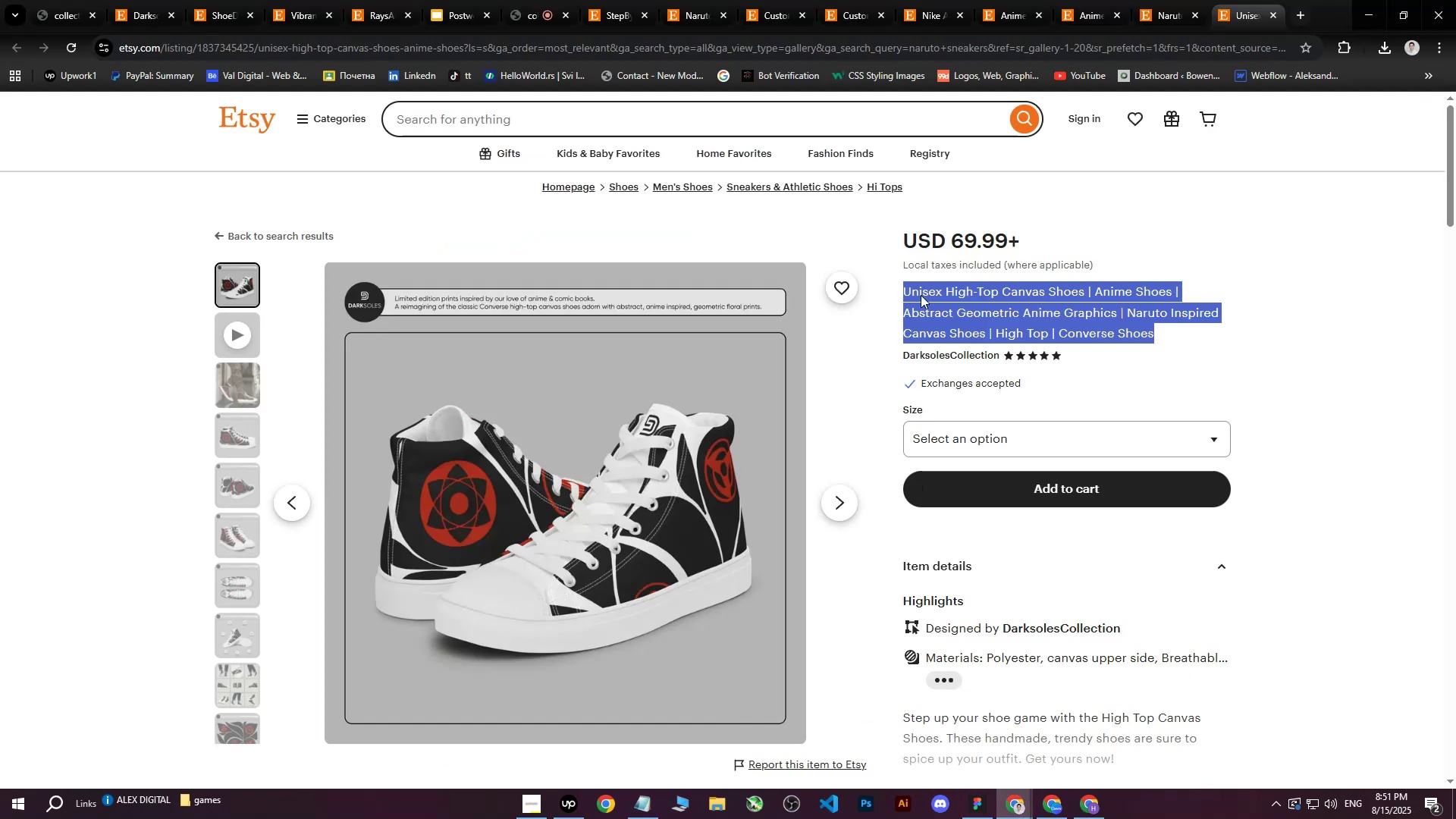 
scroll: coordinate [1006, 330], scroll_direction: down, amount: 3.0
 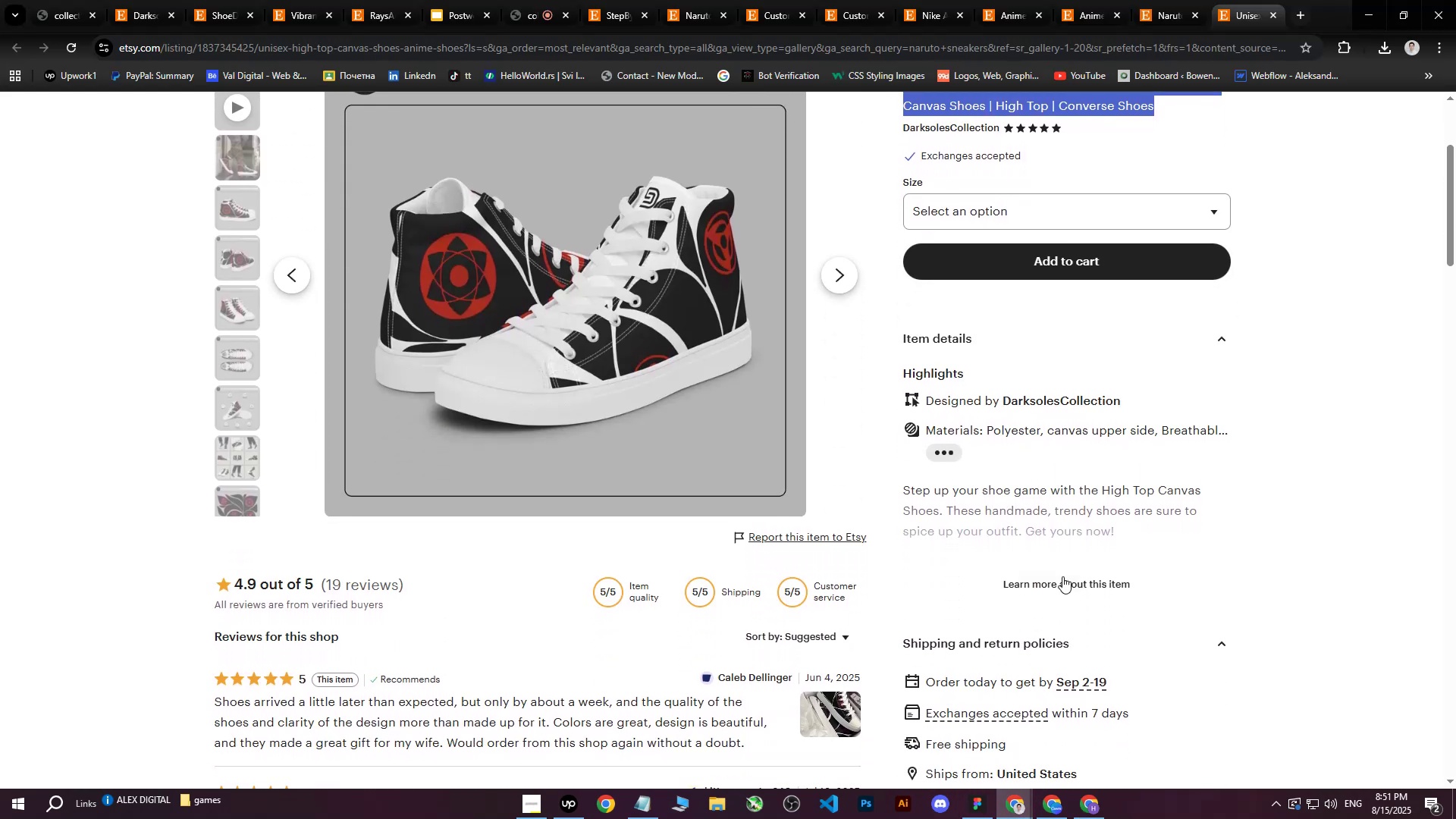 
left_click([1053, 589])
 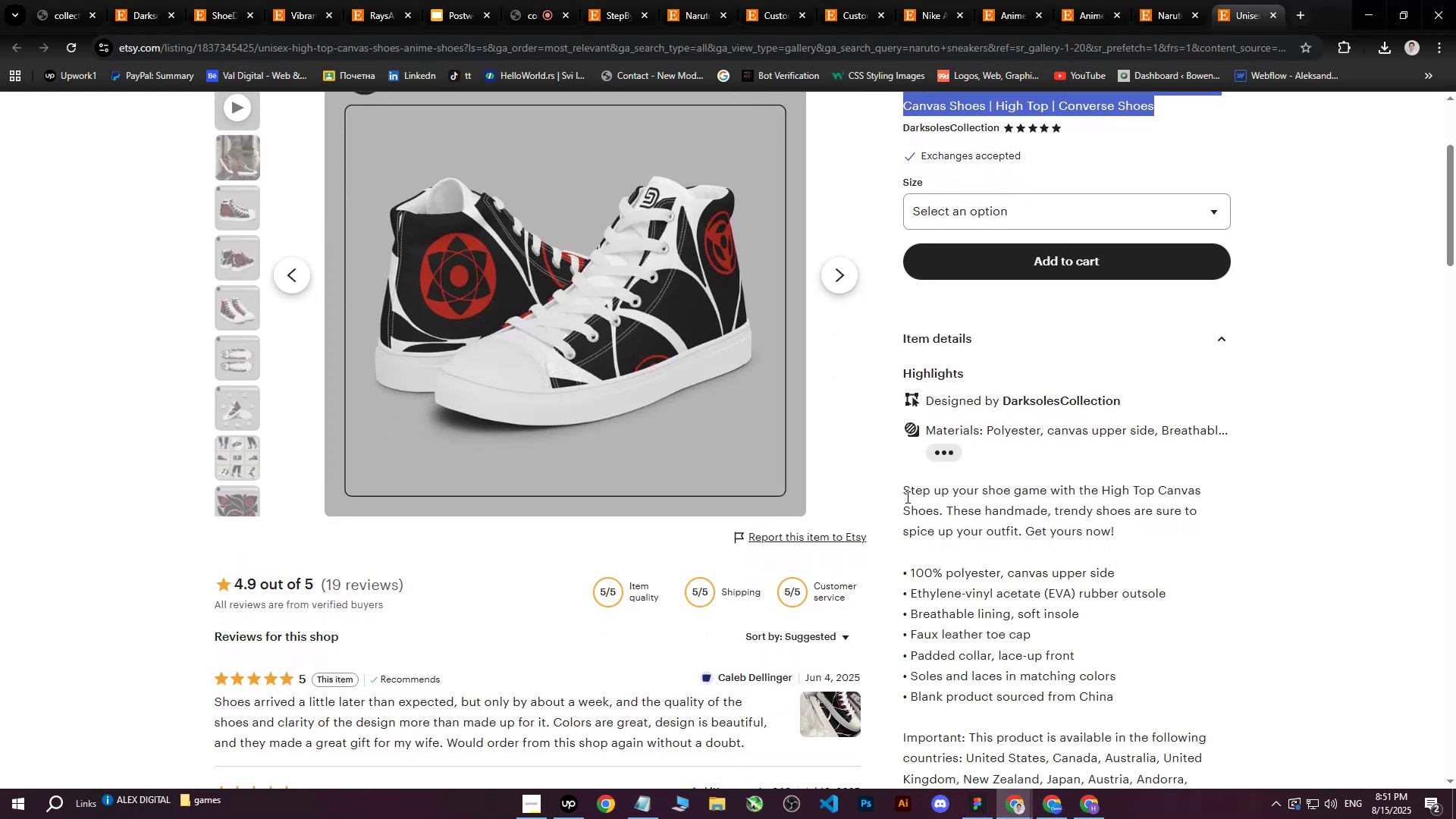 
left_click_drag(start_coordinate=[904, 492], to_coordinate=[1049, 636])
 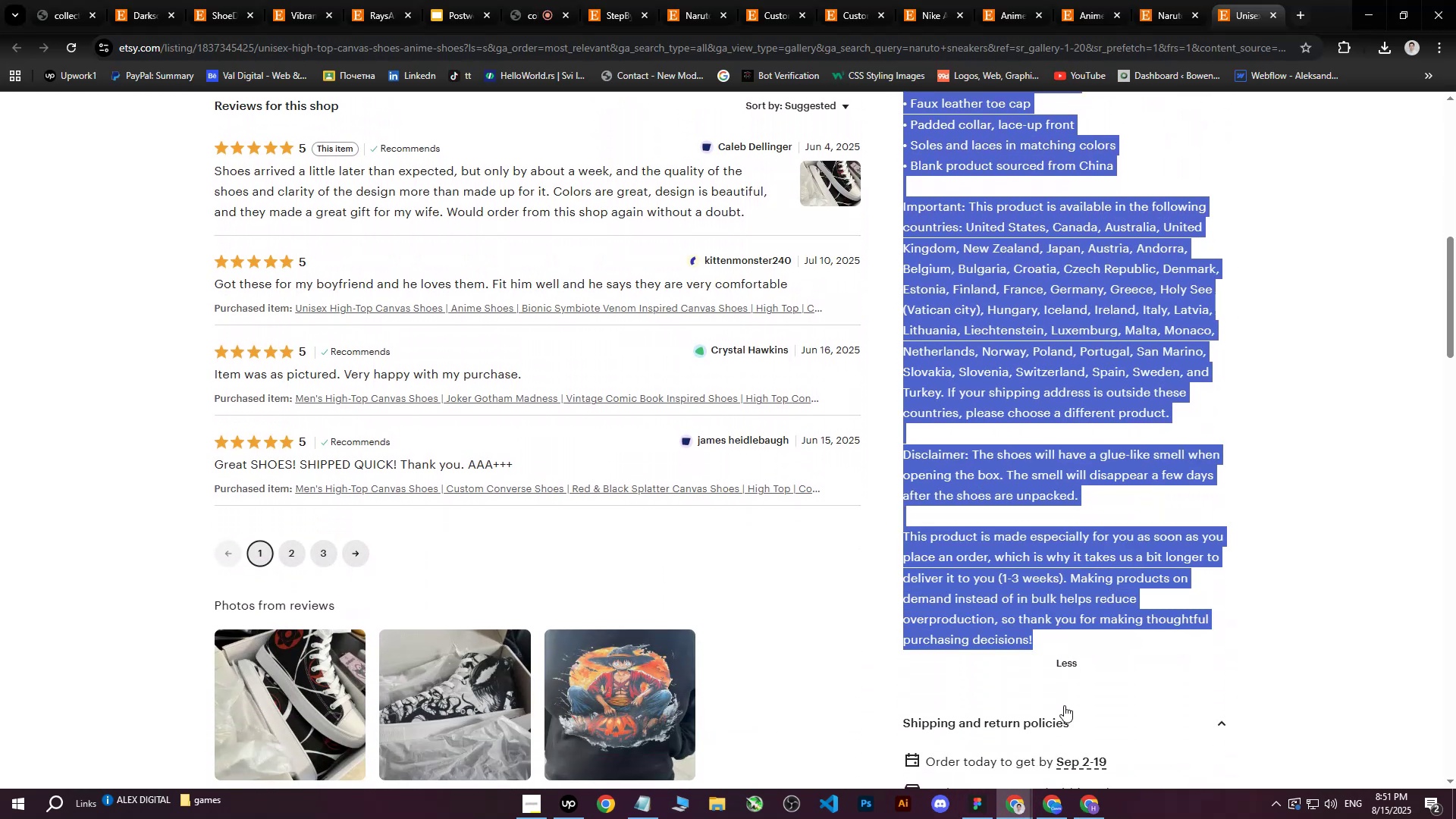 
scroll: coordinate [1156, 500], scroll_direction: down, amount: 7.0
 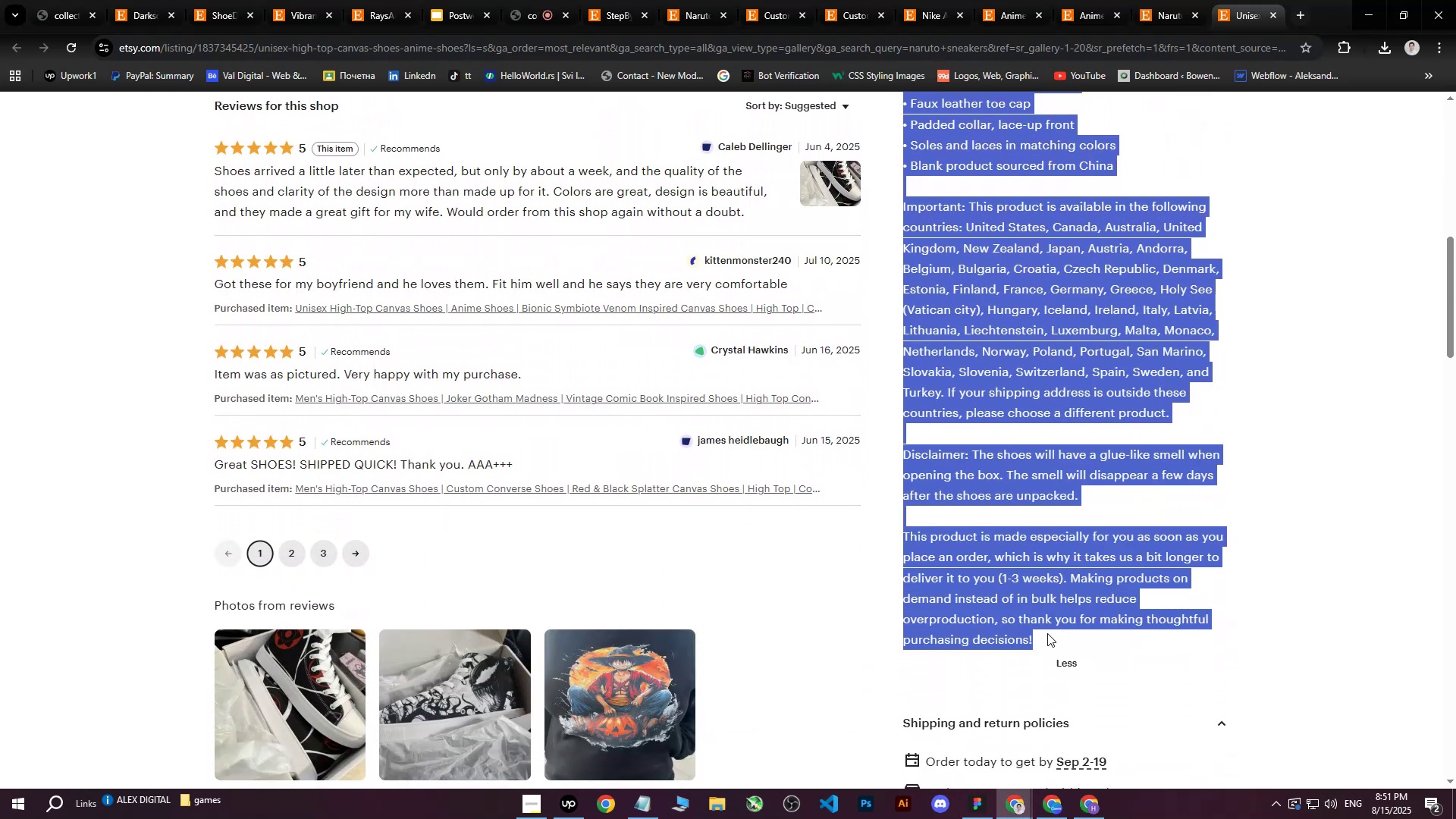 
key(Control+ControlLeft)
 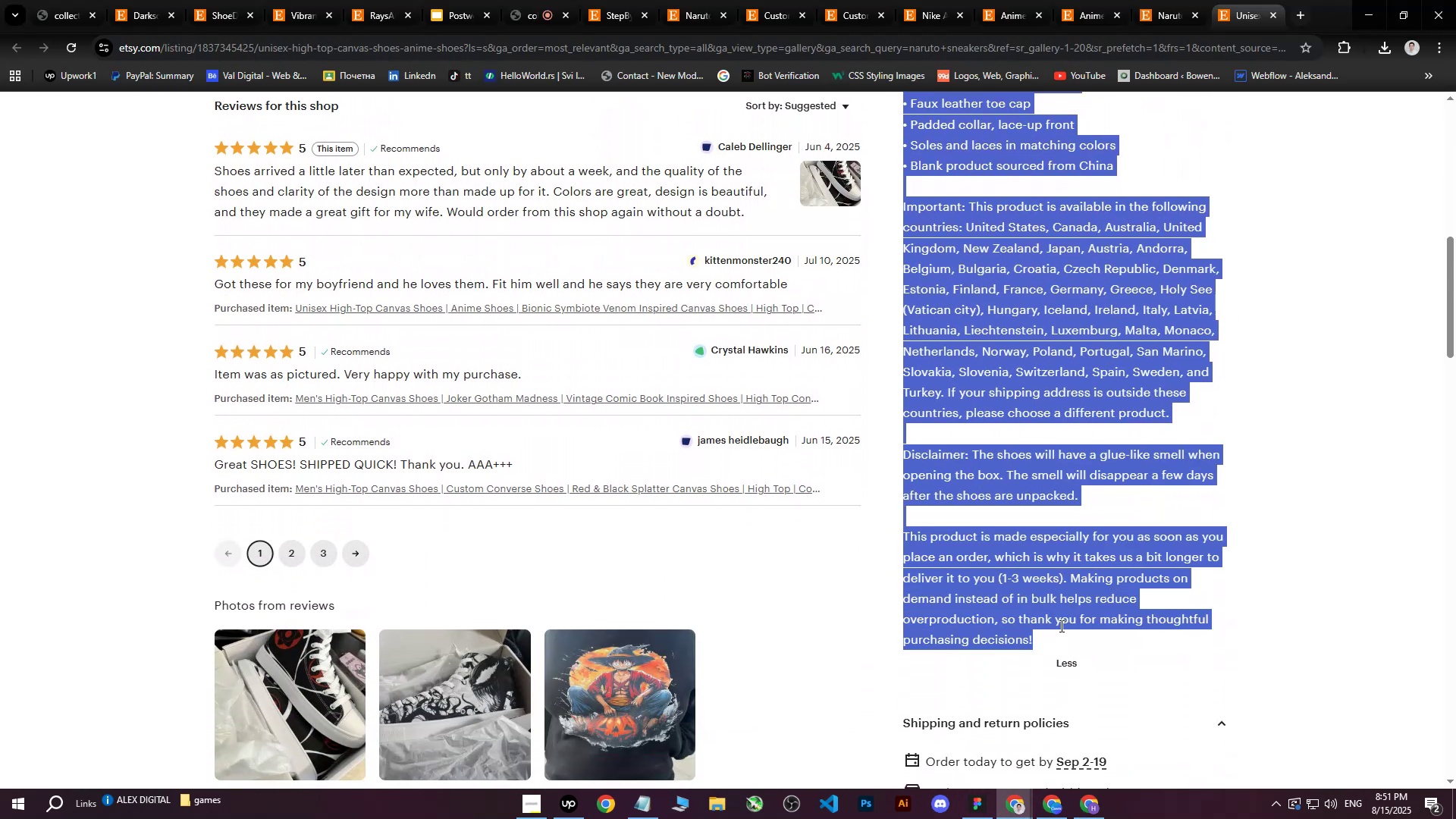 
key(Control+C)
 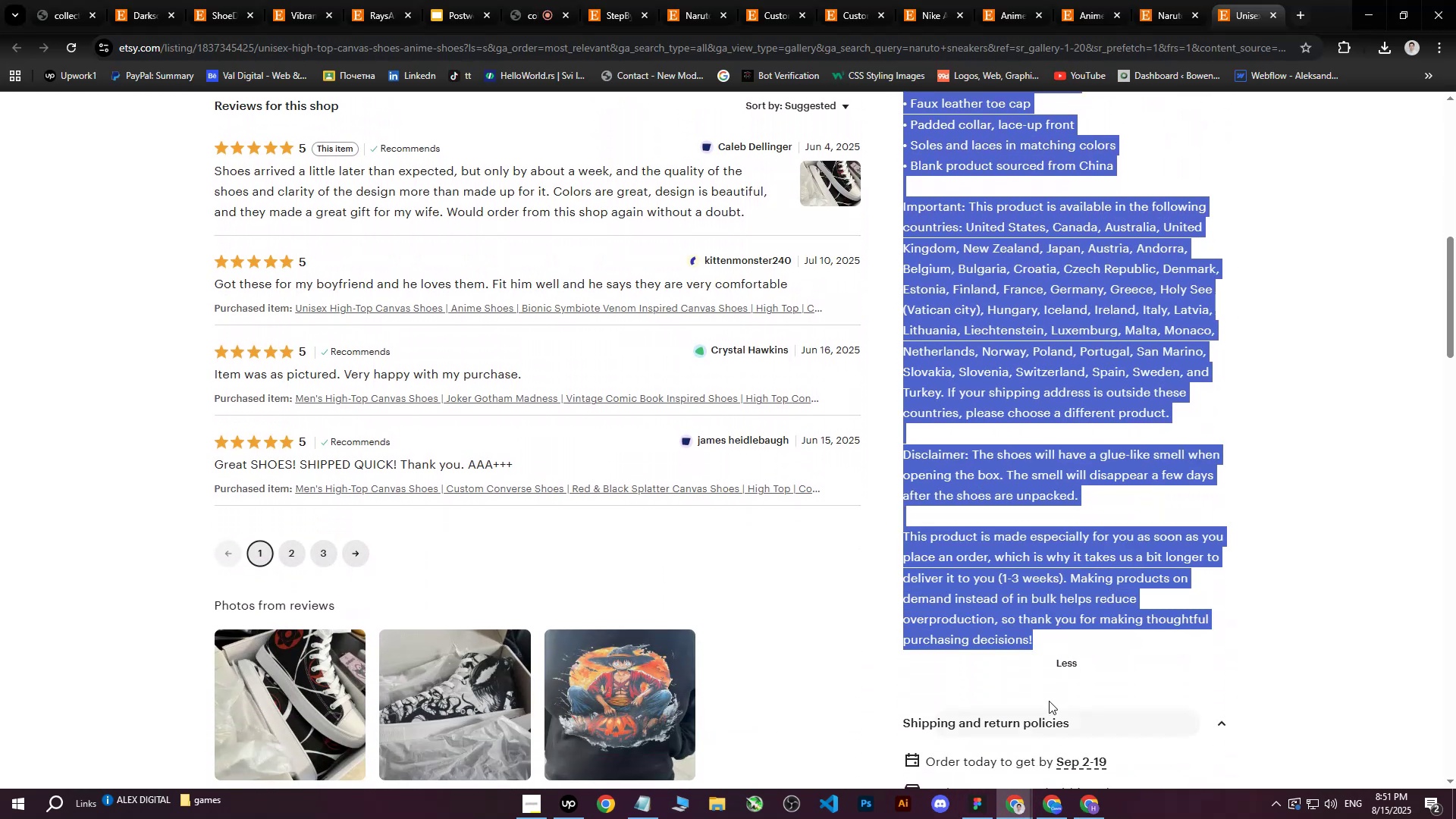 
scroll: coordinate [998, 642], scroll_direction: up, amount: 14.0
 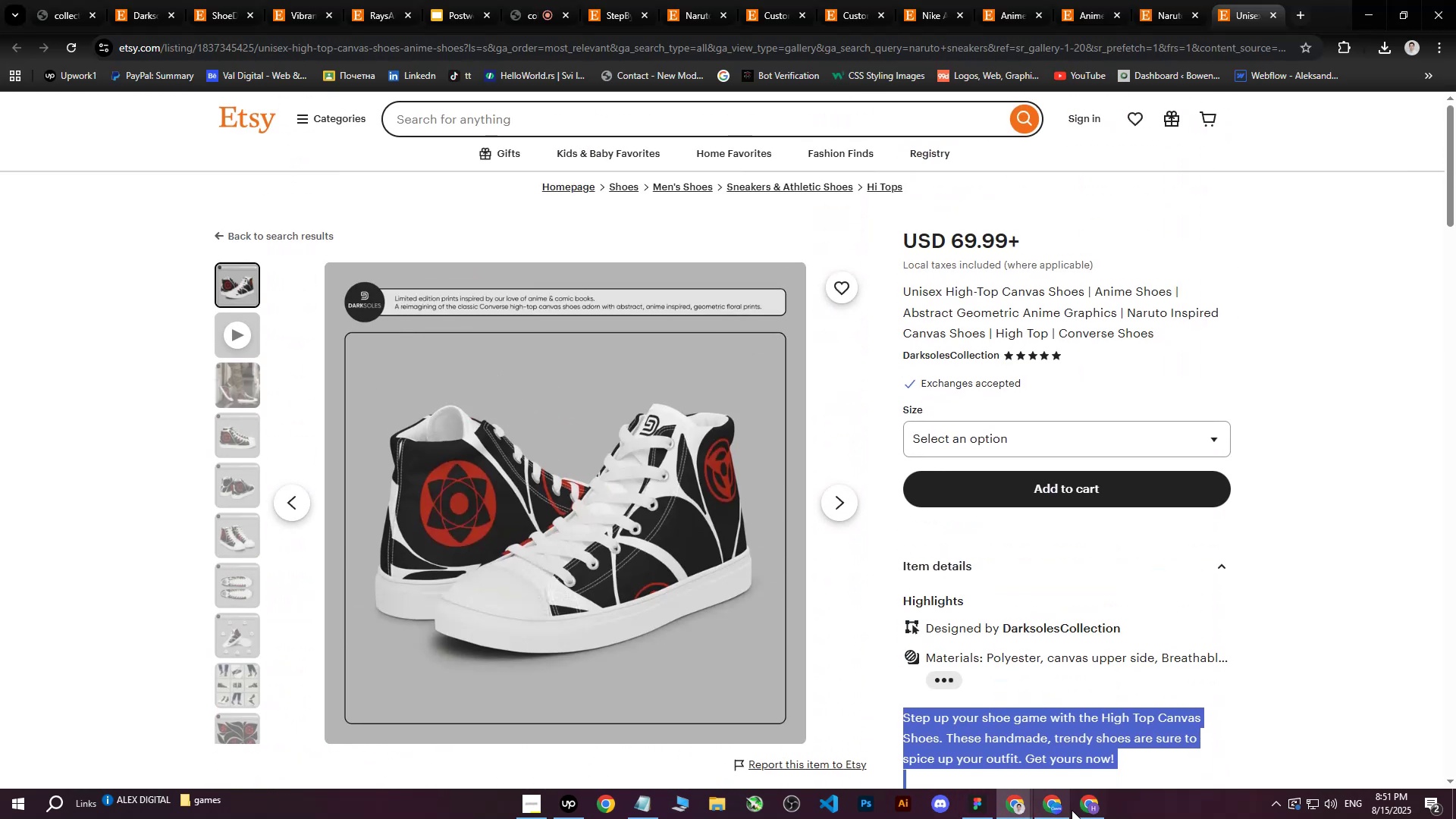 
left_click([1075, 802])
 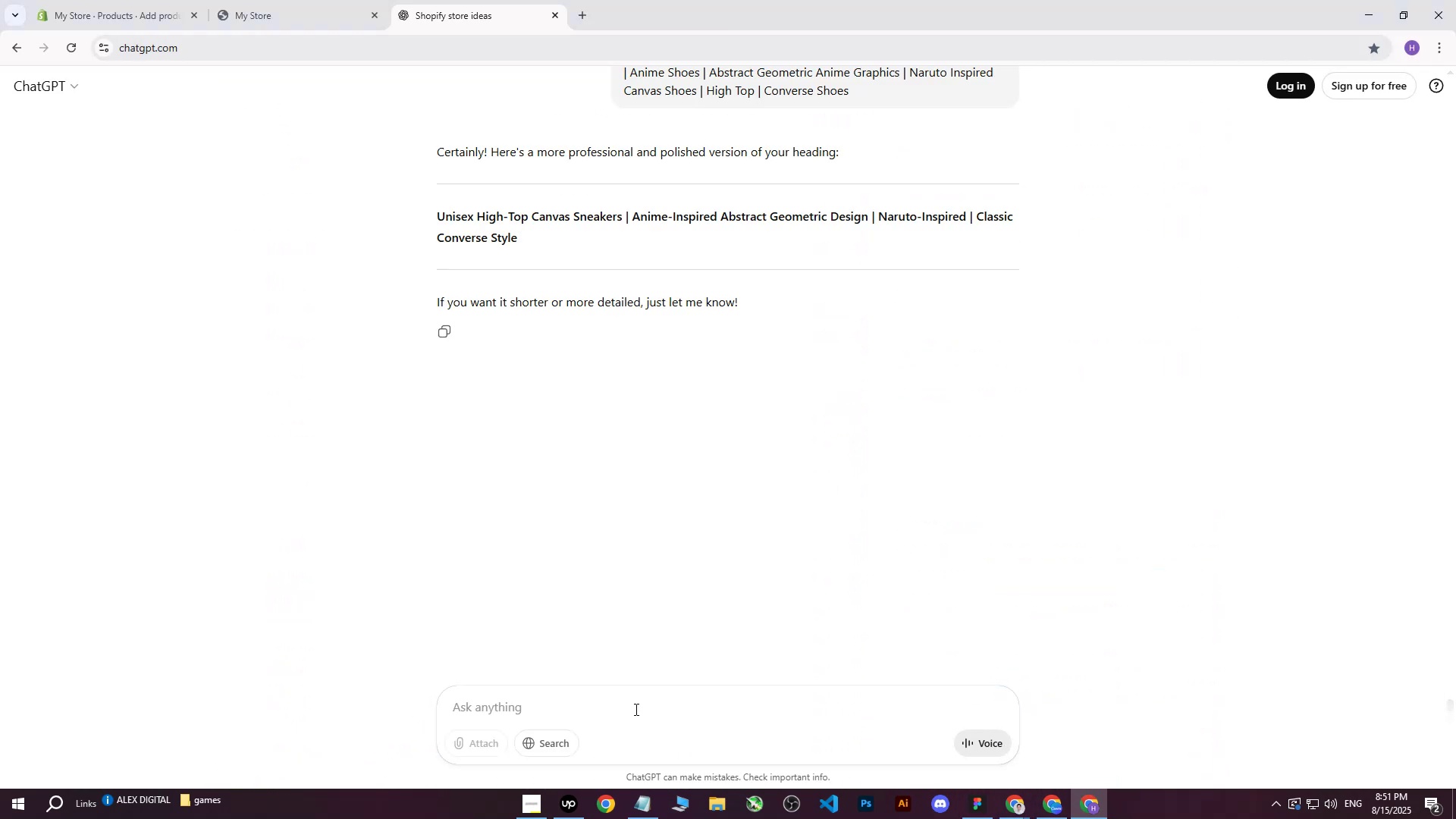 
left_click([546, 701])
 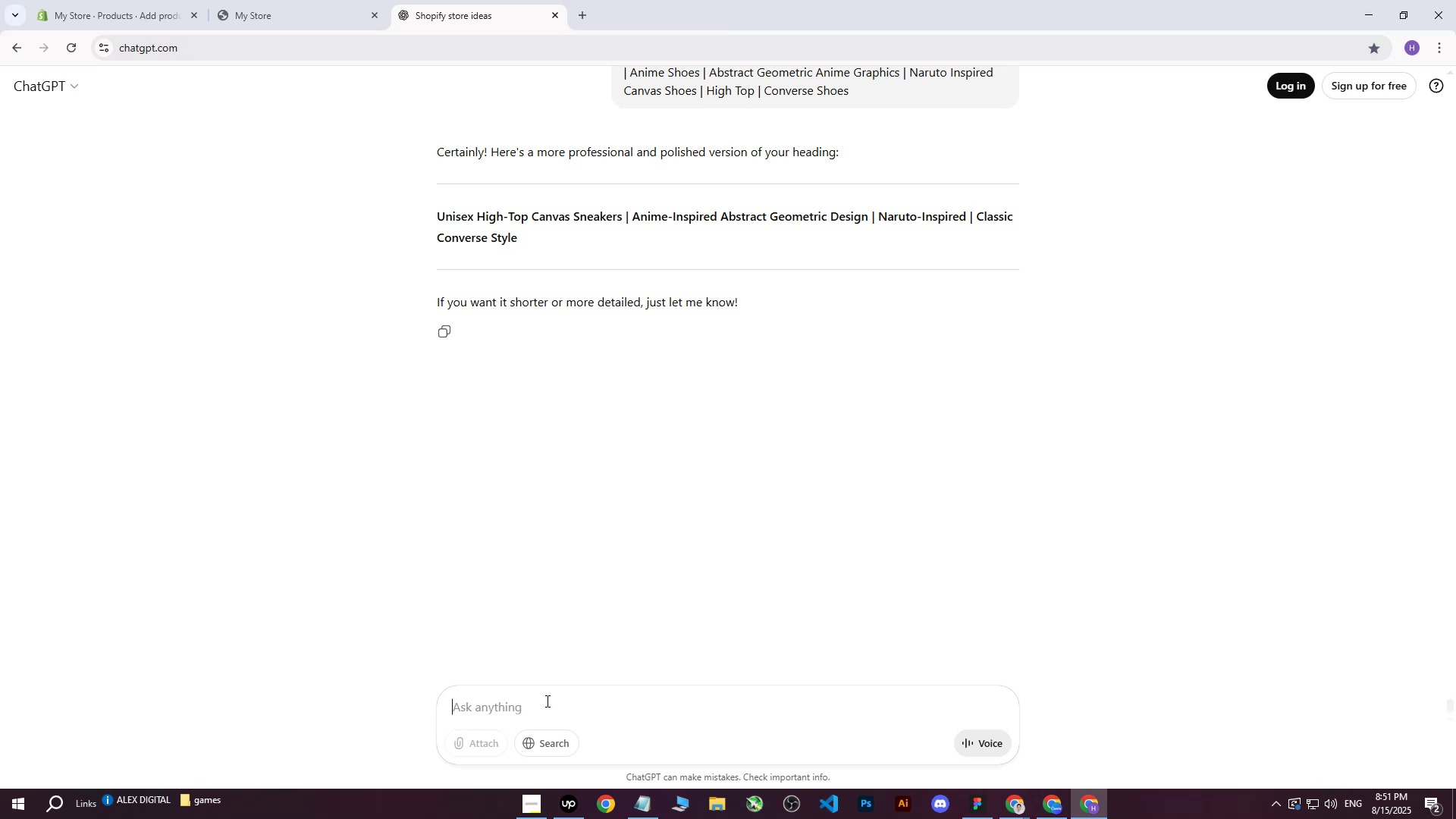 
type(write me this on more professional way  )
 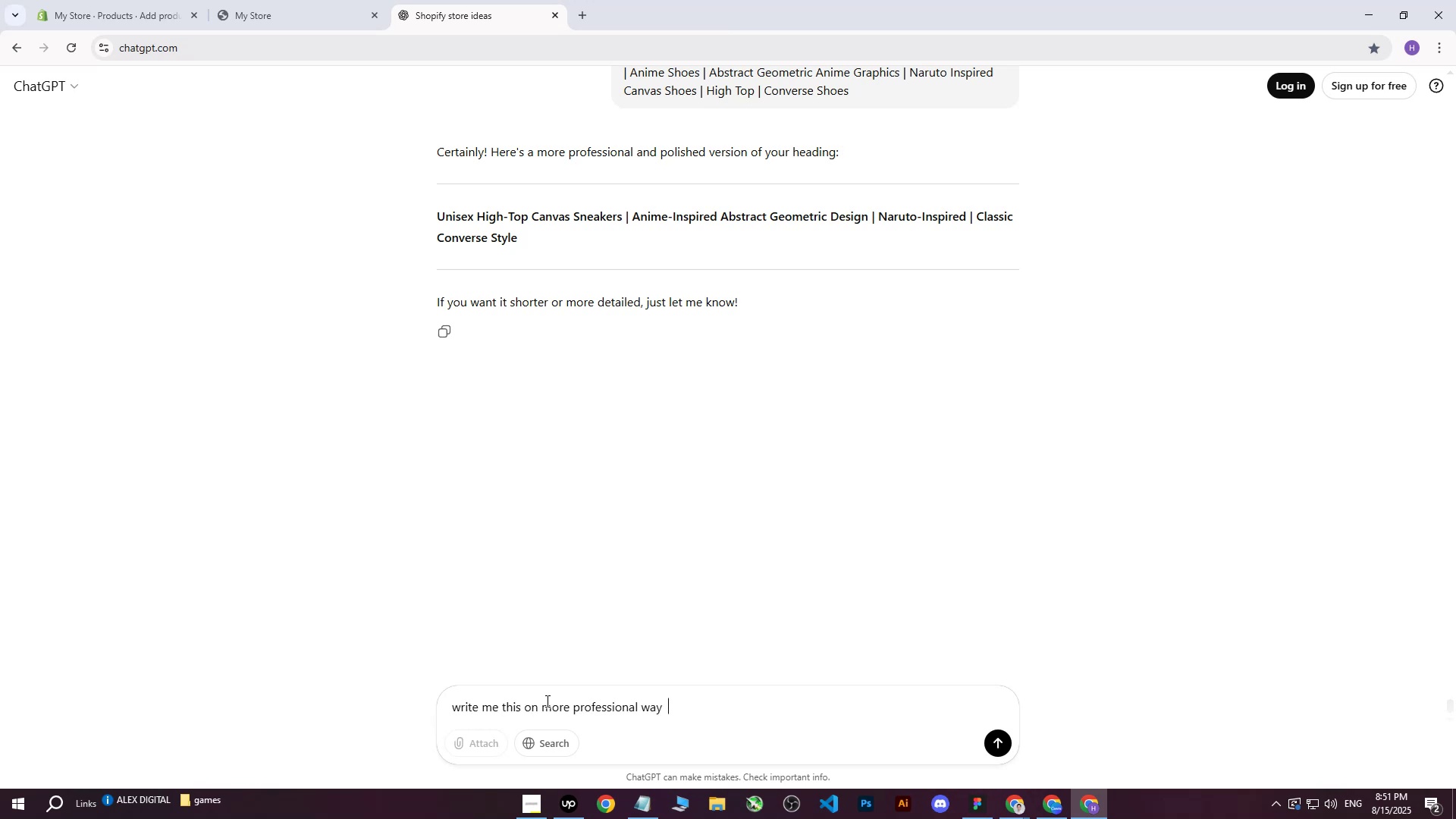 
 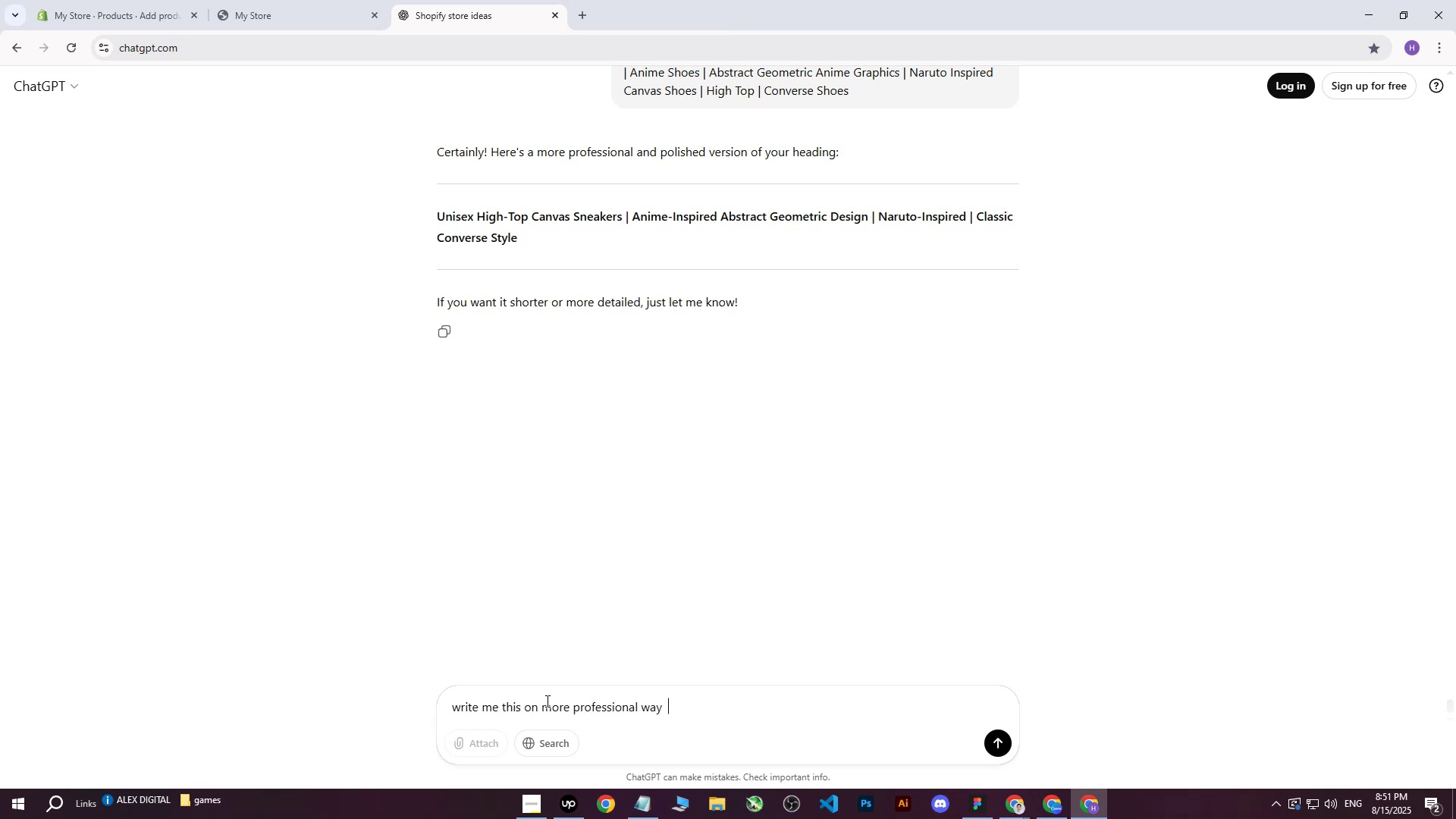 
key(Control+ControlLeft)
 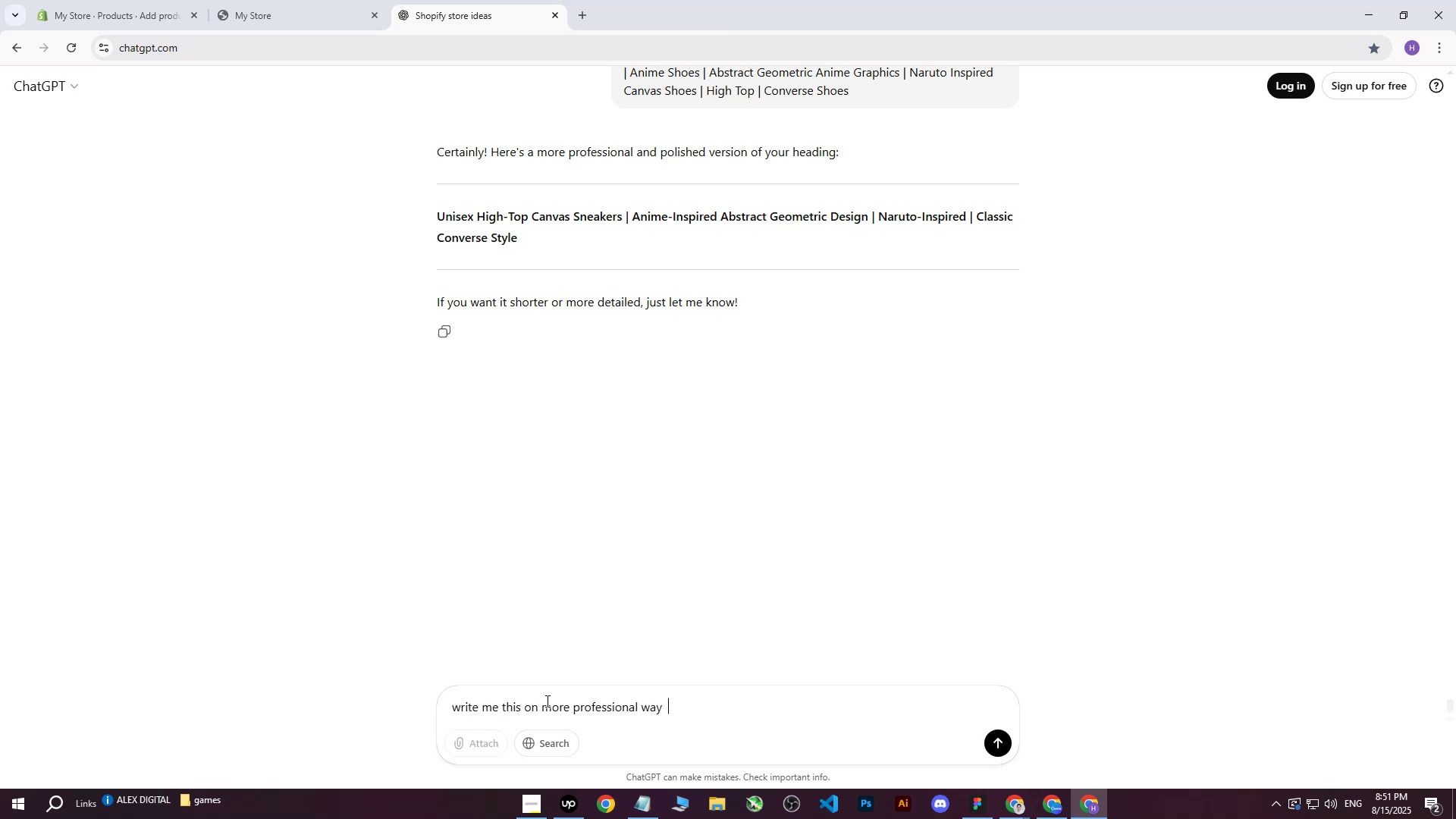 
key(Backspace)
 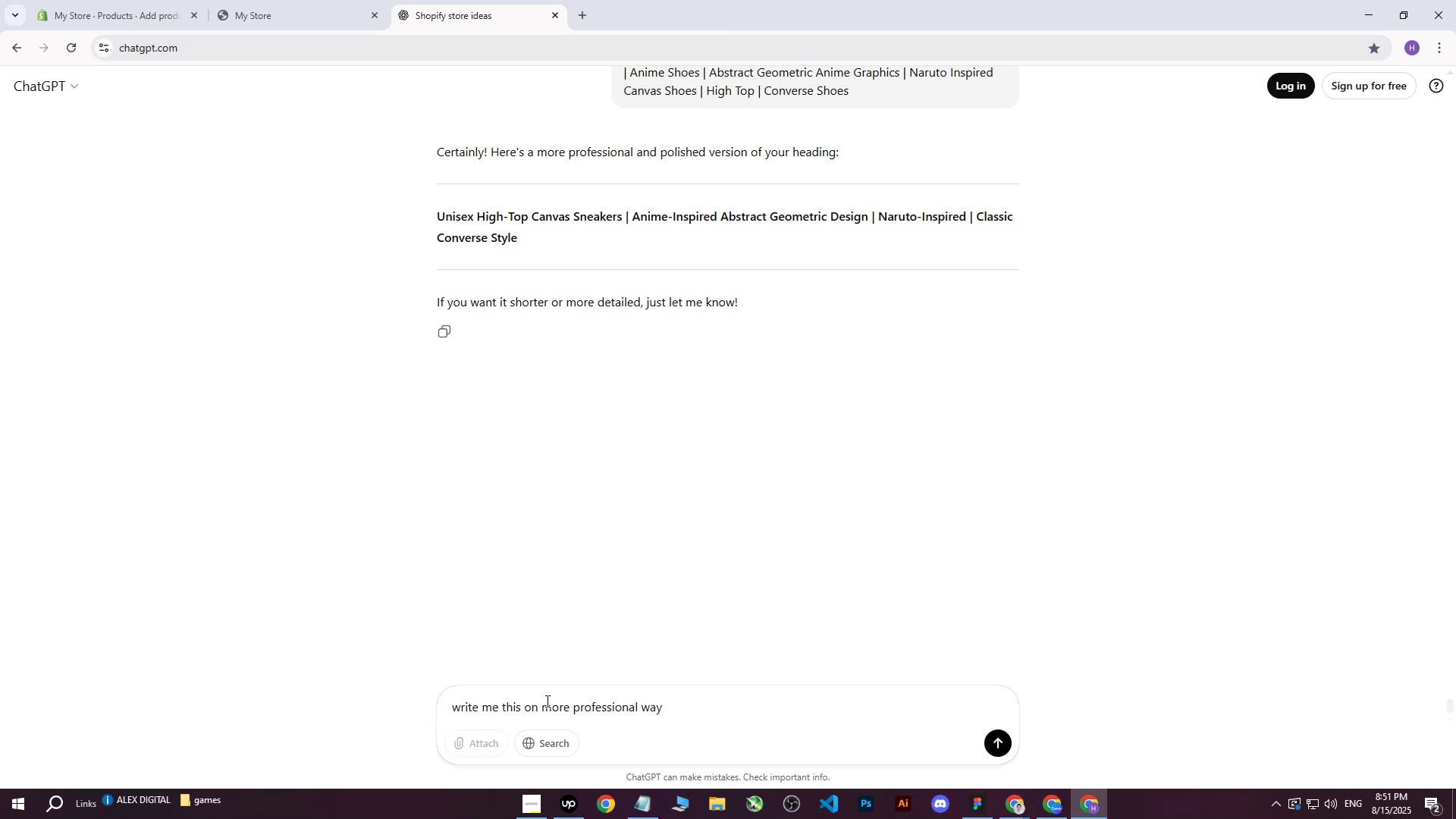 
key(Shift+Semicolon)
 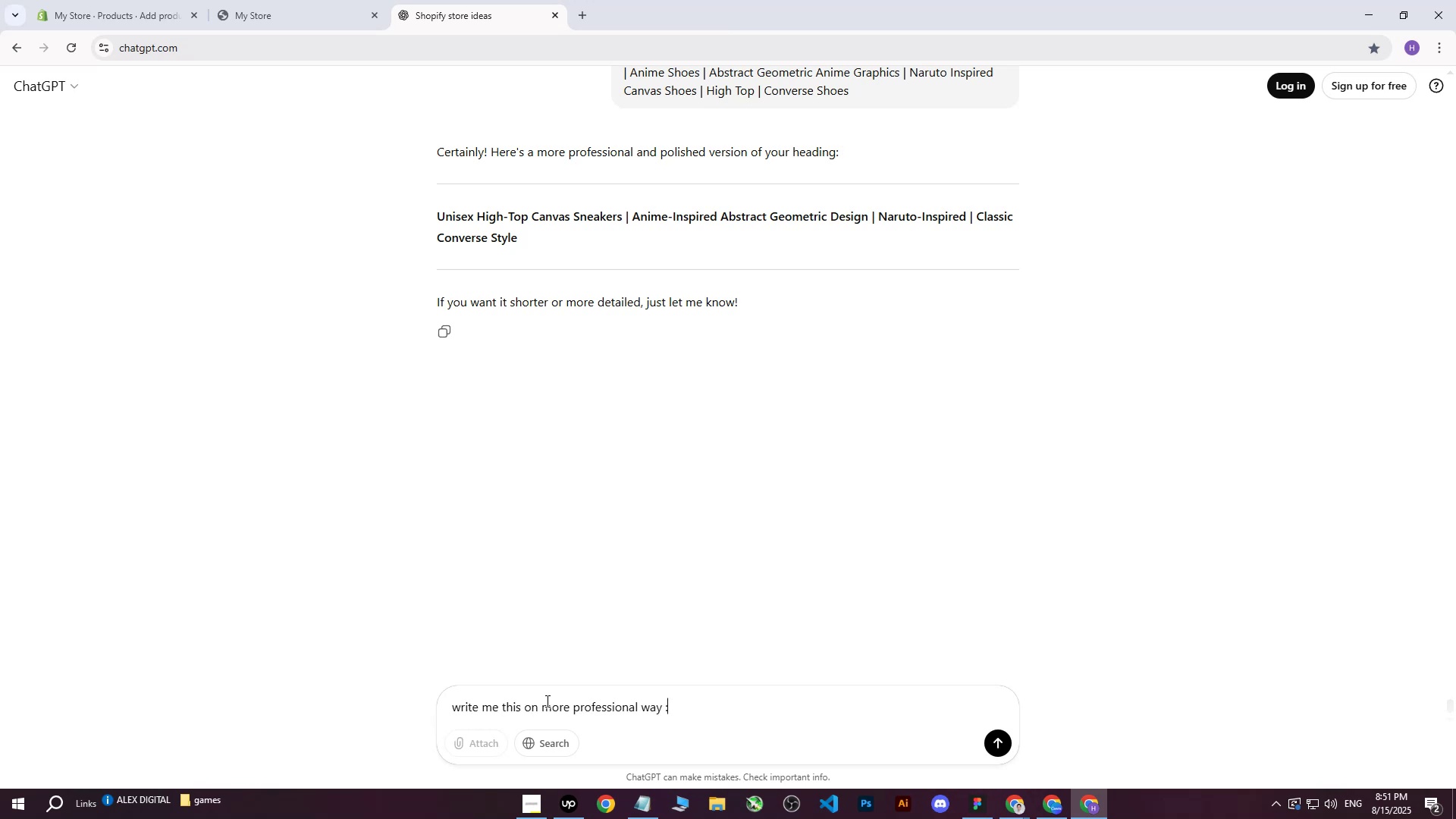 
key(Space)
 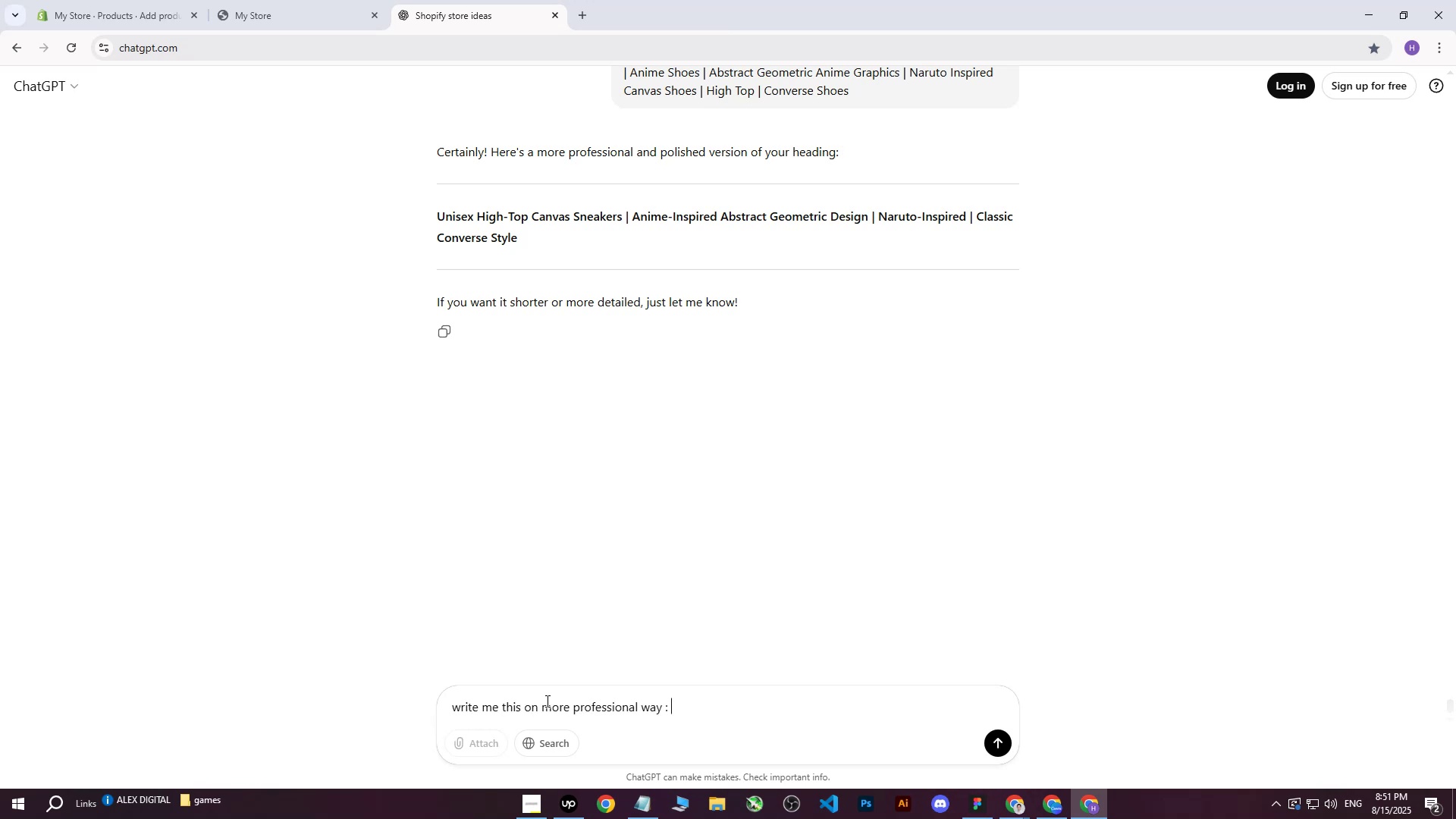 
key(Control+ControlLeft)
 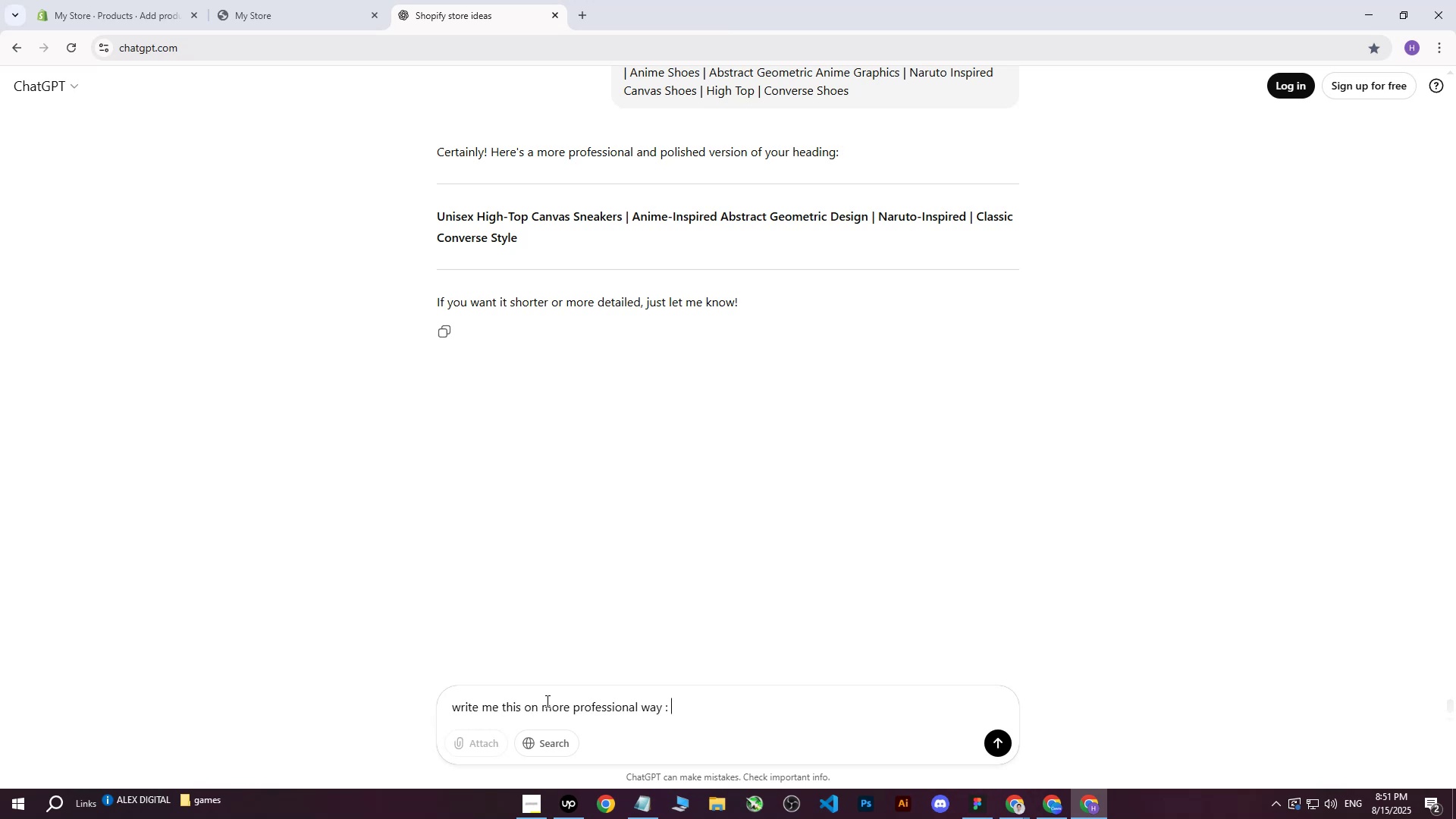 
key(Control+V)
 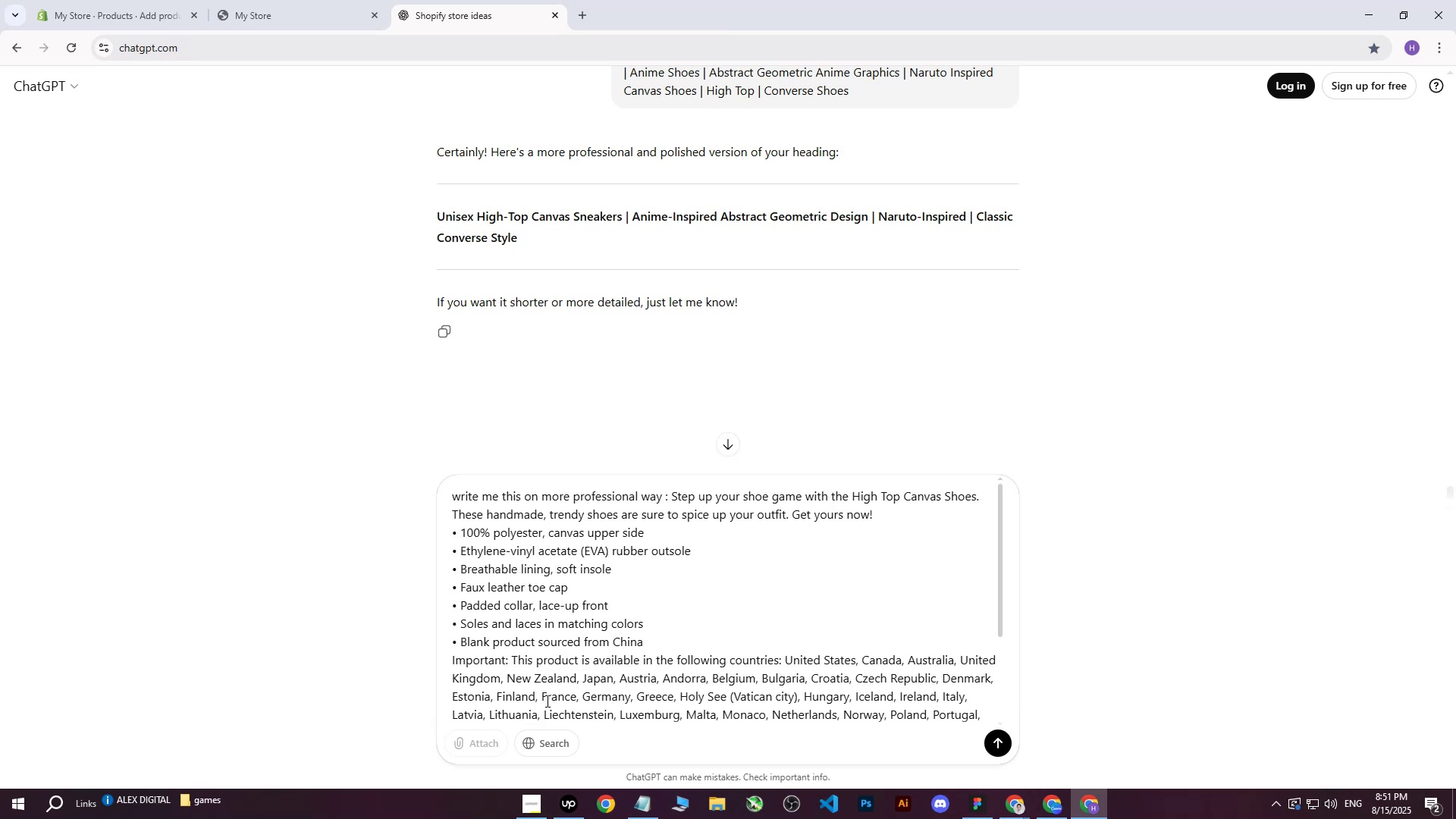 
key(Enter)
 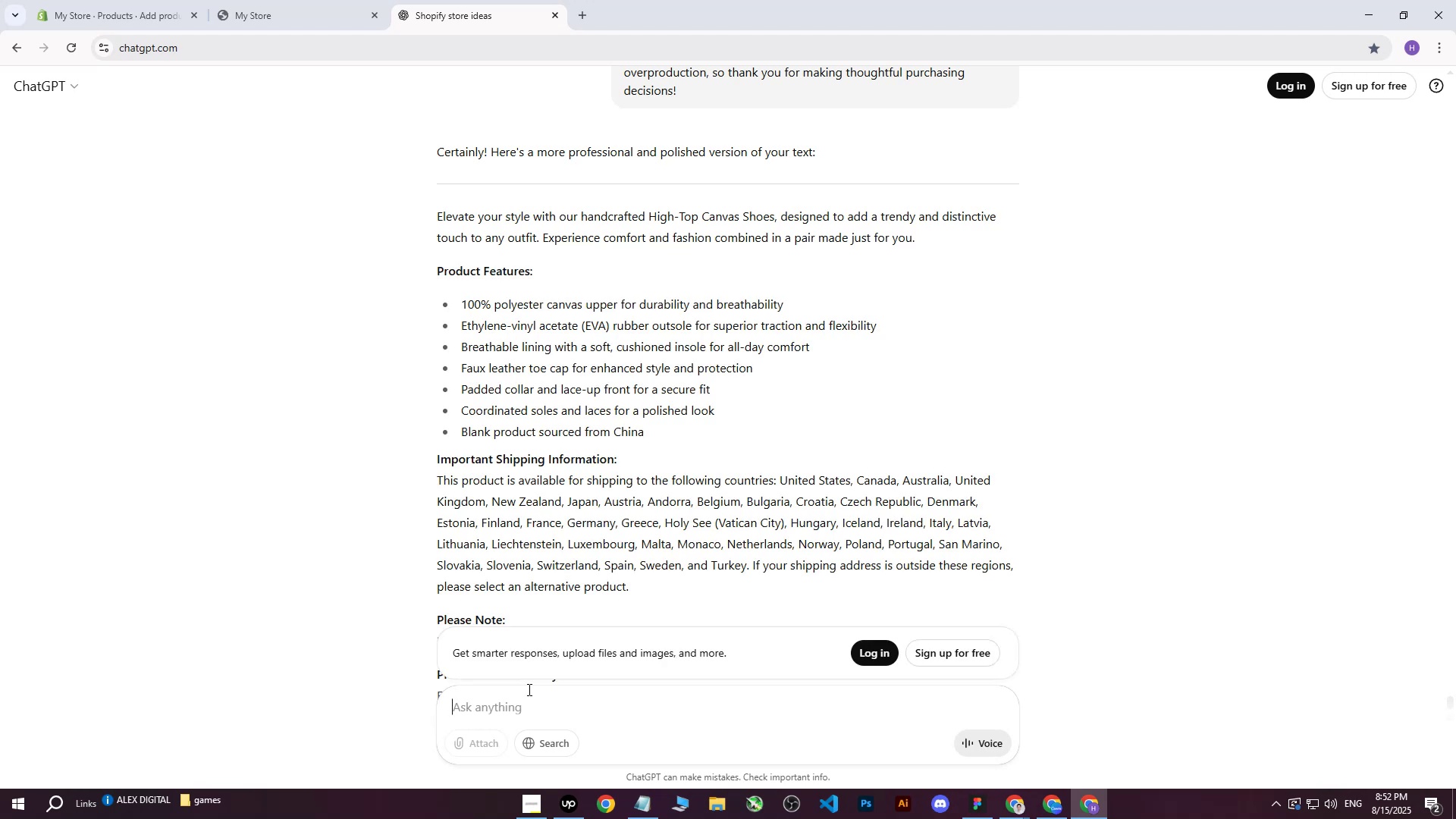 
wait(23.69)
 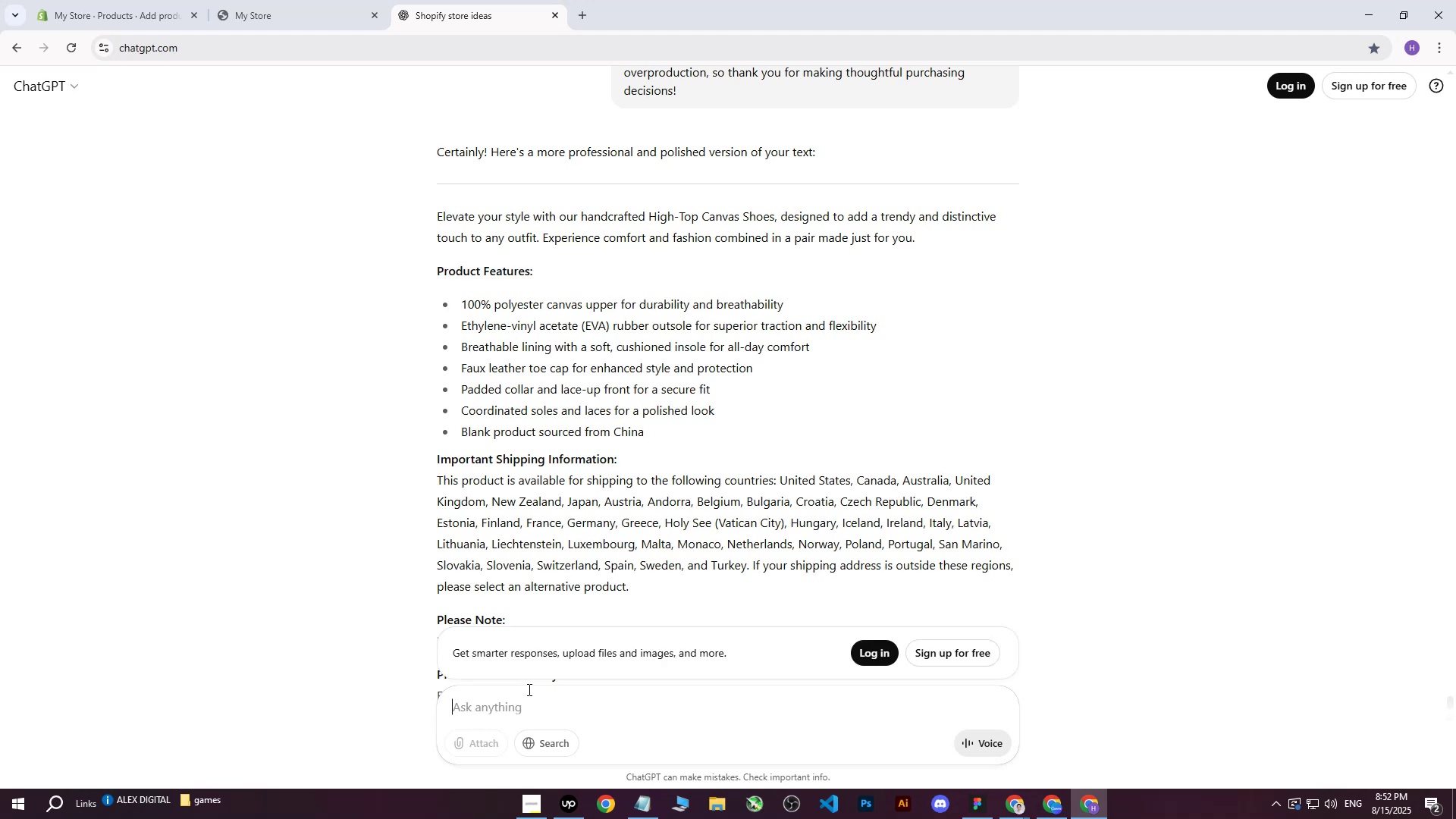 
scroll: coordinate [449, 242], scroll_direction: up, amount: 2.0
 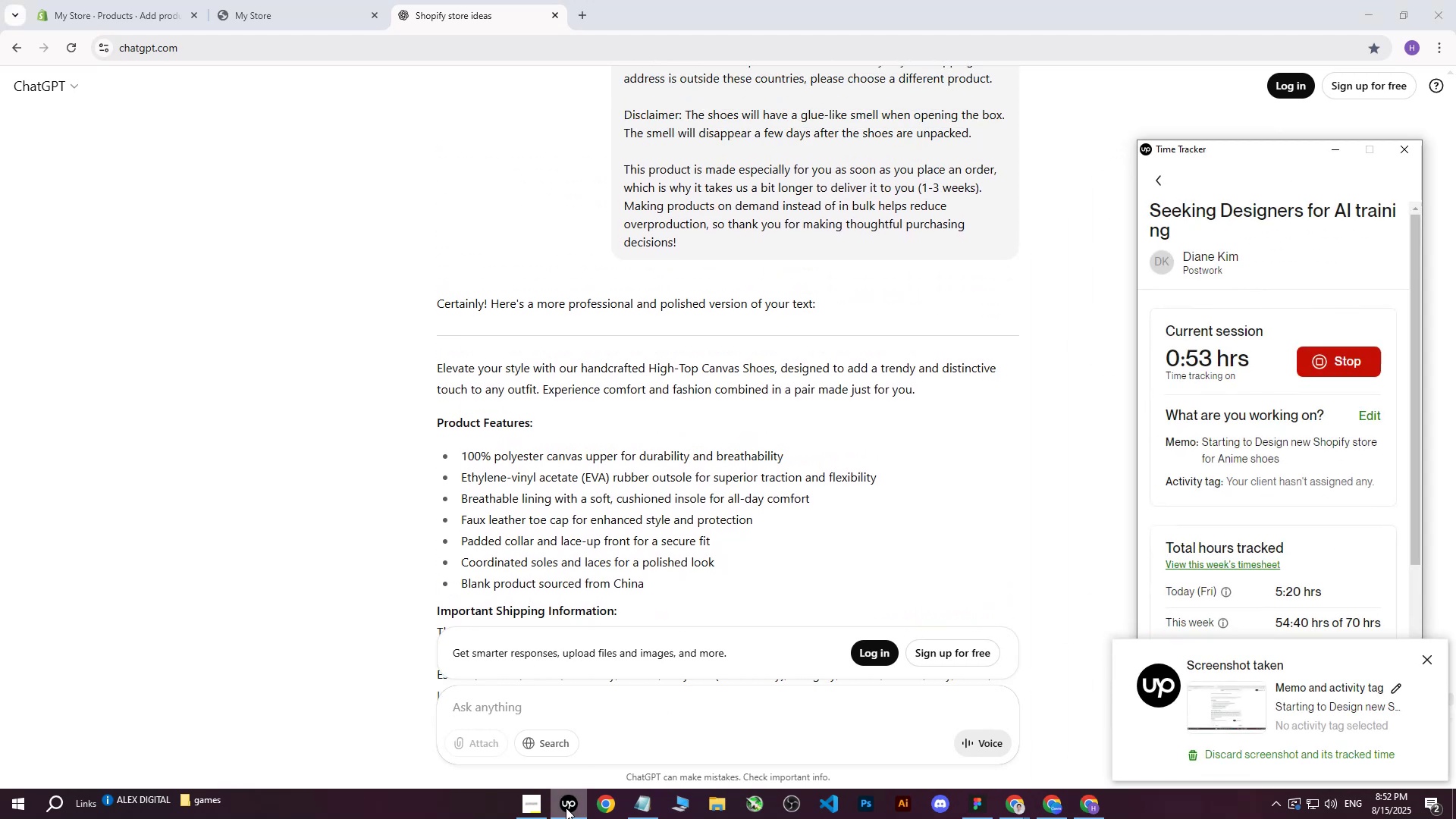 
left_click([566, 808])
 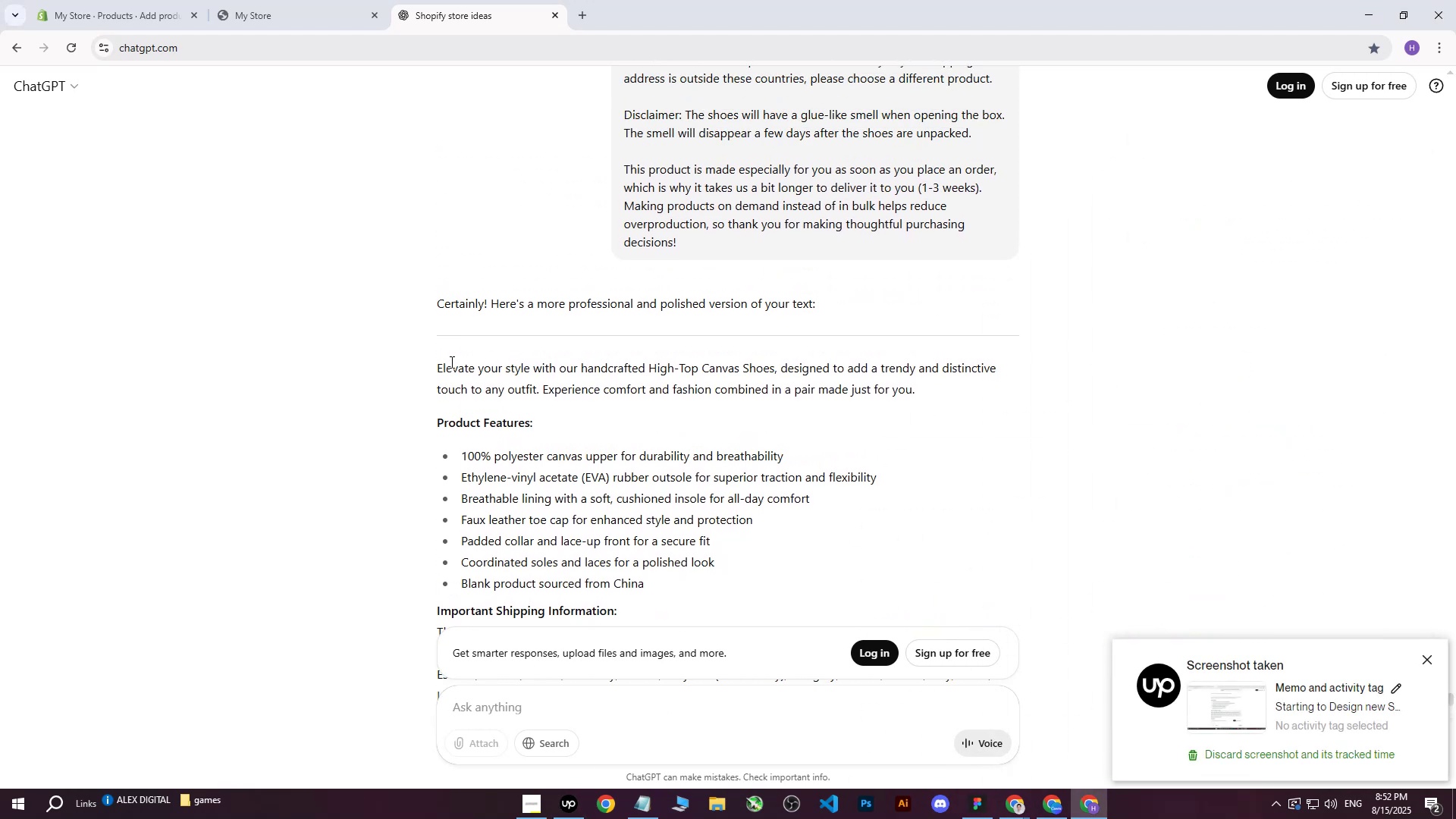 
scroll: coordinate [438, 376], scroll_direction: down, amount: 1.0
 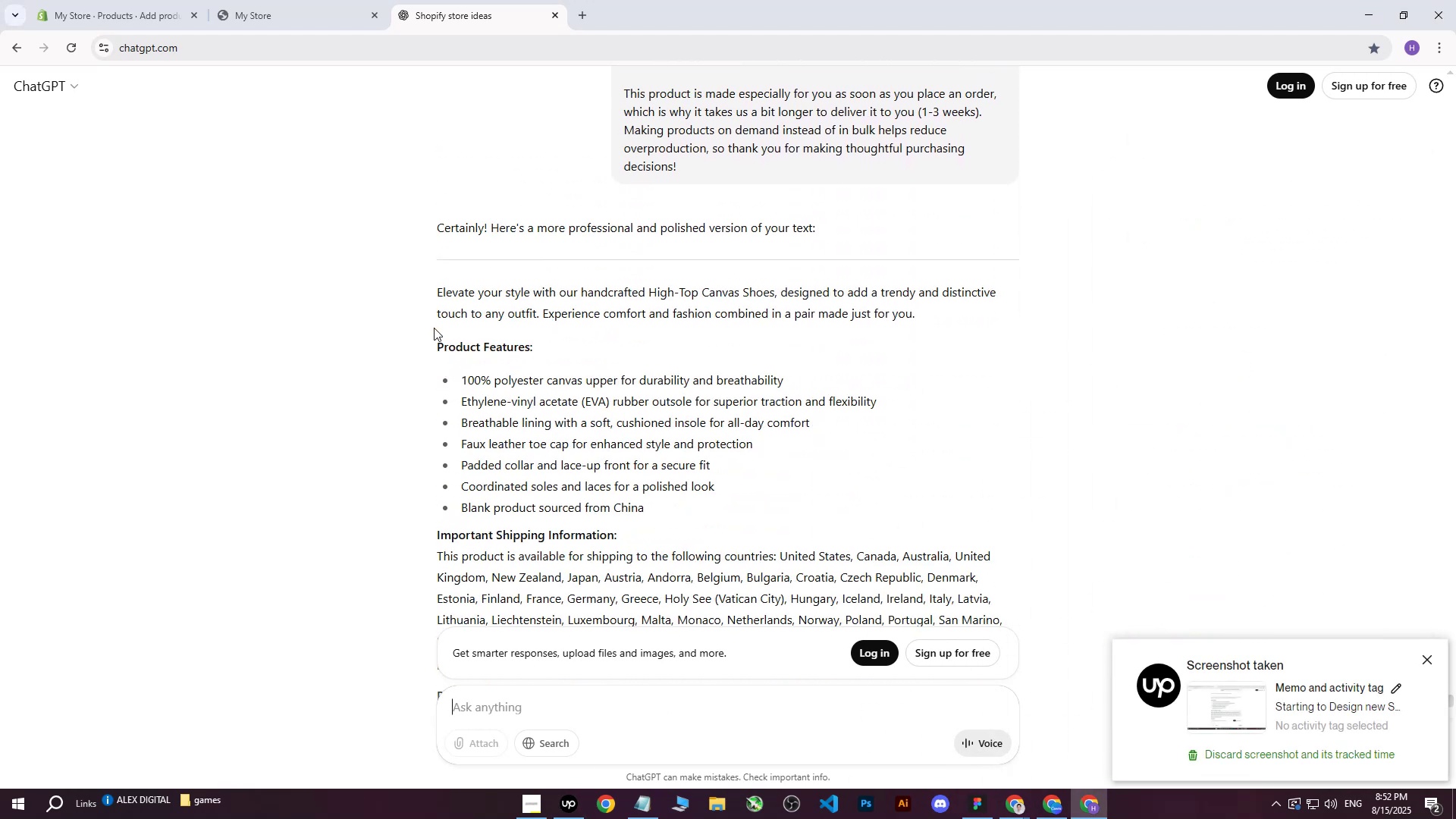 
left_click_drag(start_coordinate=[435, 290], to_coordinate=[583, 528])
 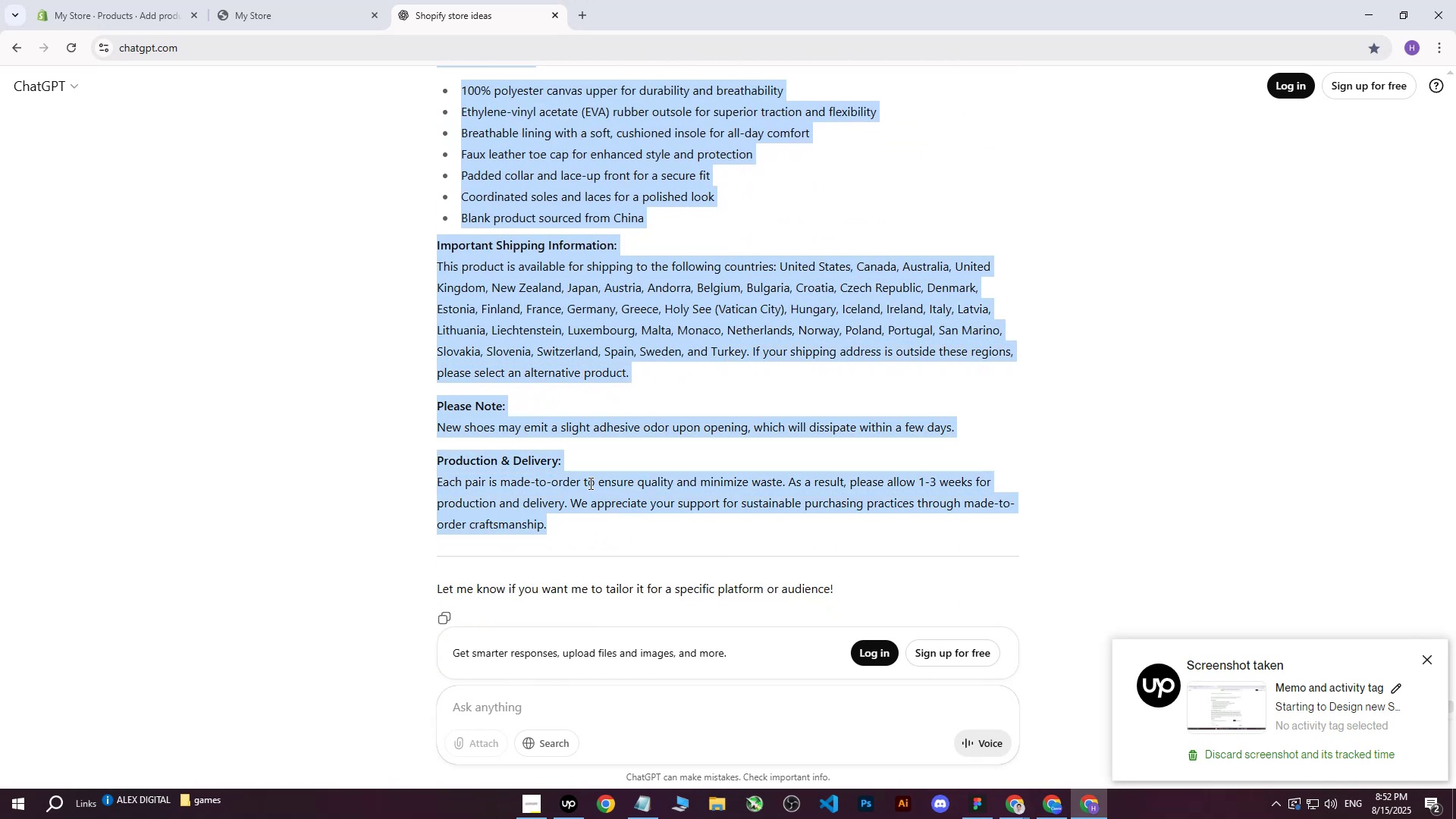 
scroll: coordinate [718, 358], scroll_direction: down, amount: 6.0
 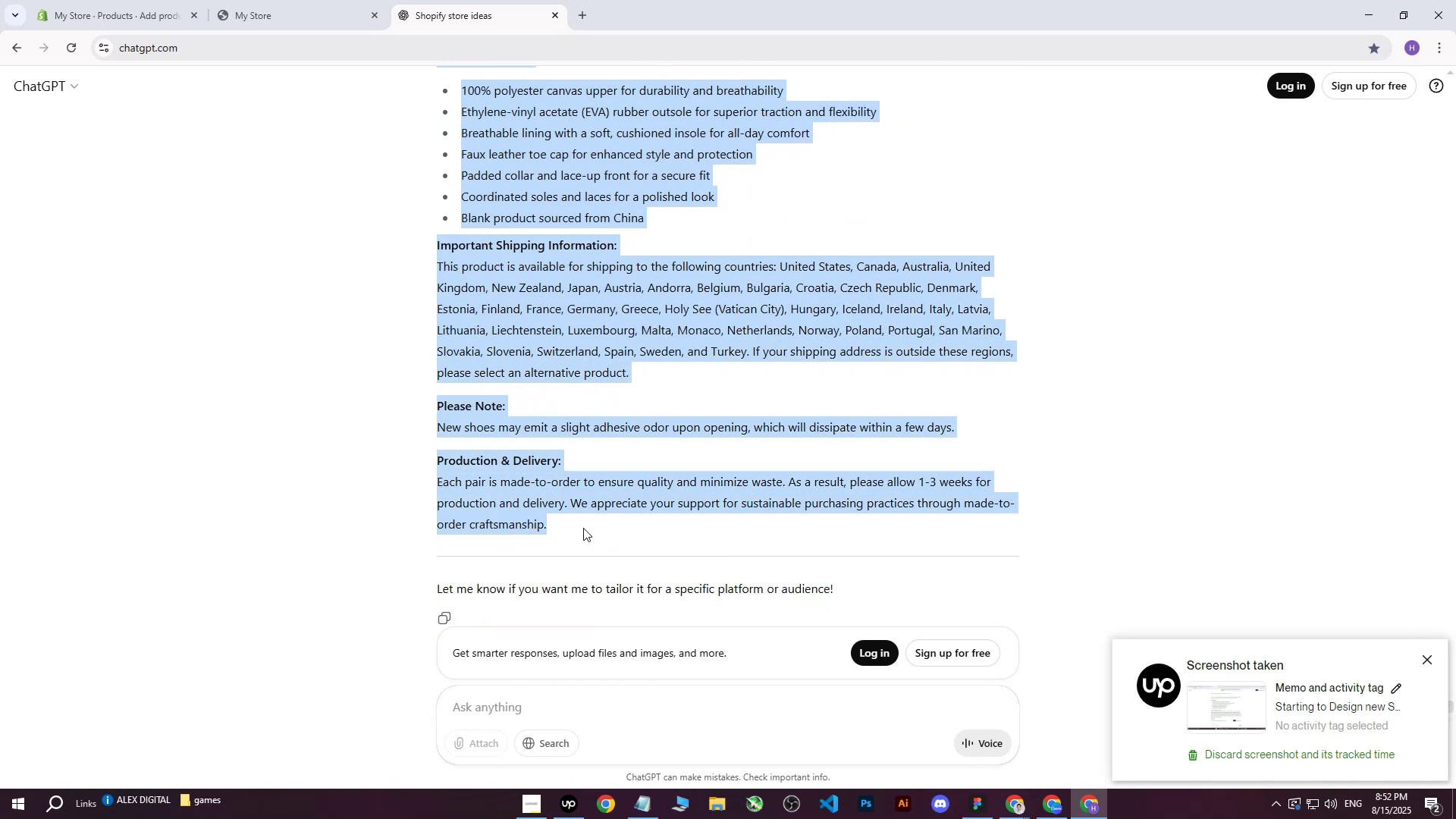 
key(Control+C)
 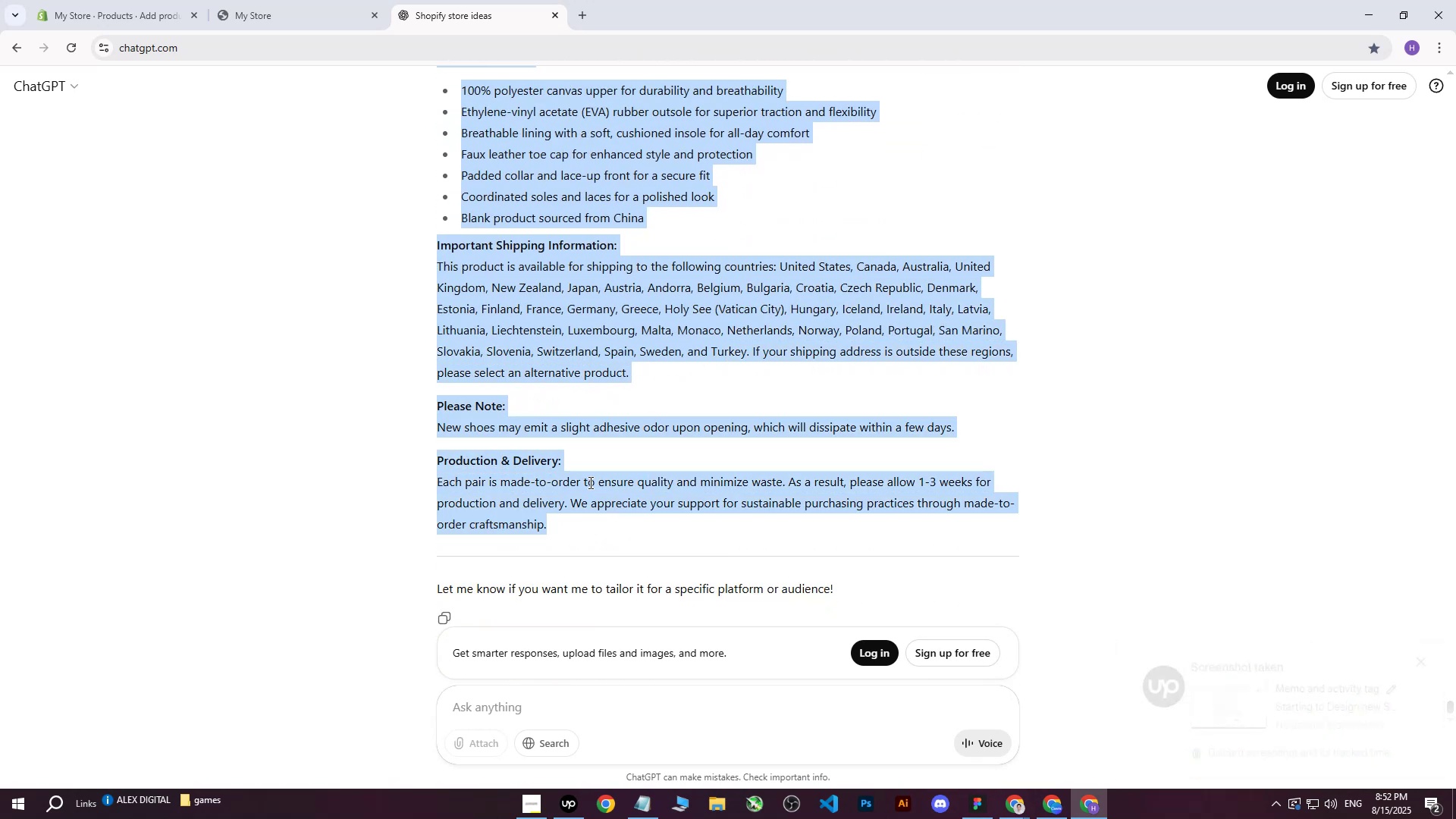 
scroll: coordinate [654, 431], scroll_direction: up, amount: 10.0
 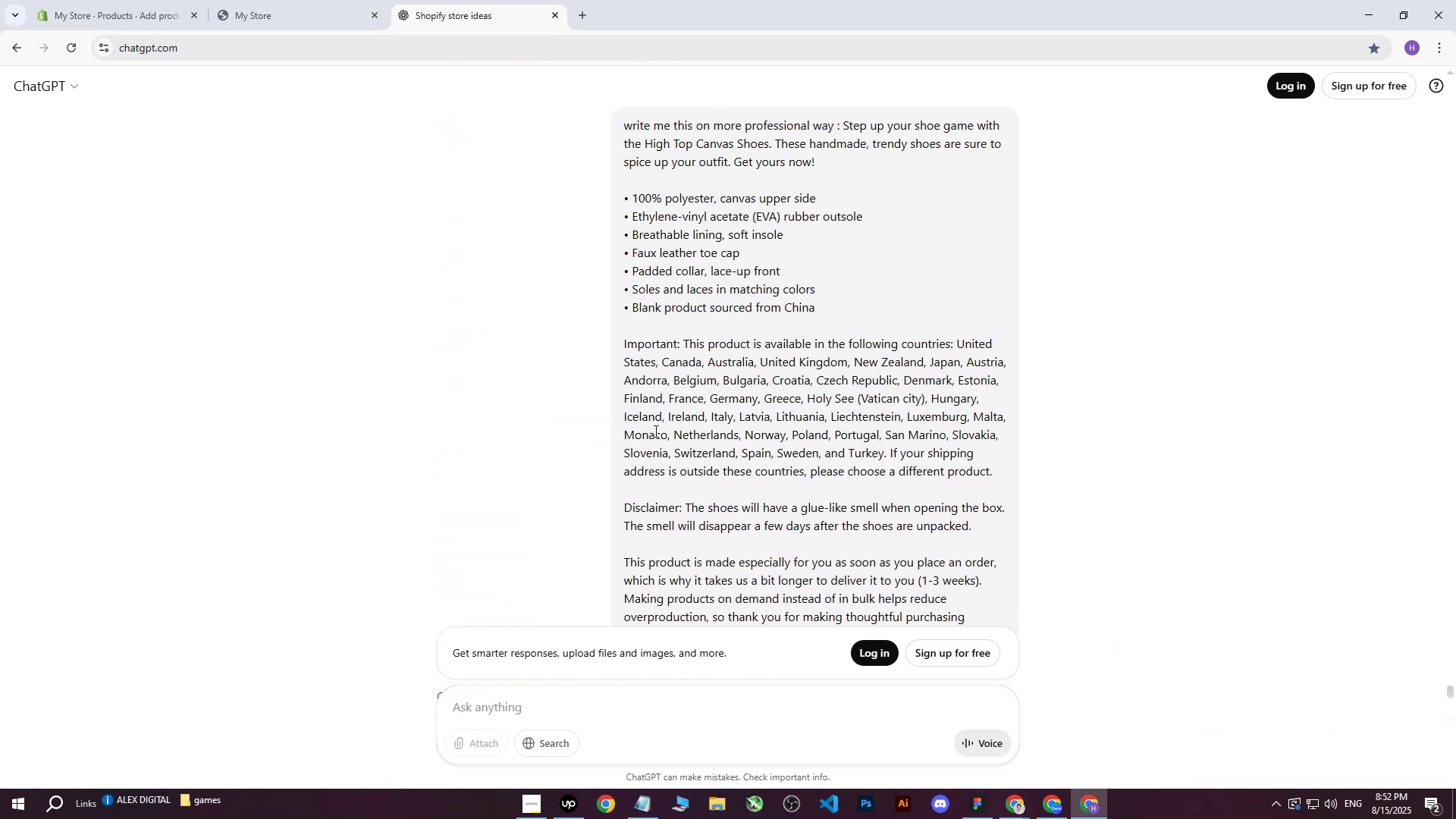 
scroll: coordinate [658, 431], scroll_direction: down, amount: 9.0
 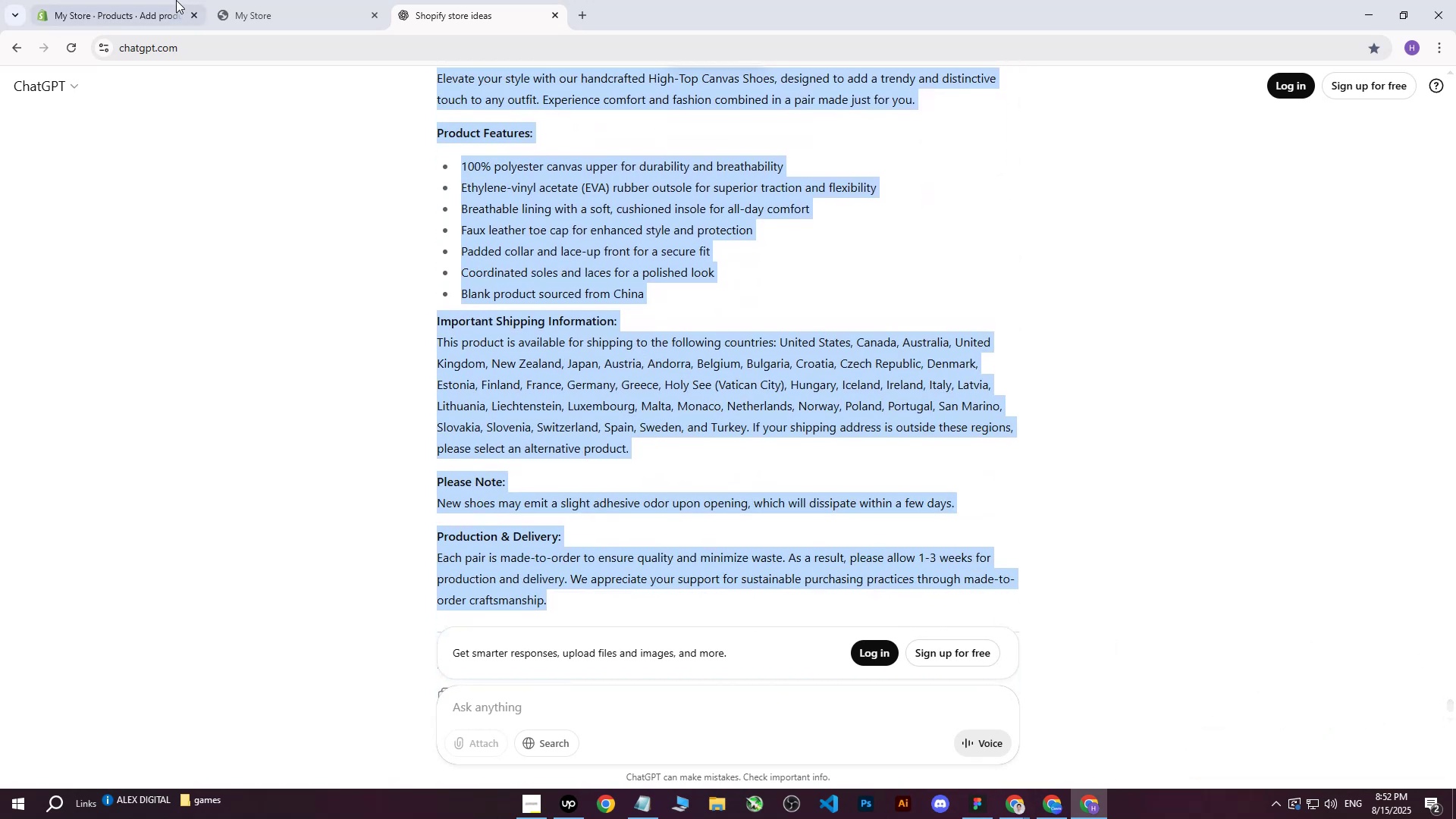 
left_click([155, 0])
 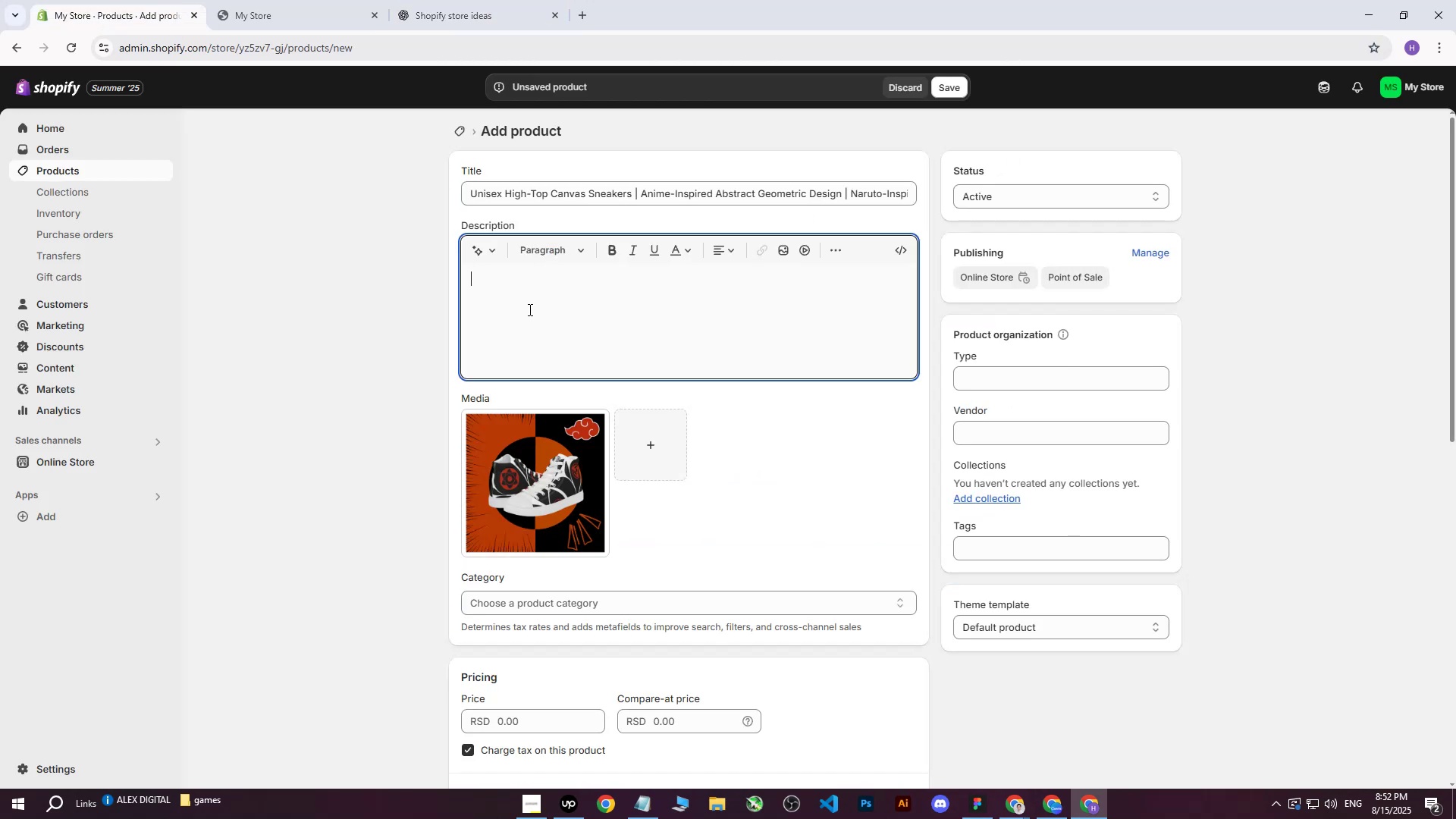 
left_click([529, 309])
 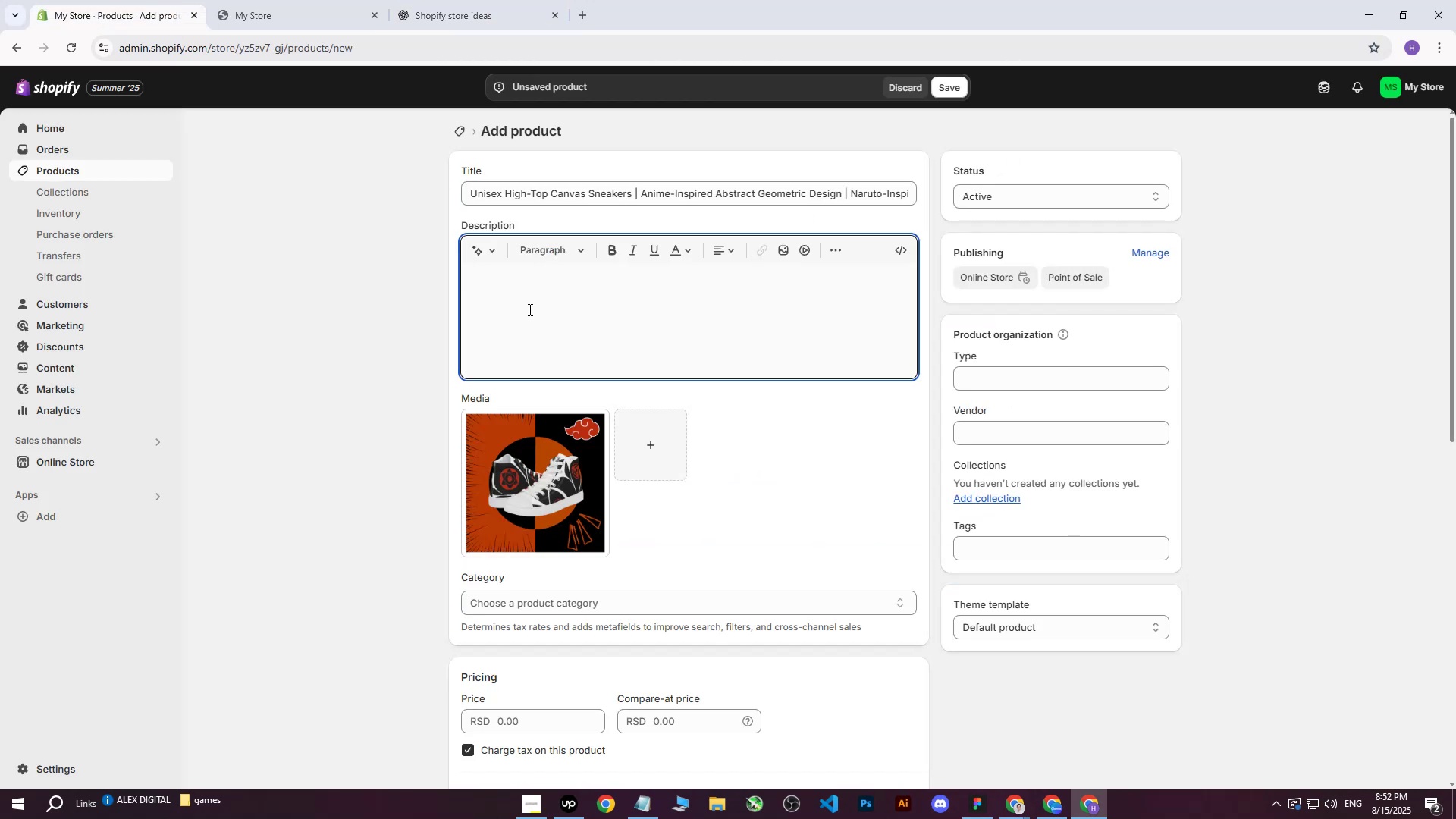 
key(Control+ControlLeft)
 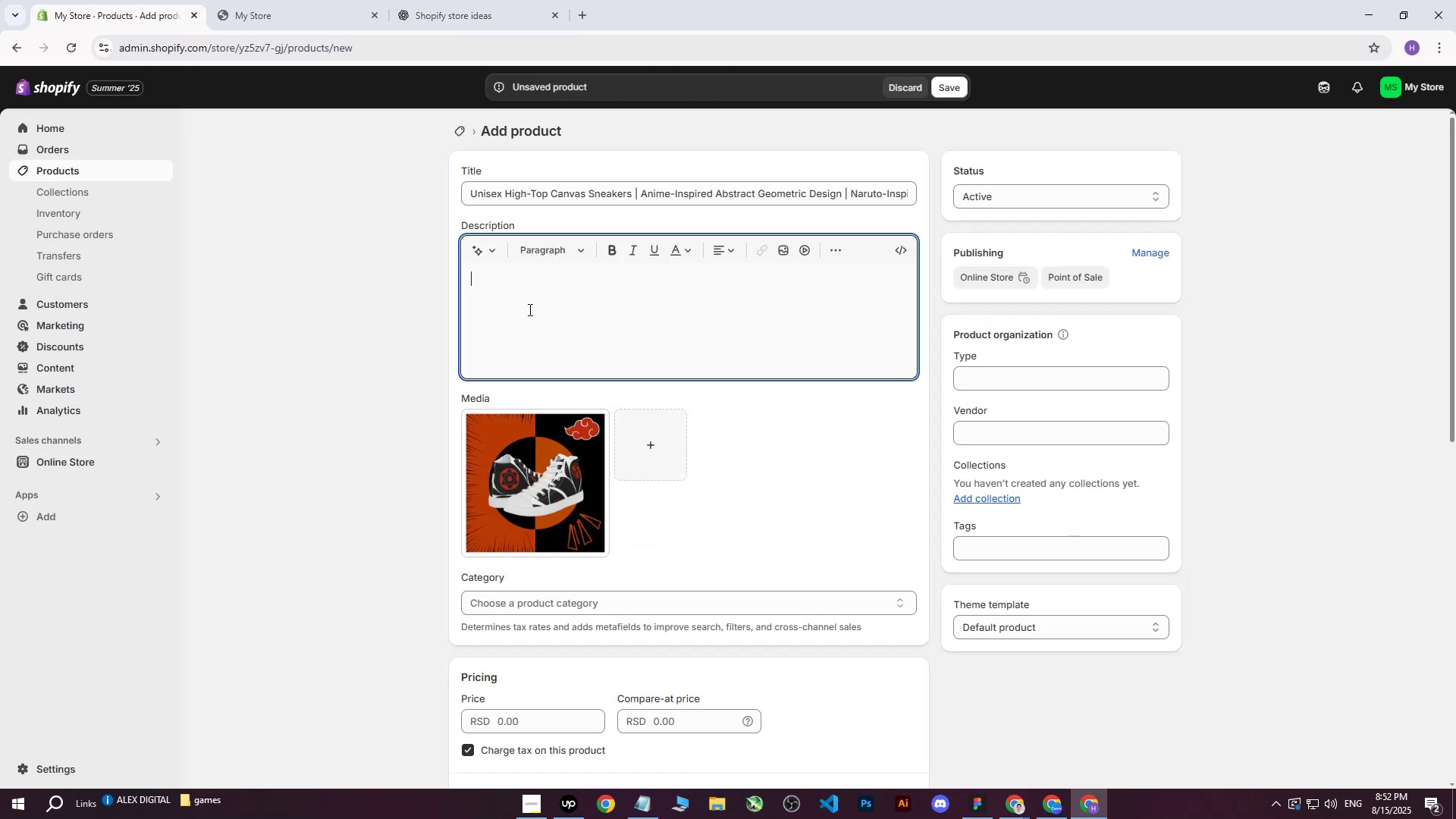 
key(Control+V)
 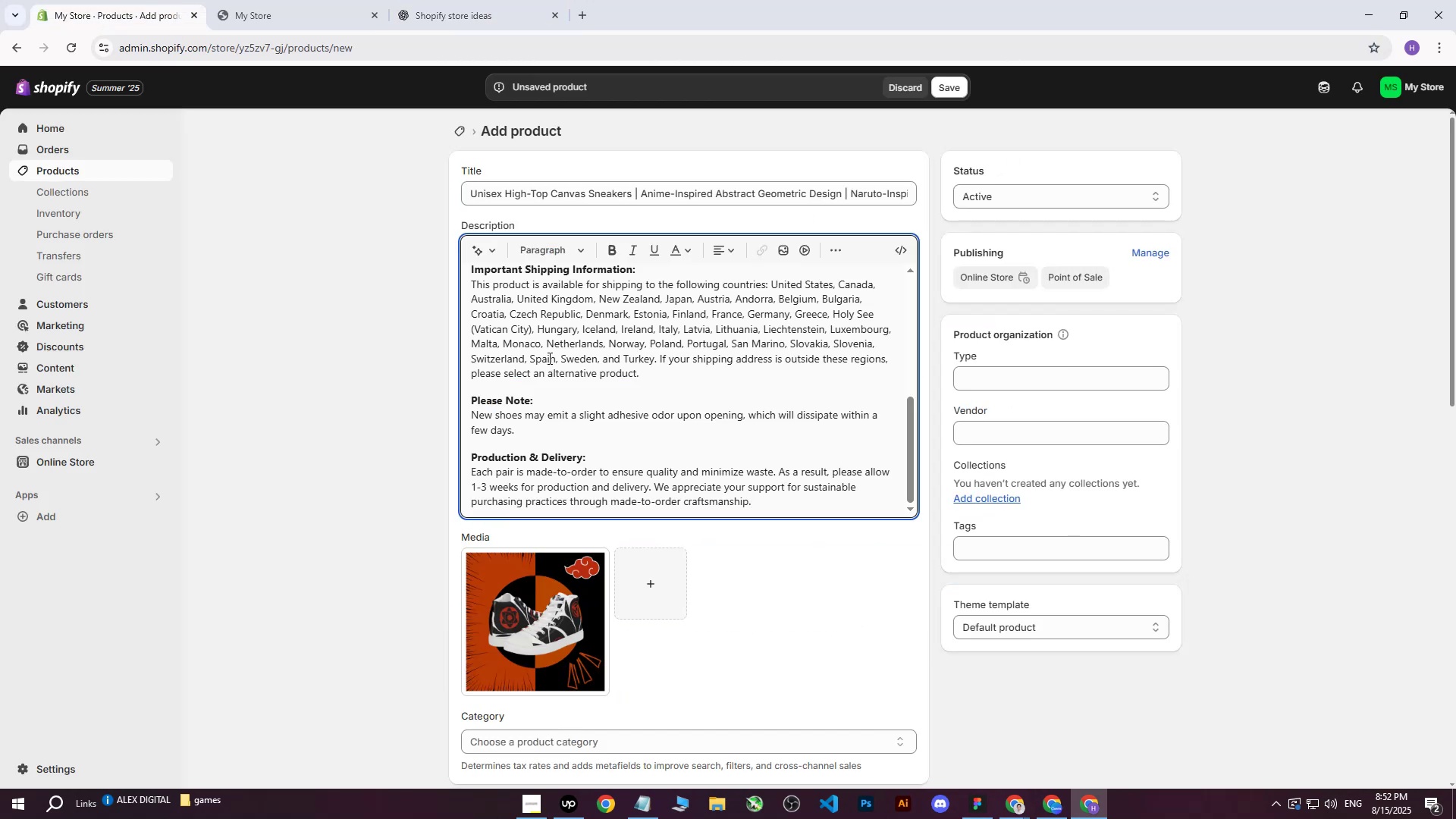 
scroll: coordinate [545, 366], scroll_direction: up, amount: 6.0
 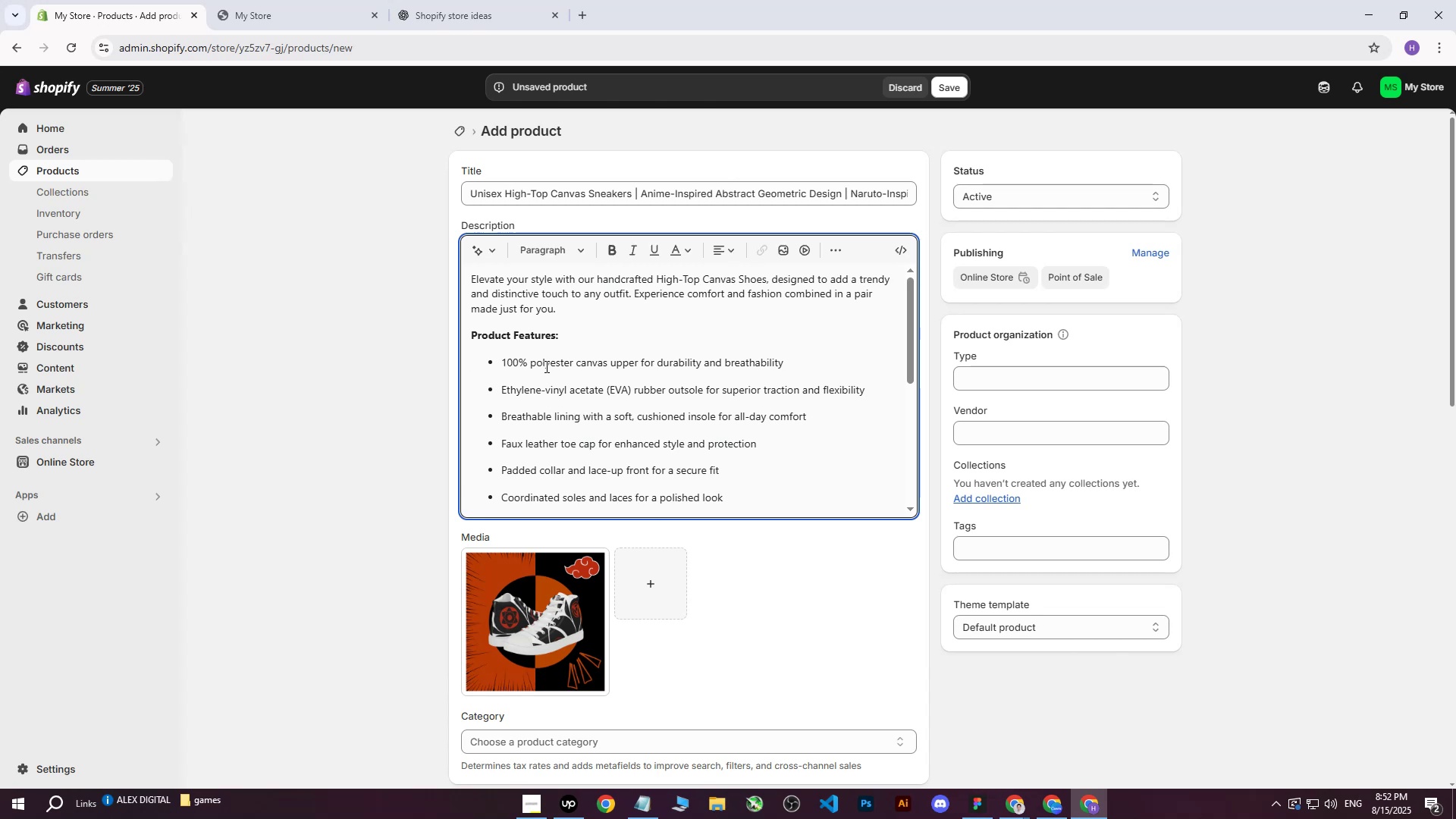 
wait(10.23)
 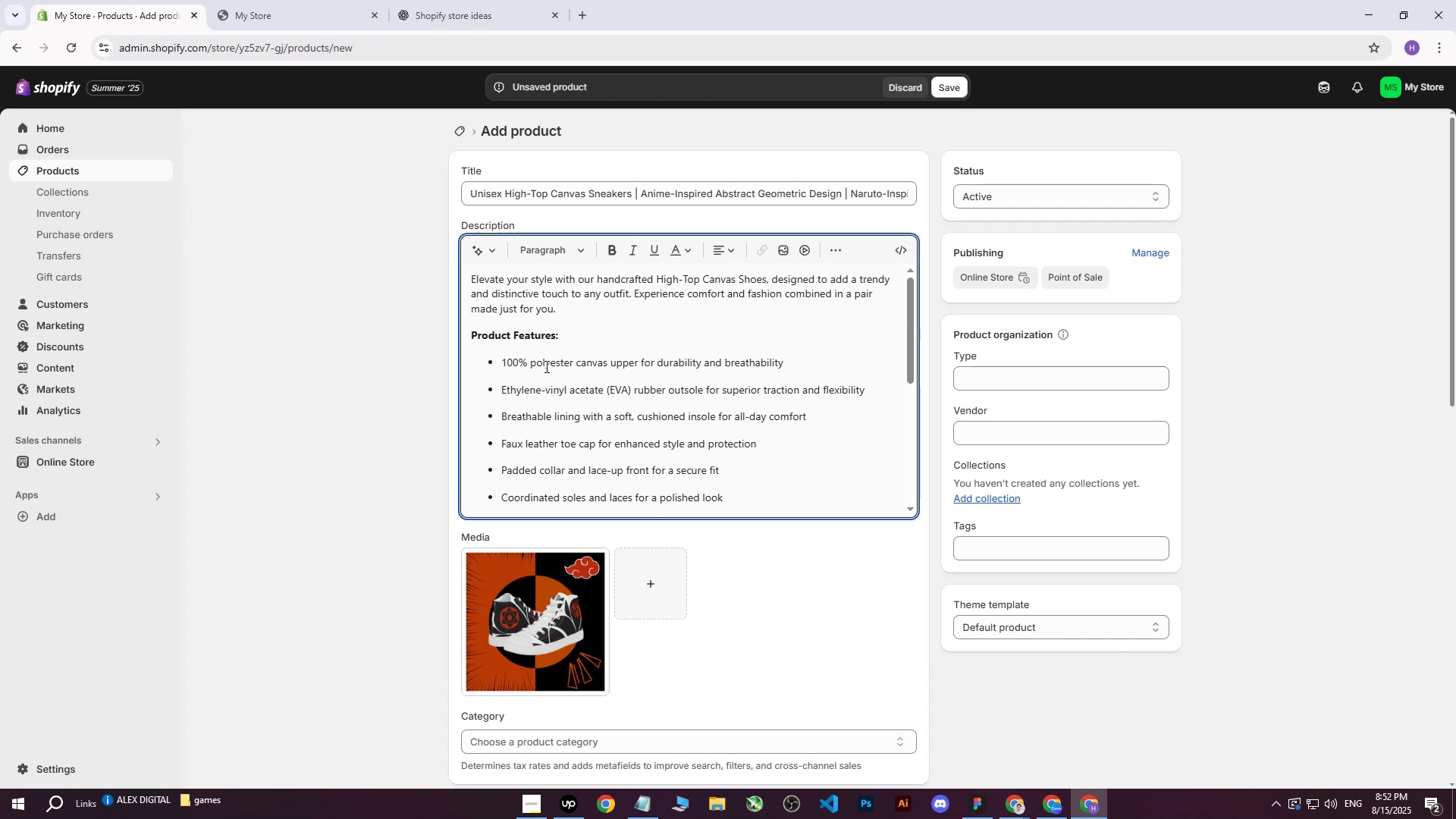 
left_click_drag(start_coordinate=[467, 192], to_coordinate=[1031, 169])
 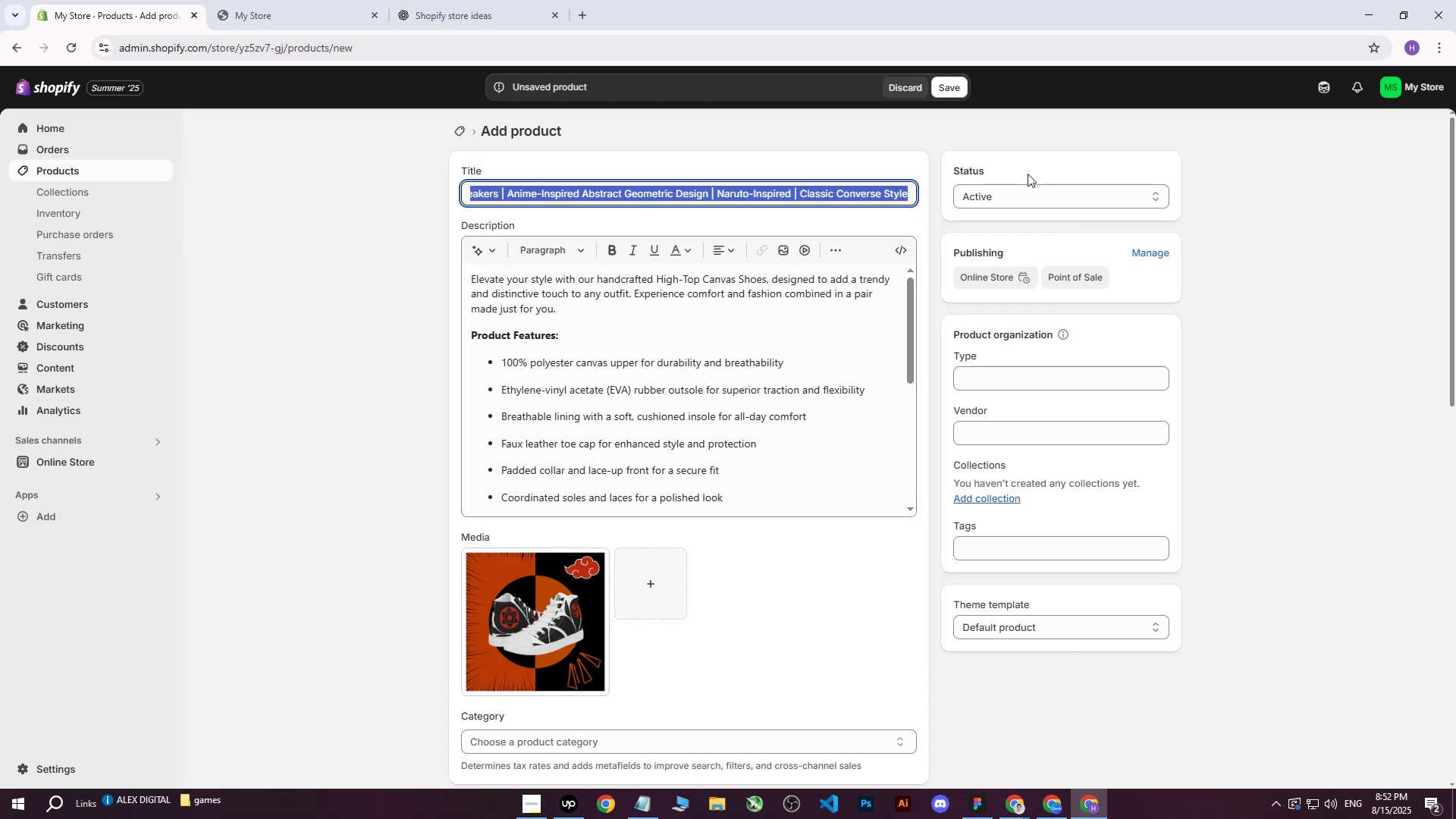 
key(Control+C)
 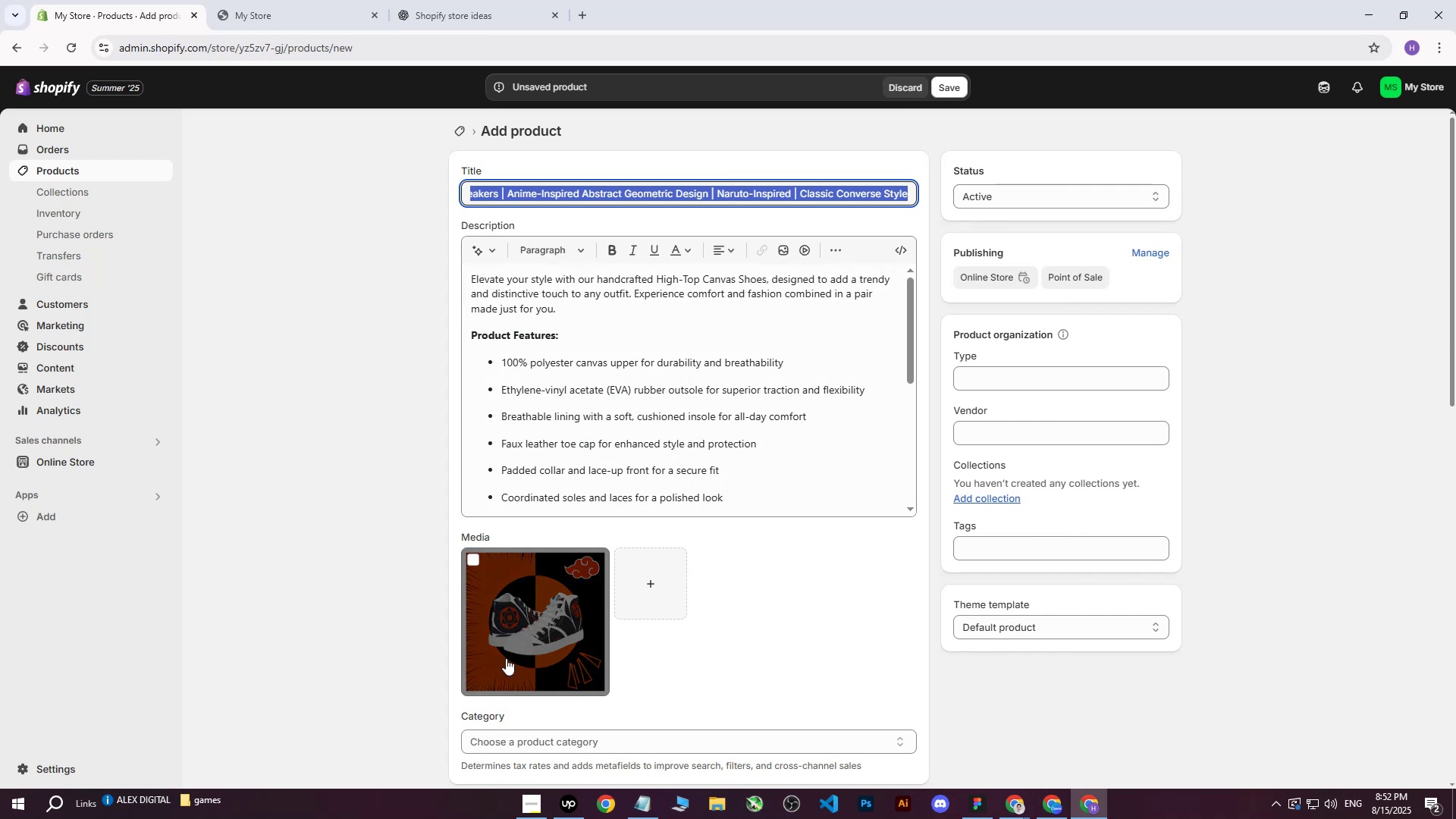 
left_click([504, 657])
 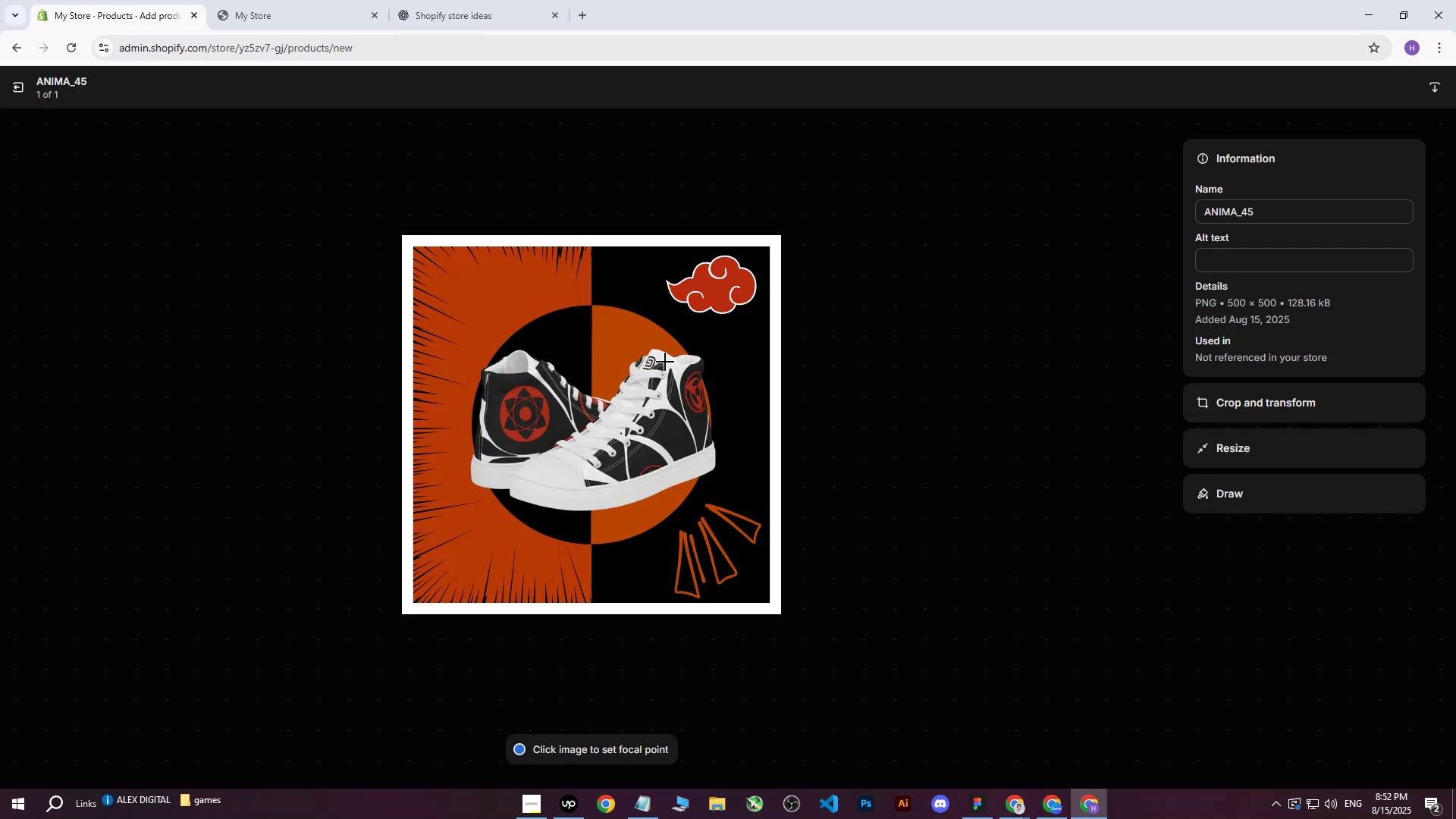 
left_click([1239, 262])
 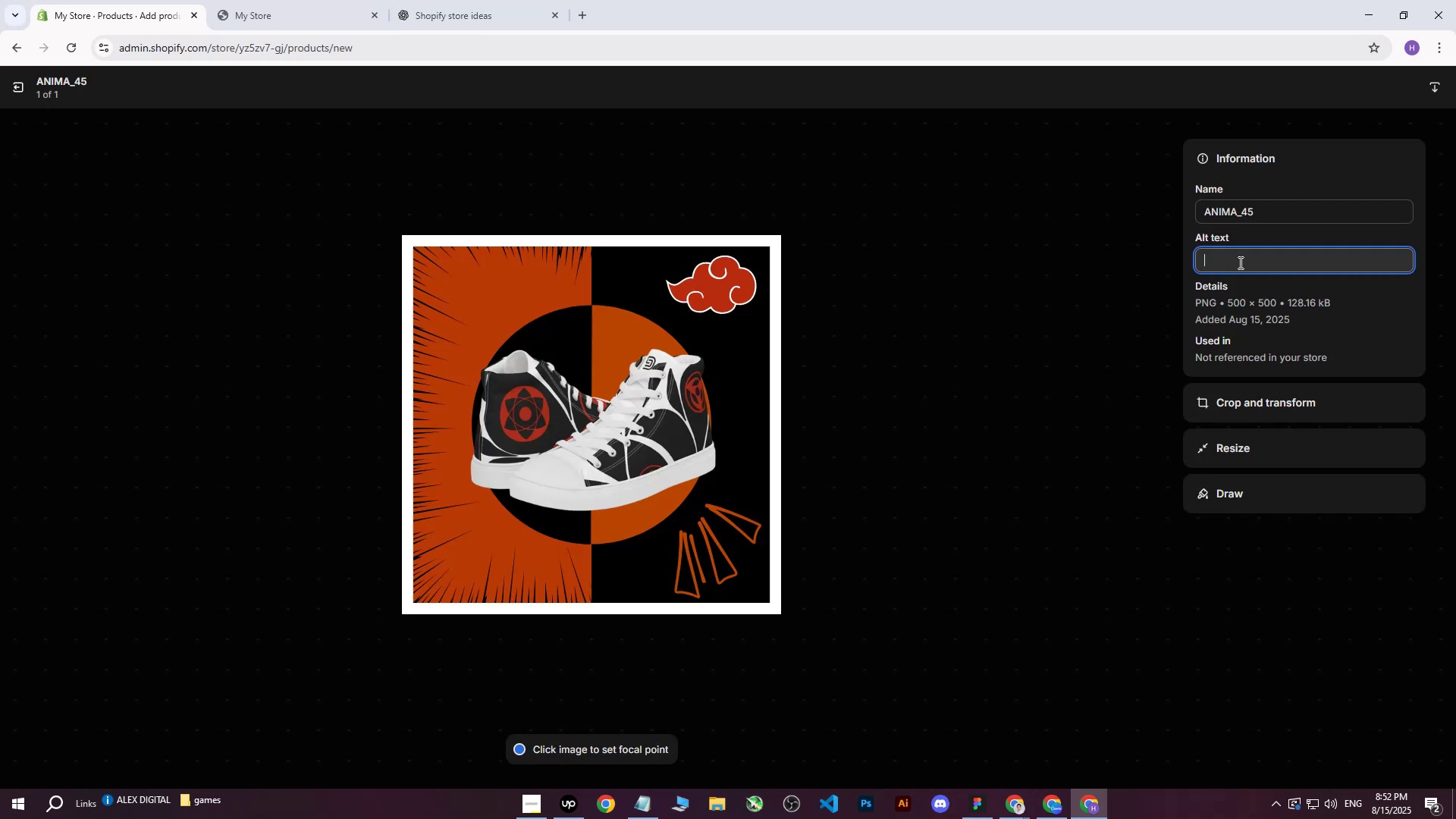 
key(Control+ControlLeft)
 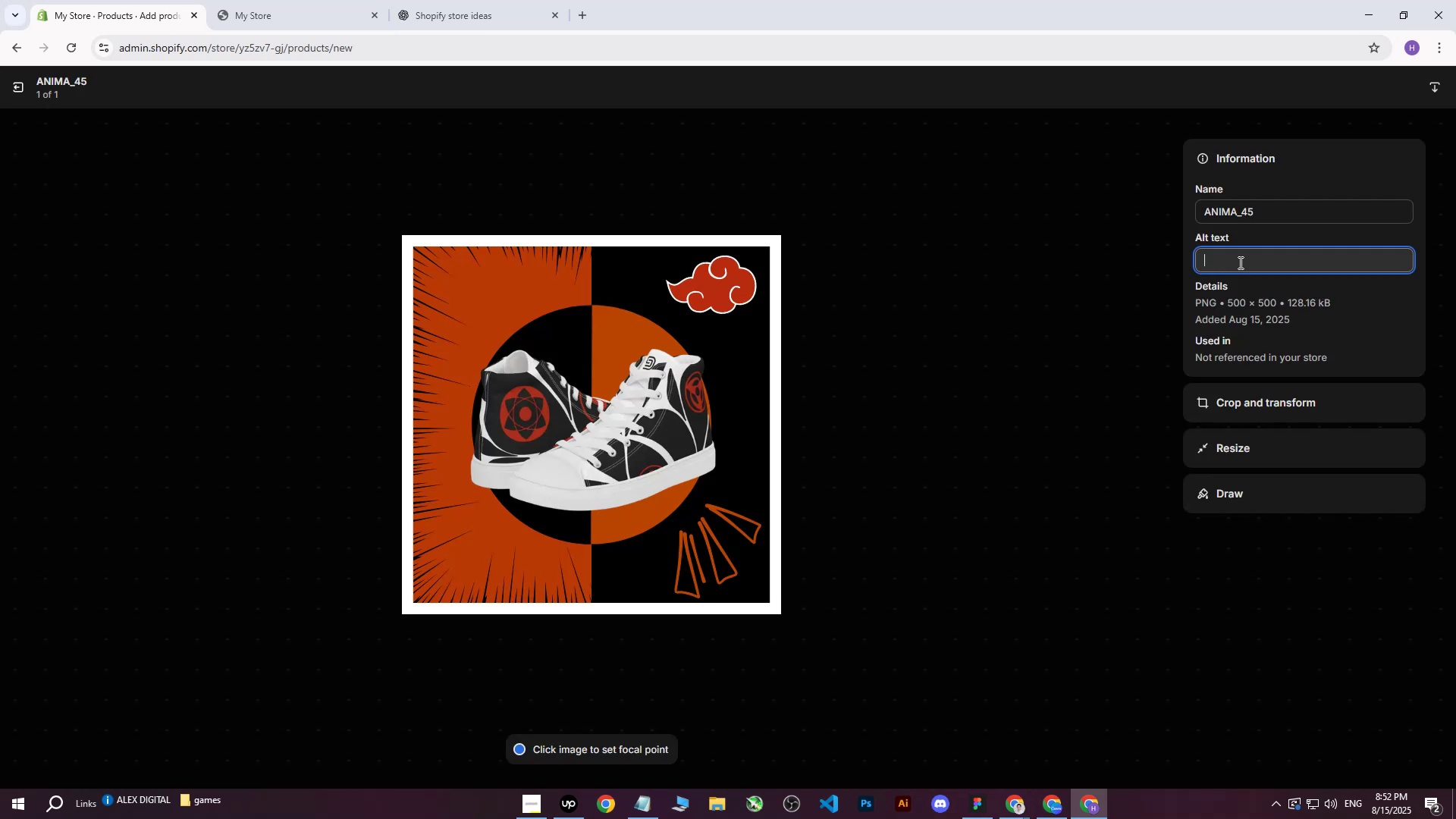 
key(Control+V)
 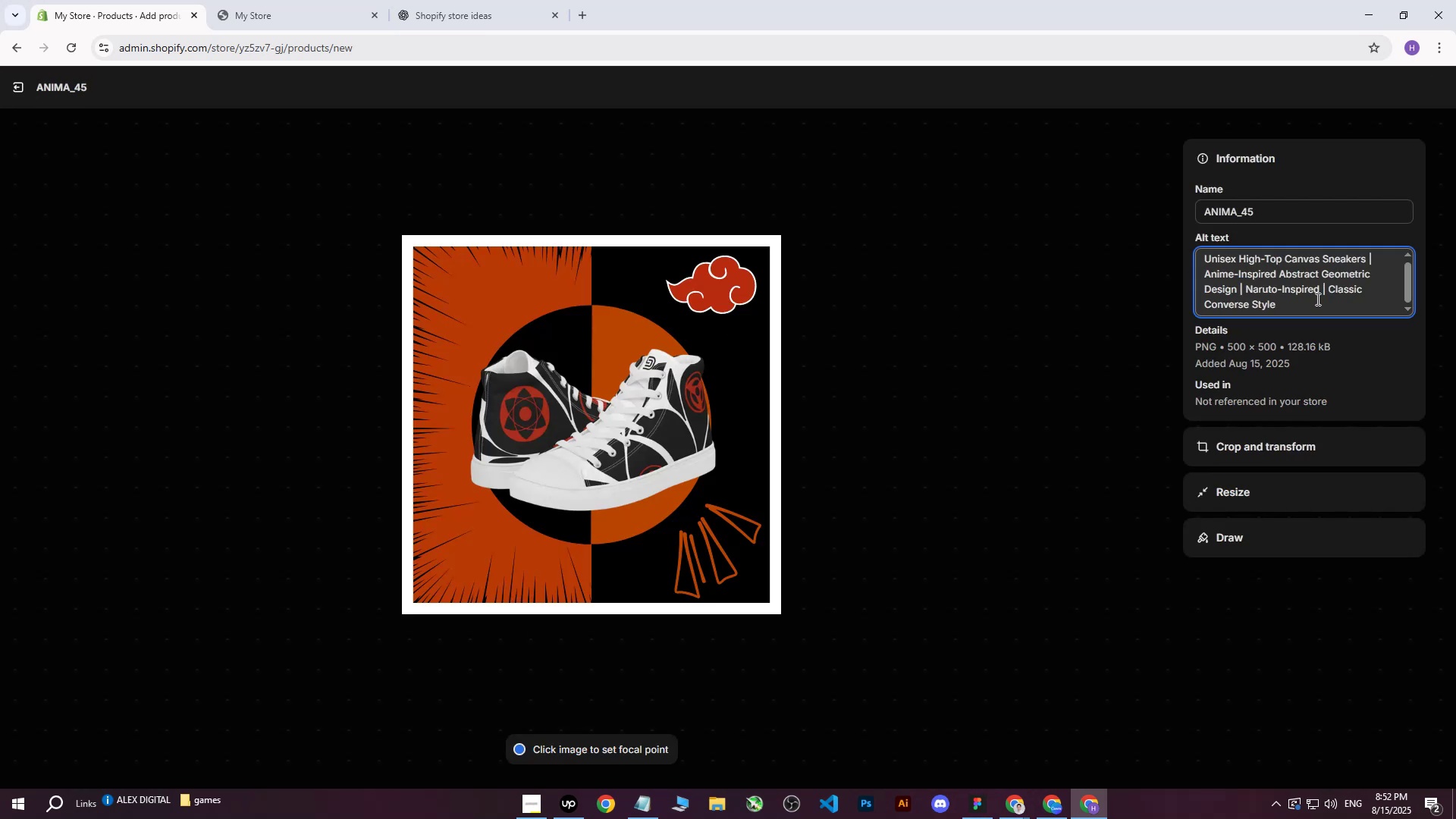 
type( on black and red background)
 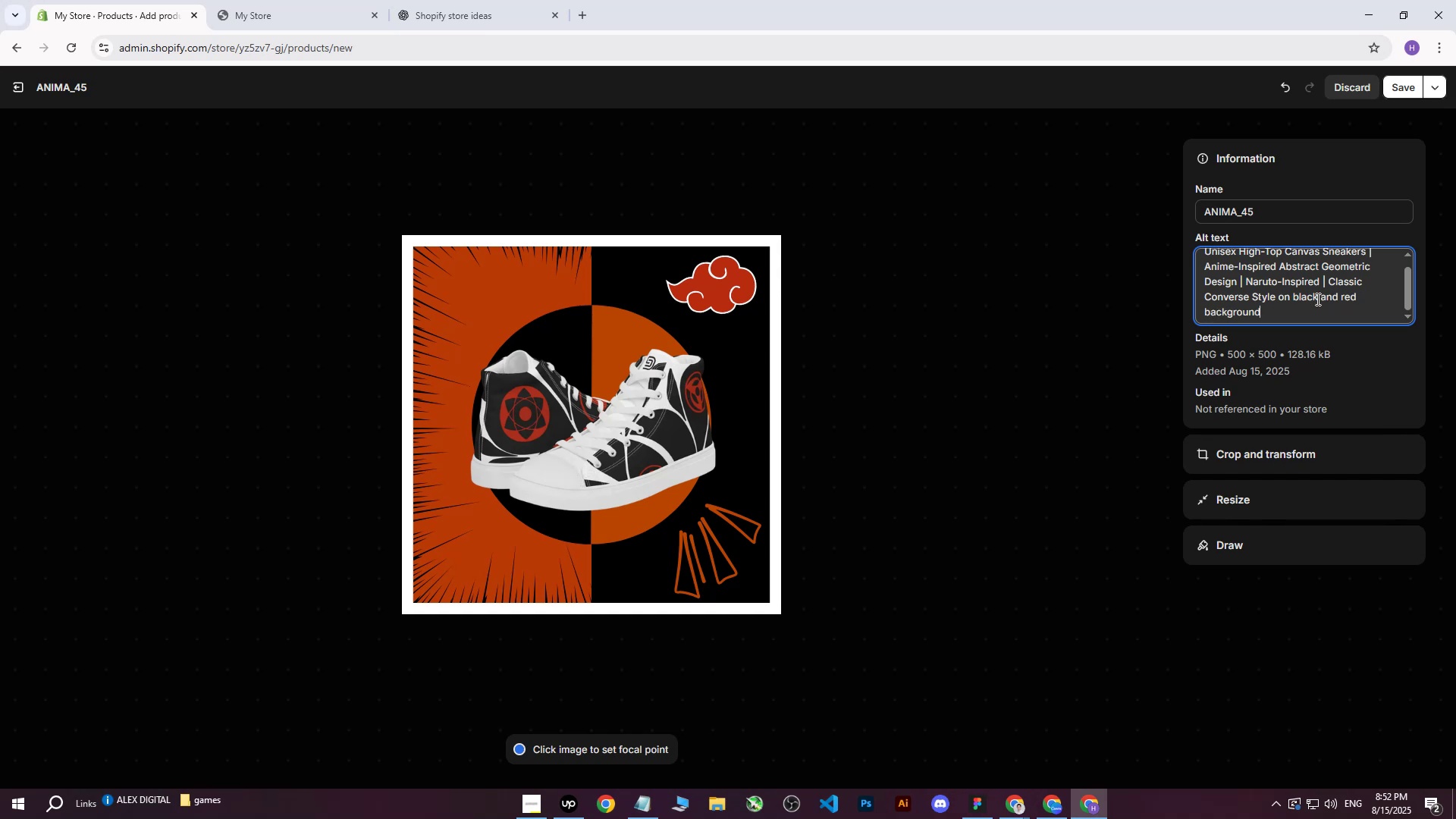 
type( with naruto cloud image and )
 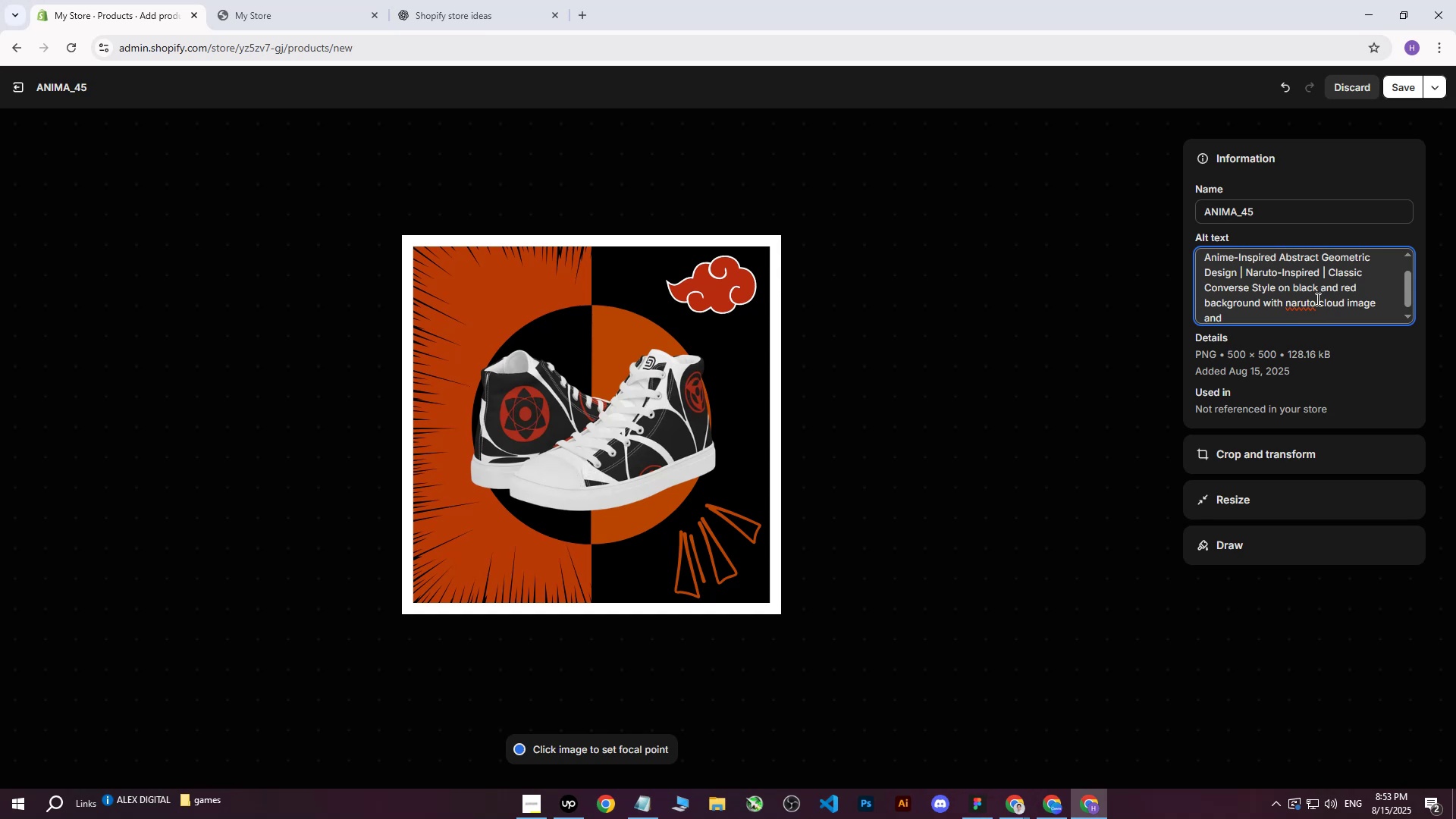 
wait(11.92)
 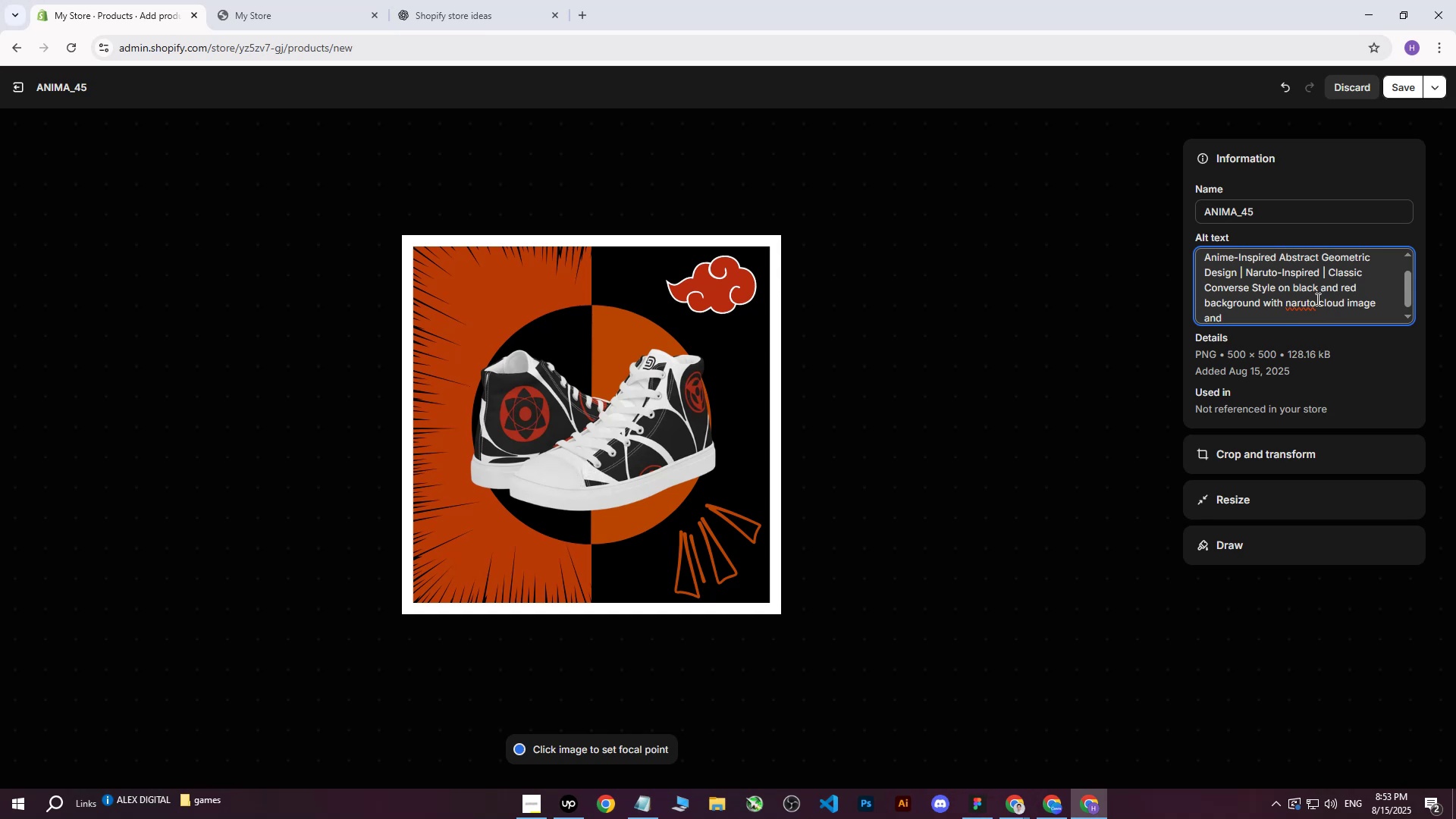 
type(anime elements.)
 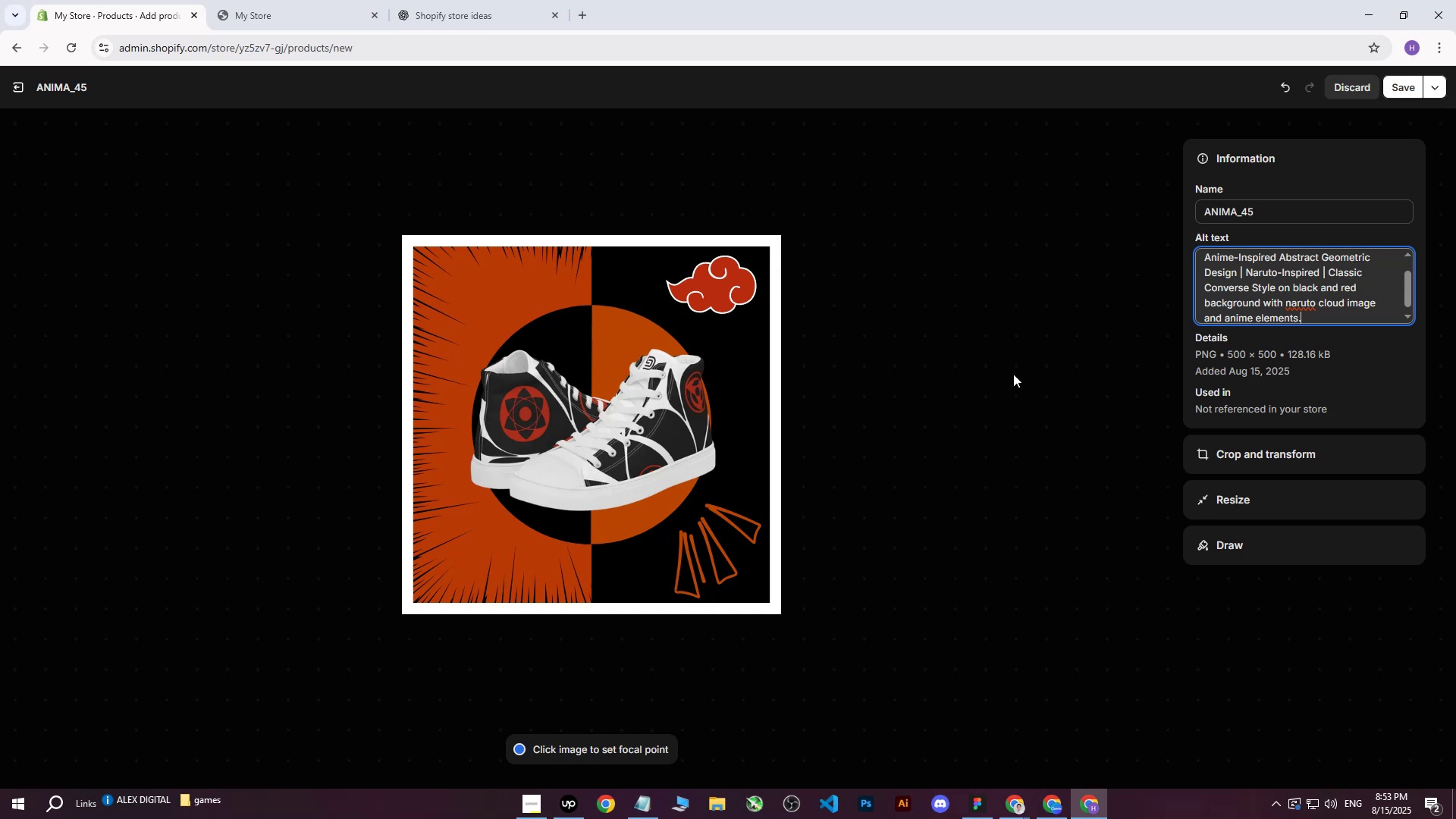 
left_click([1408, 93])
 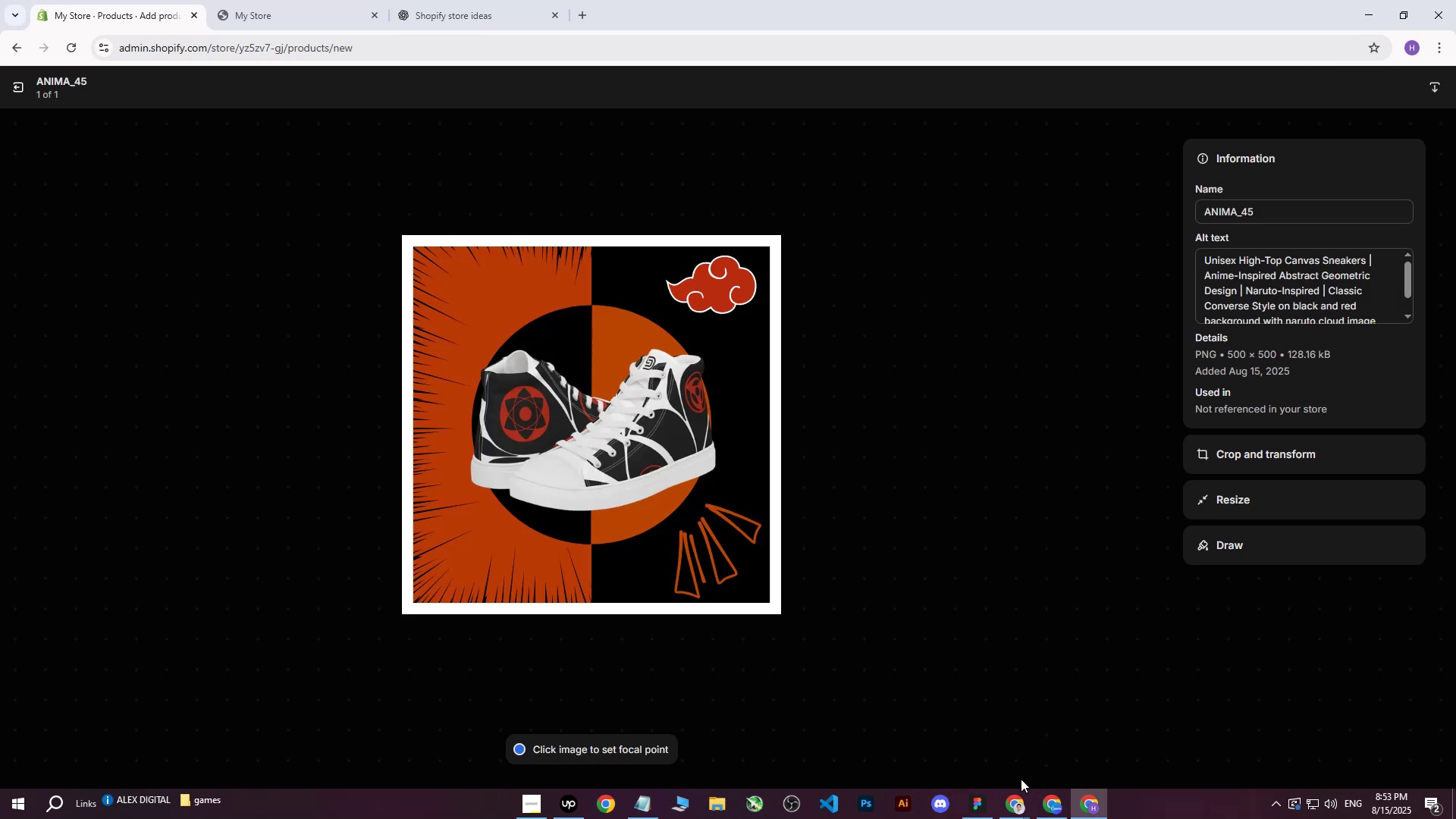 
double_click([942, 752])
 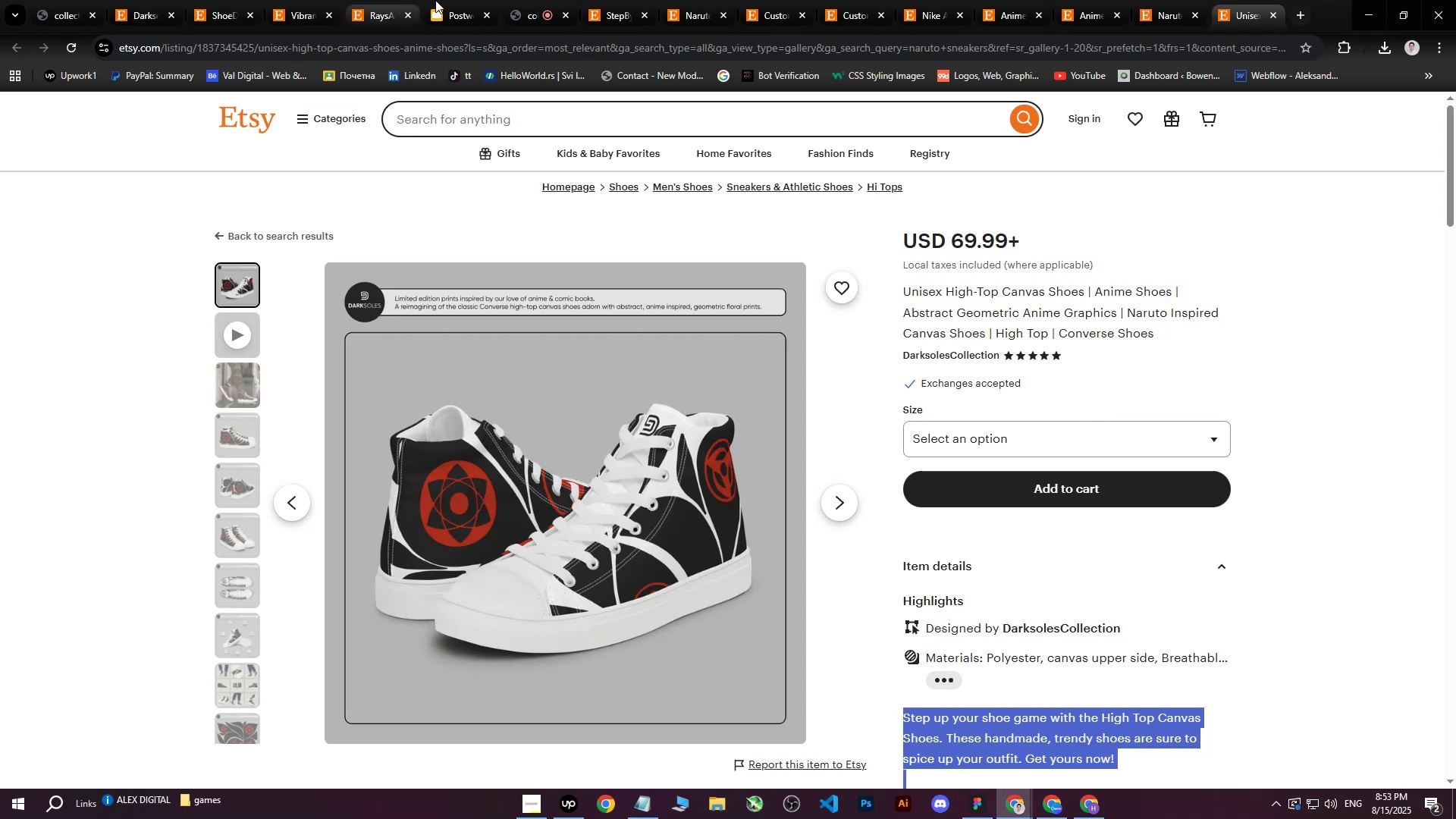 
left_click([532, 0])
 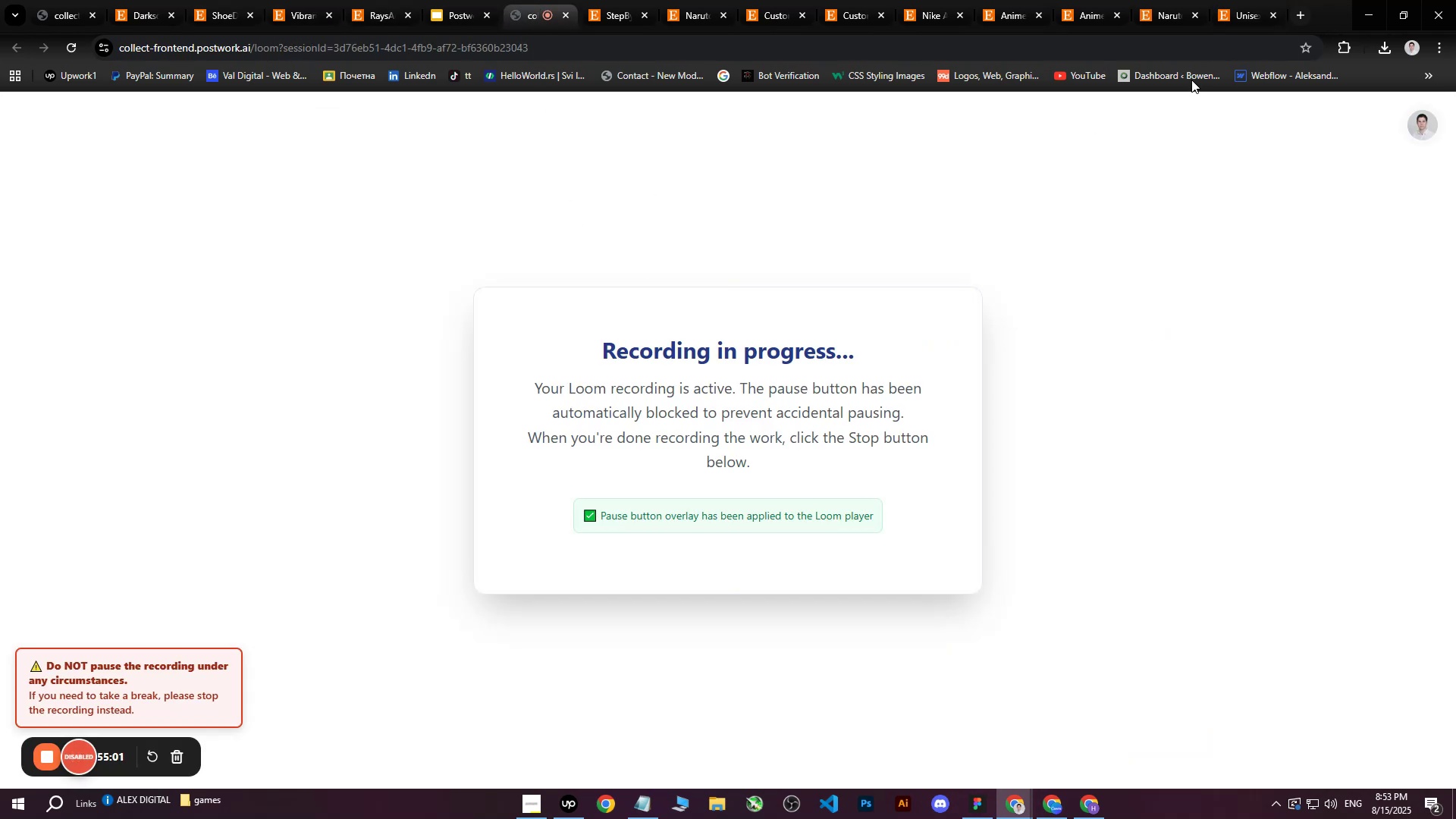 
left_click([1245, 0])
 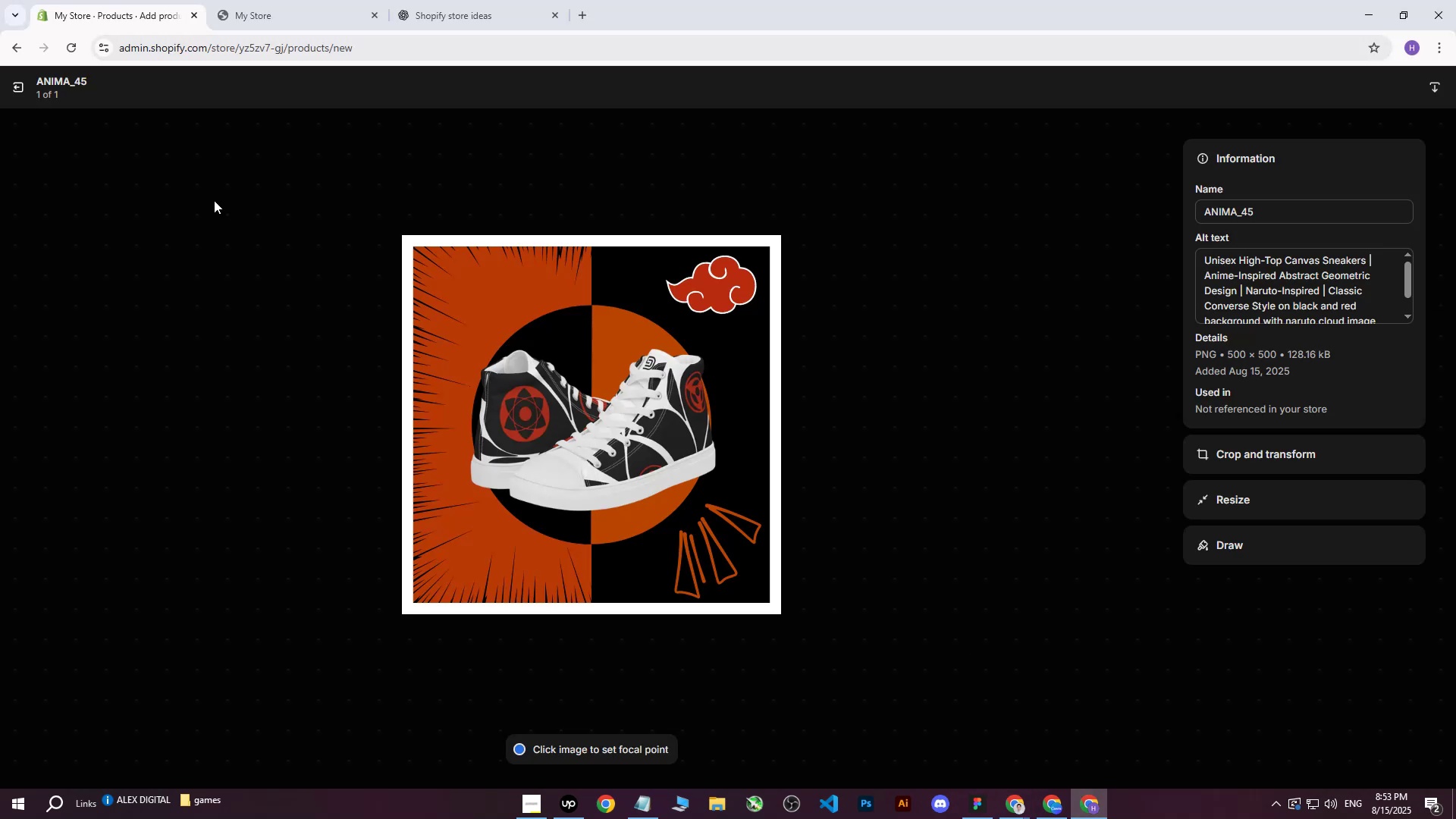 
left_click([17, 88])
 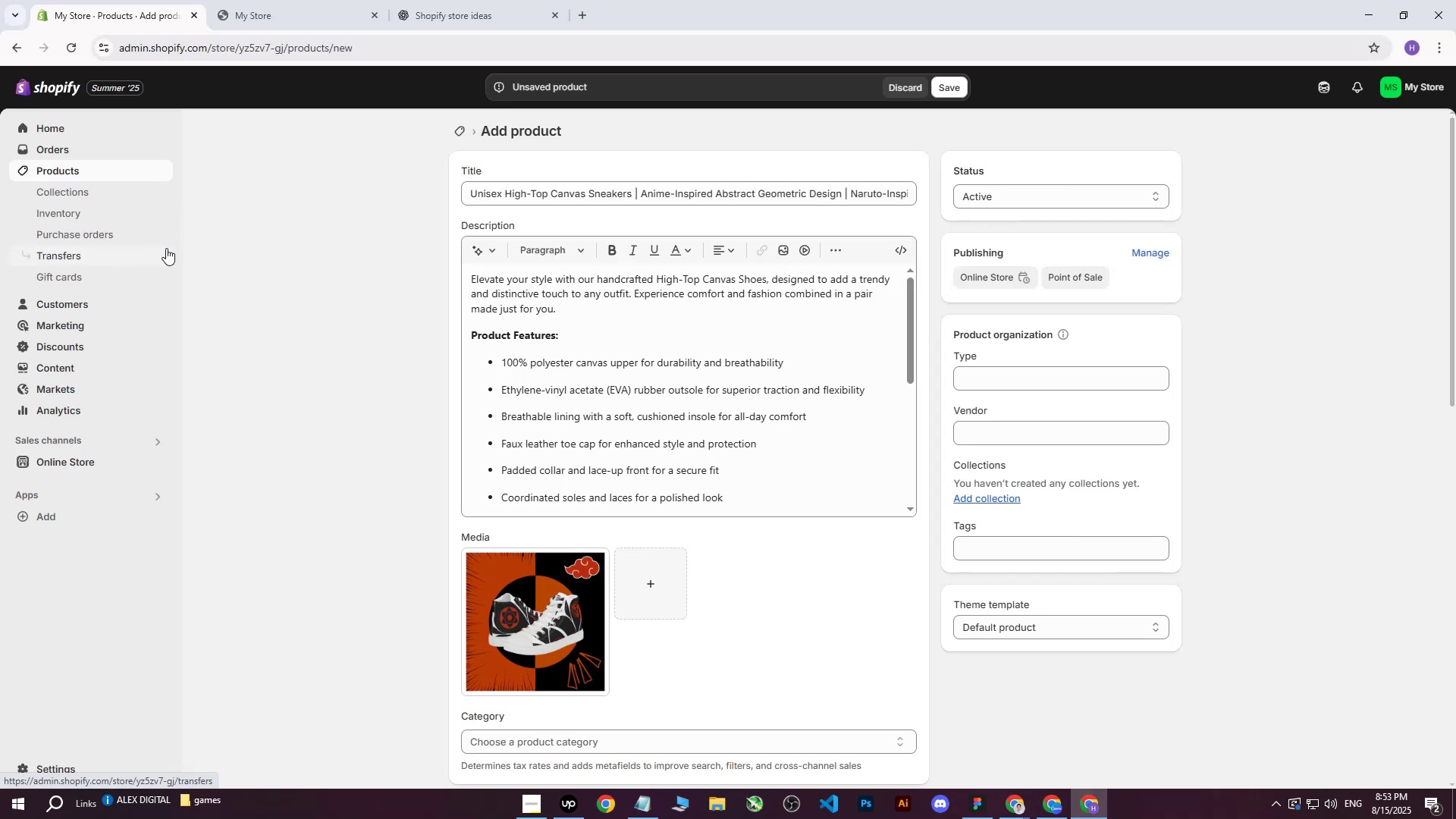 
scroll: coordinate [795, 585], scroll_direction: down, amount: 3.0
 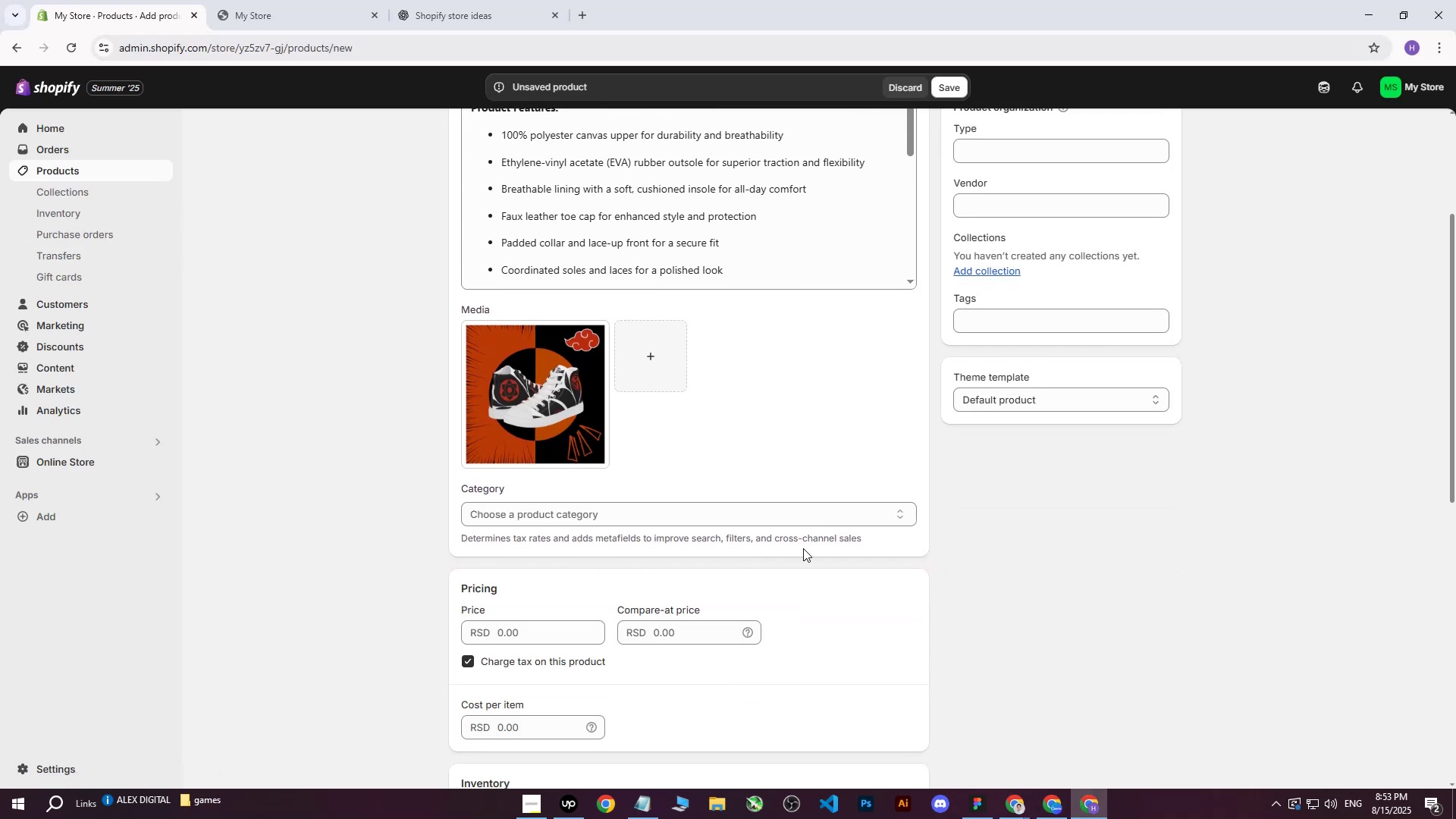 
scroll: coordinate [771, 522], scroll_direction: up, amount: 1.0
 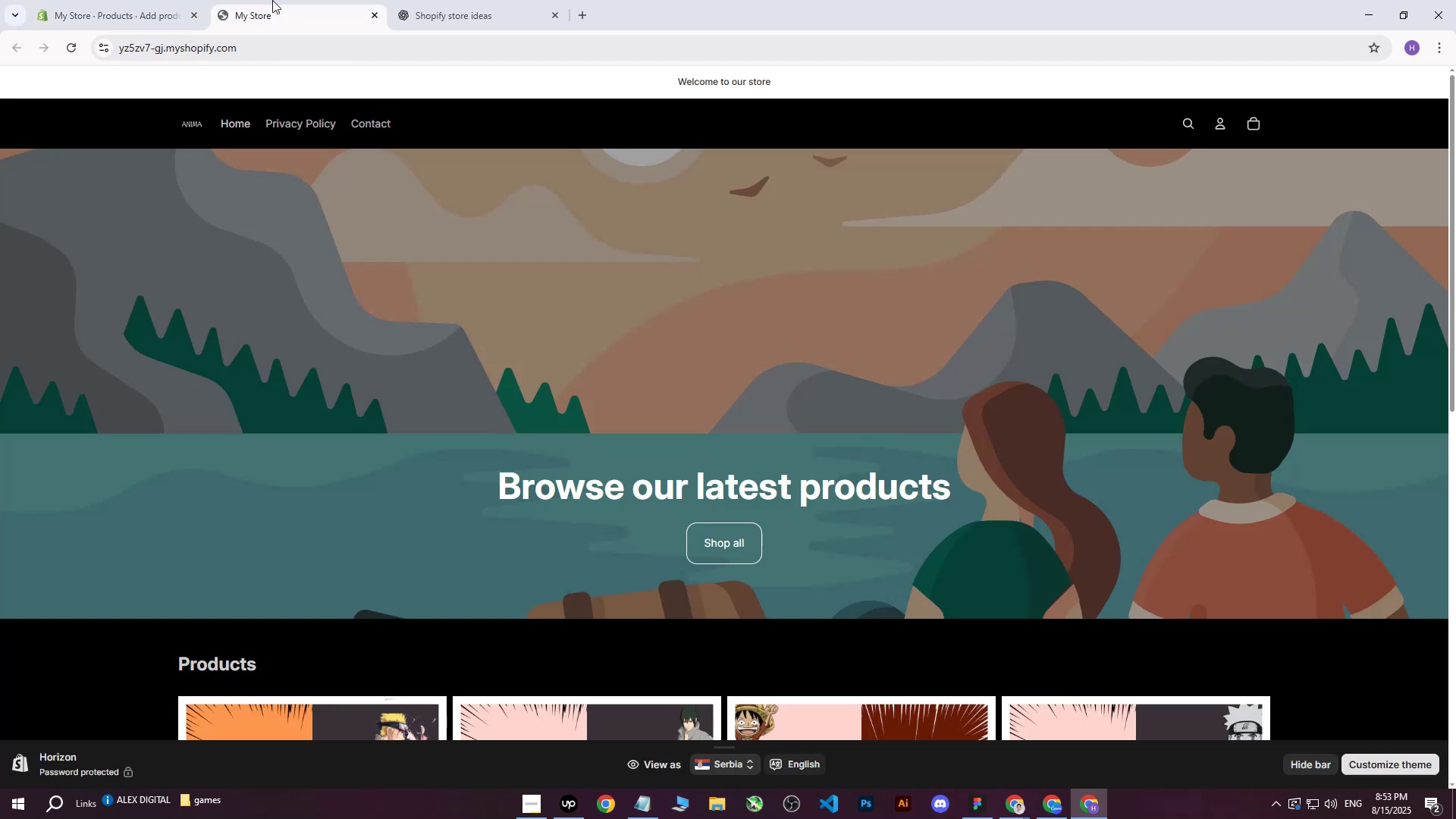 
double_click([115, 0])
 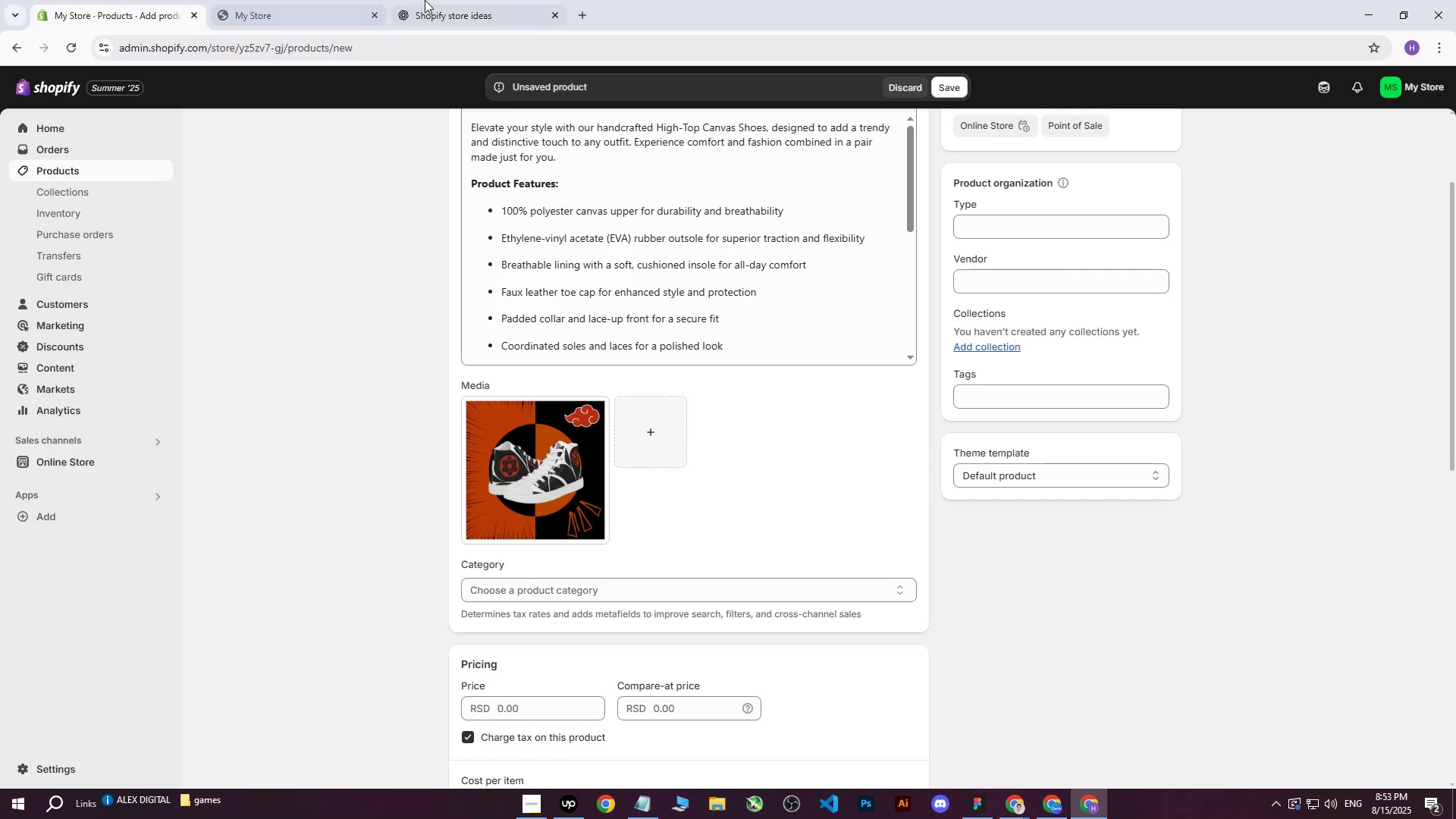 
triple_click([428, 0])
 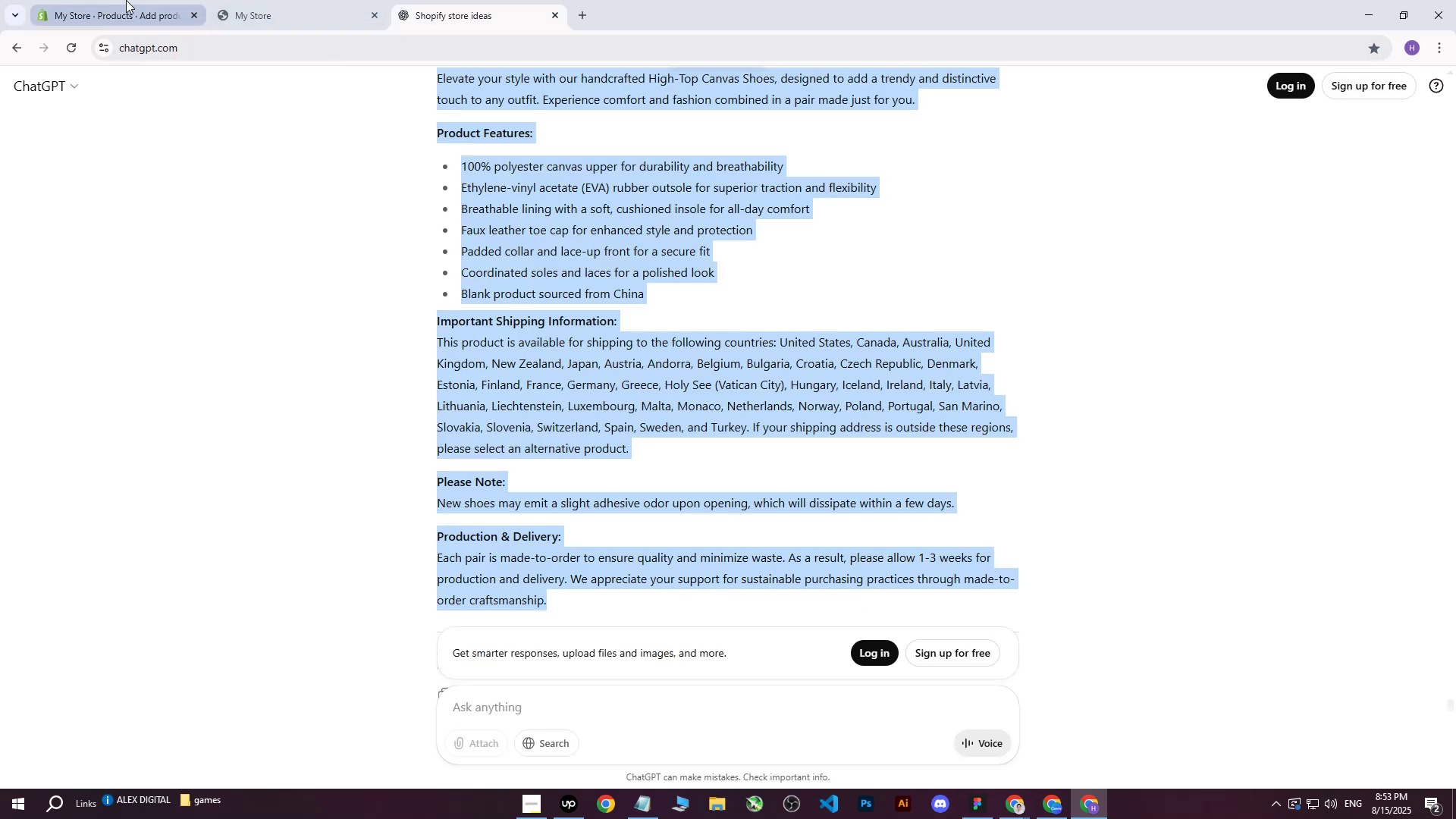 
left_click([126, 0])
 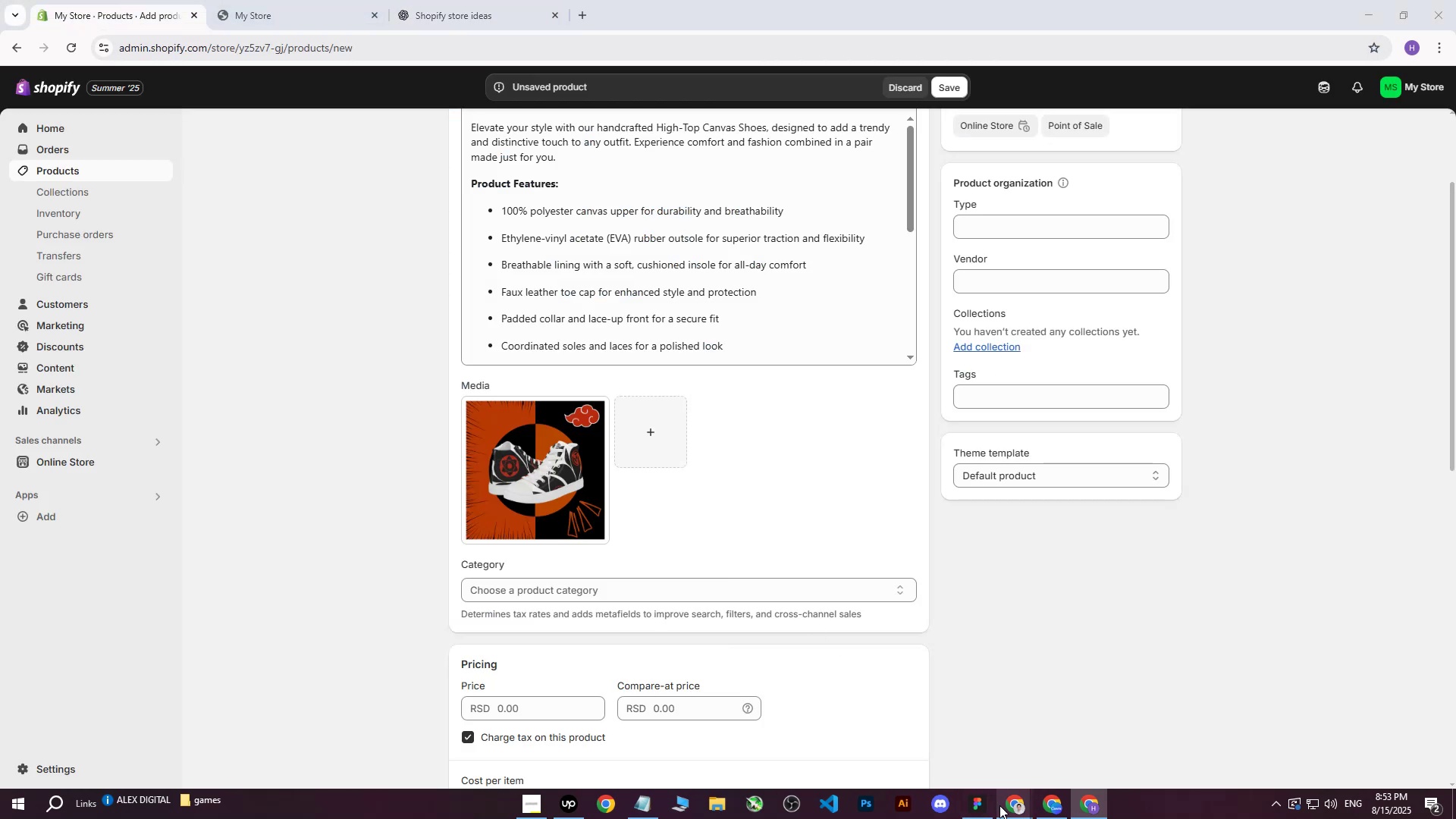 
double_click([946, 736])
 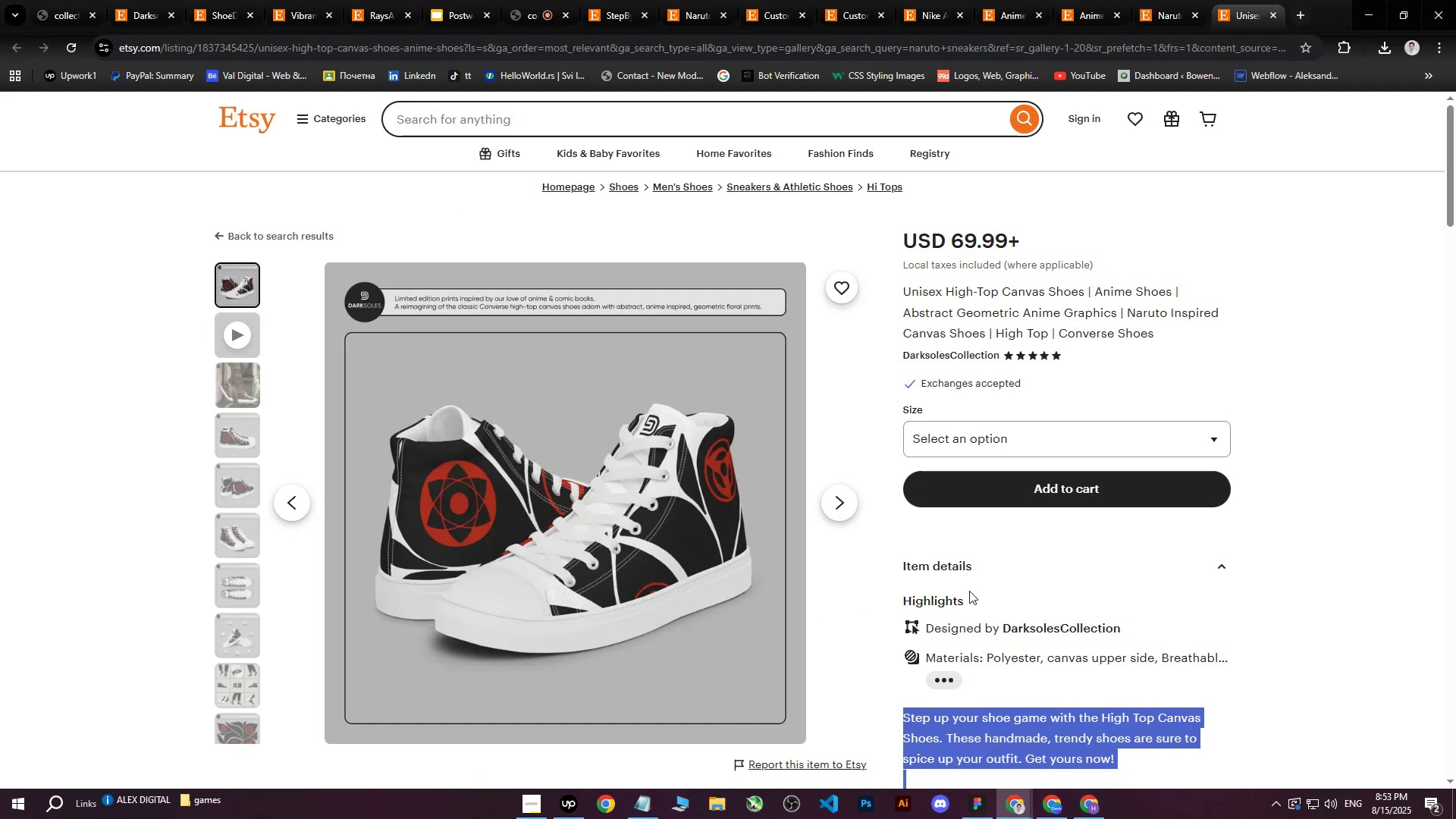 
scroll: coordinate [1006, 361], scroll_direction: up, amount: 1.0
 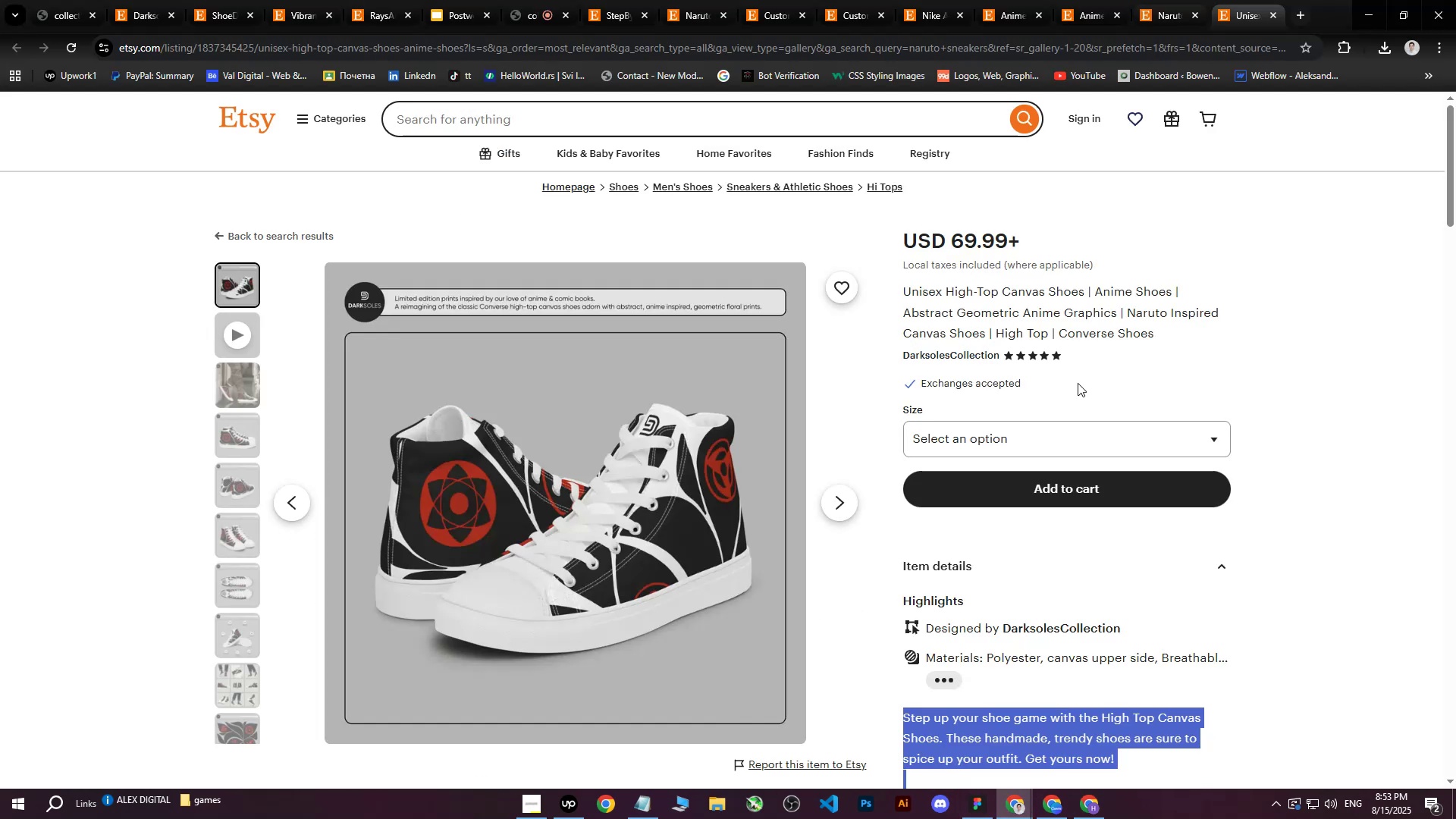 
left_click([1094, 811])
 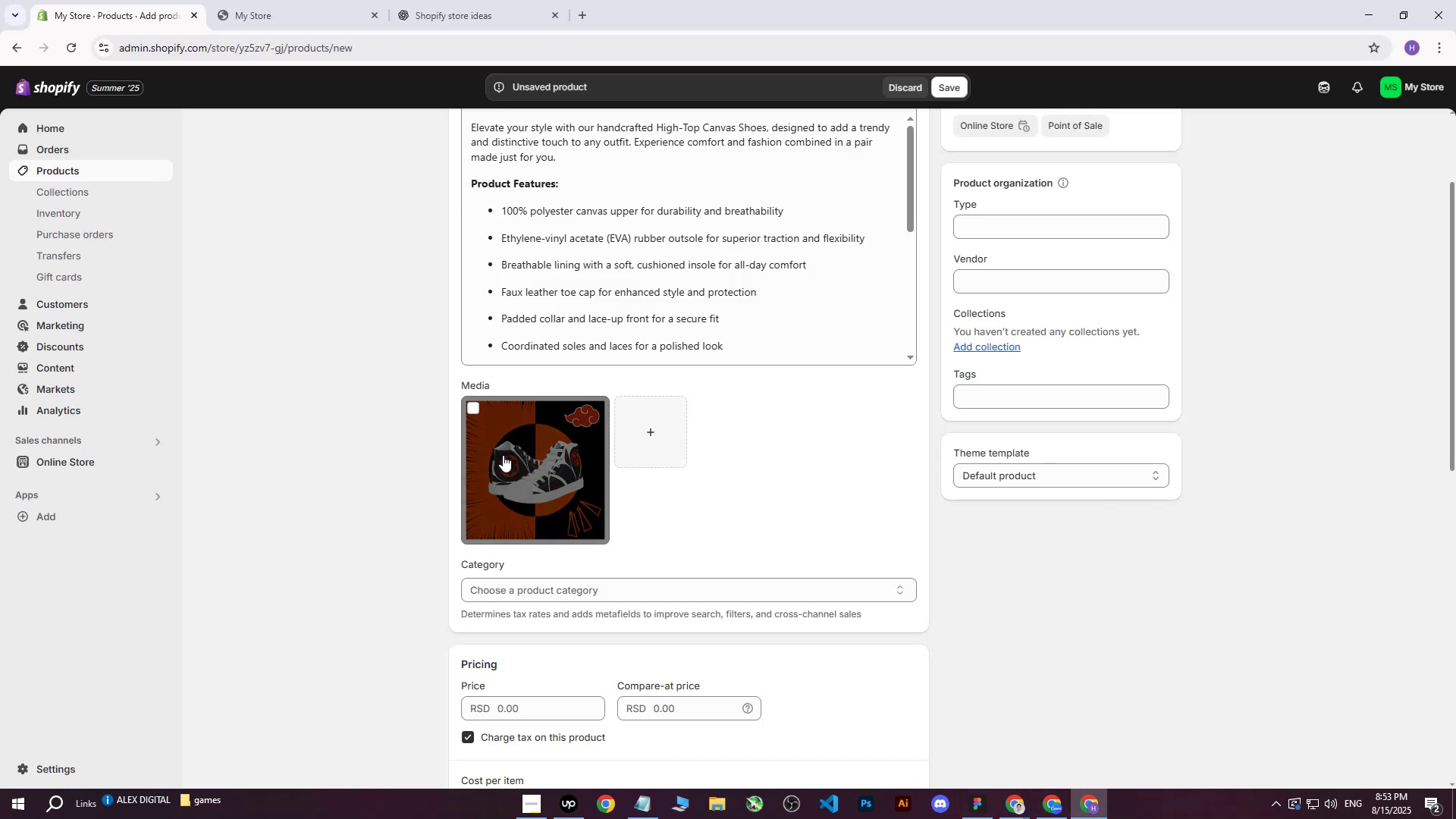 
left_click([503, 455])
 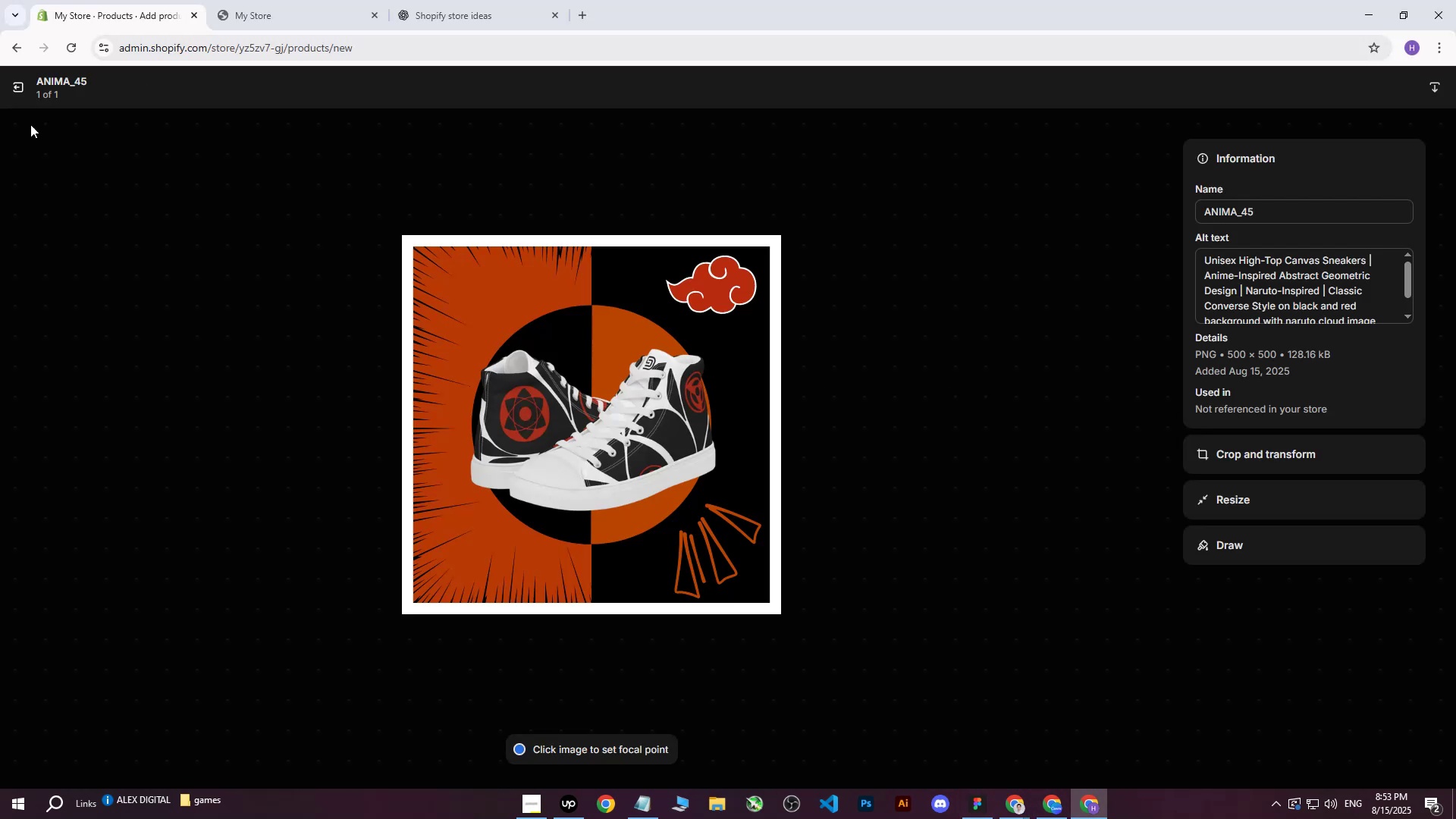 
left_click([16, 86])
 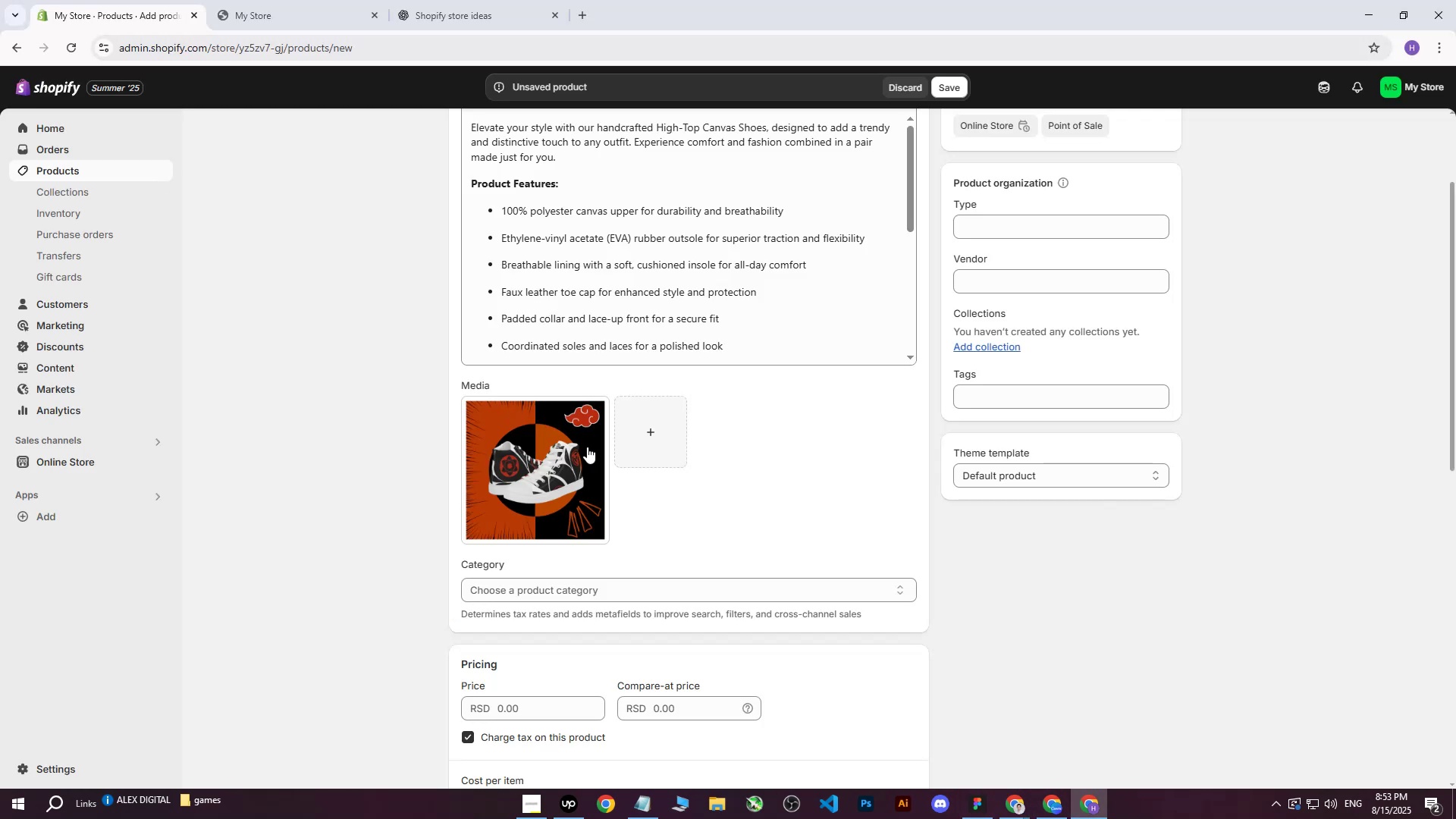 
scroll: coordinate [692, 472], scroll_direction: down, amount: 2.0
 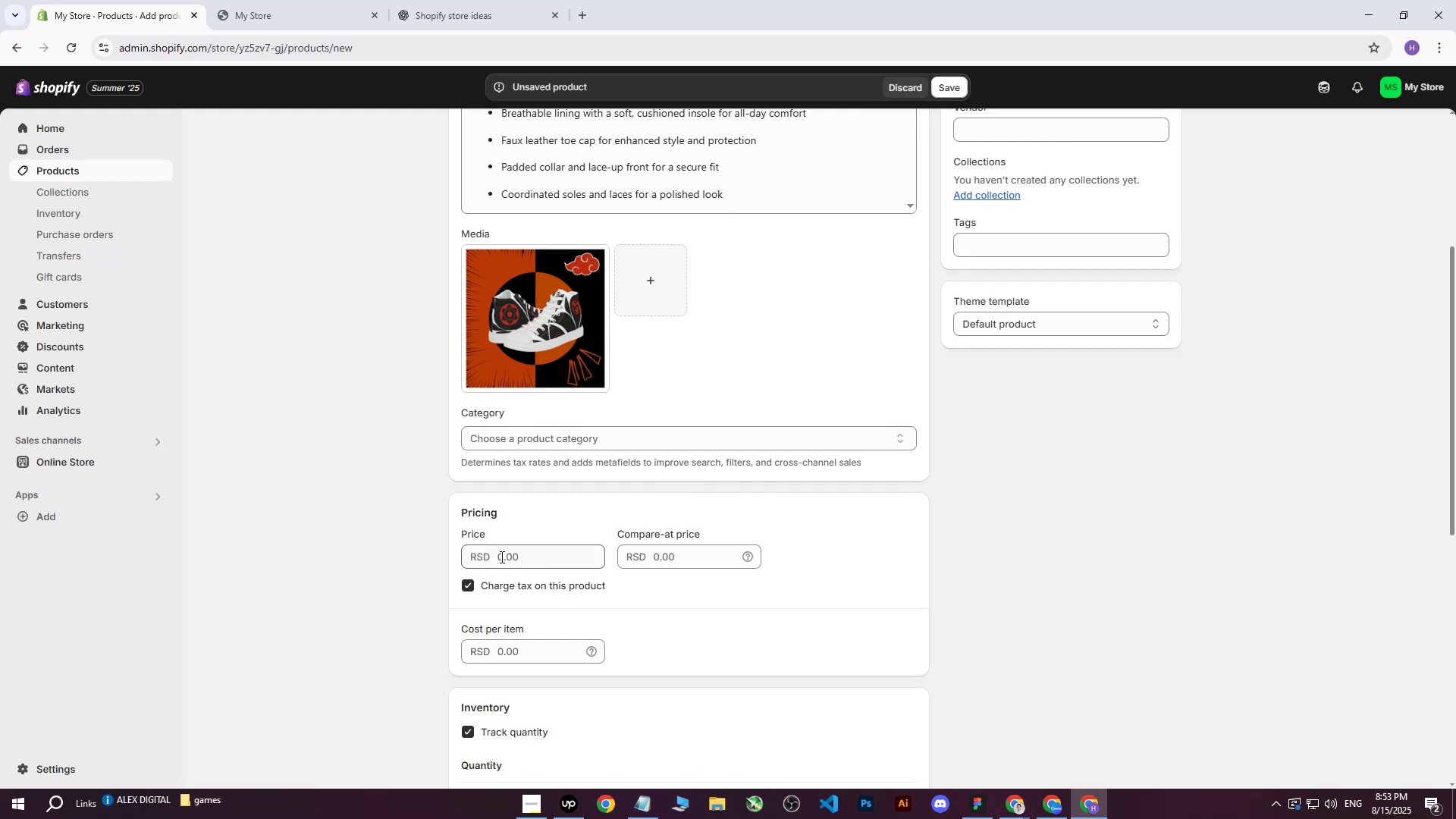 
left_click([500, 557])
 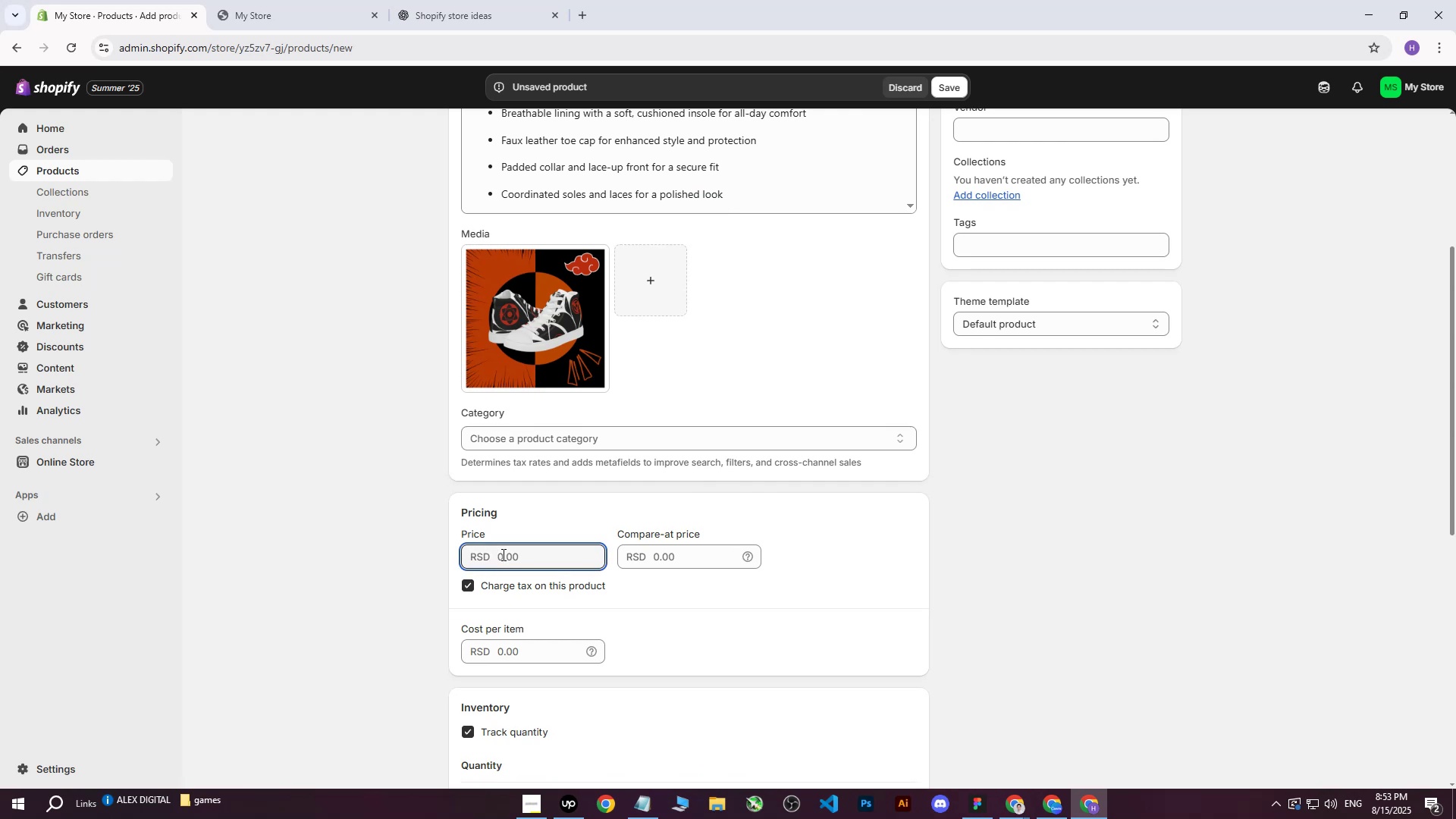 
type(12000)
 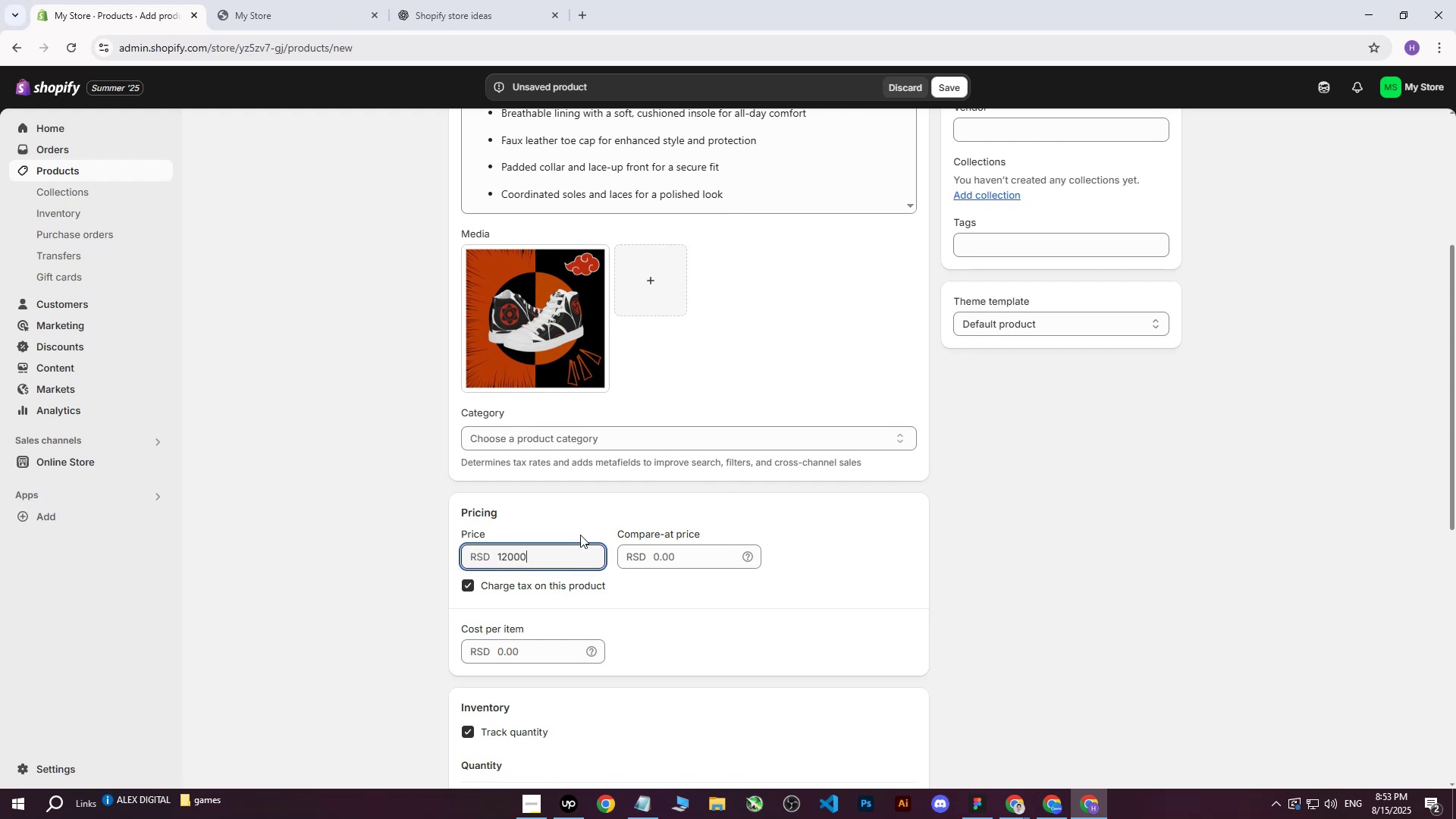 
key(Tab)
 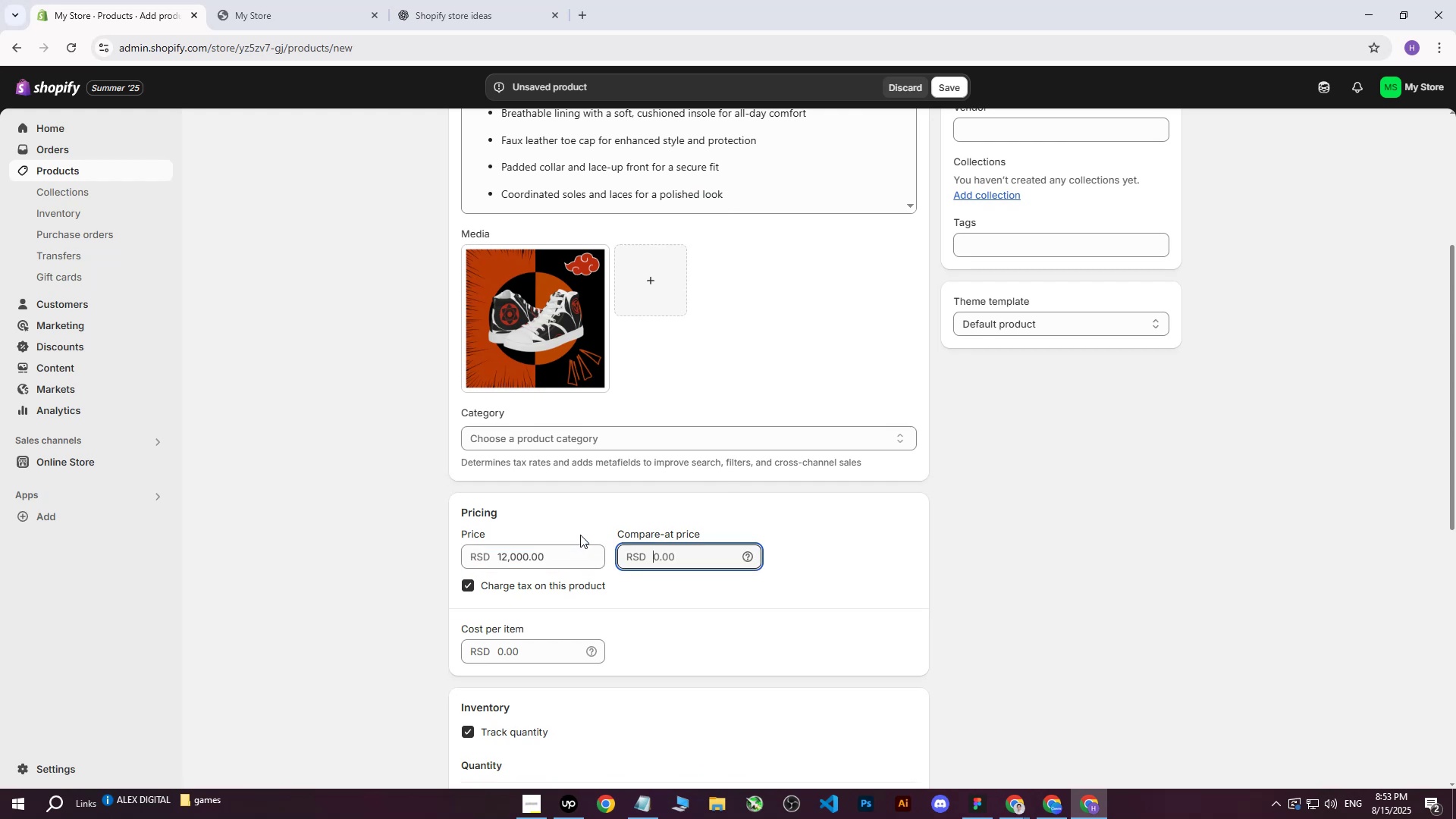 
key(Tab)
 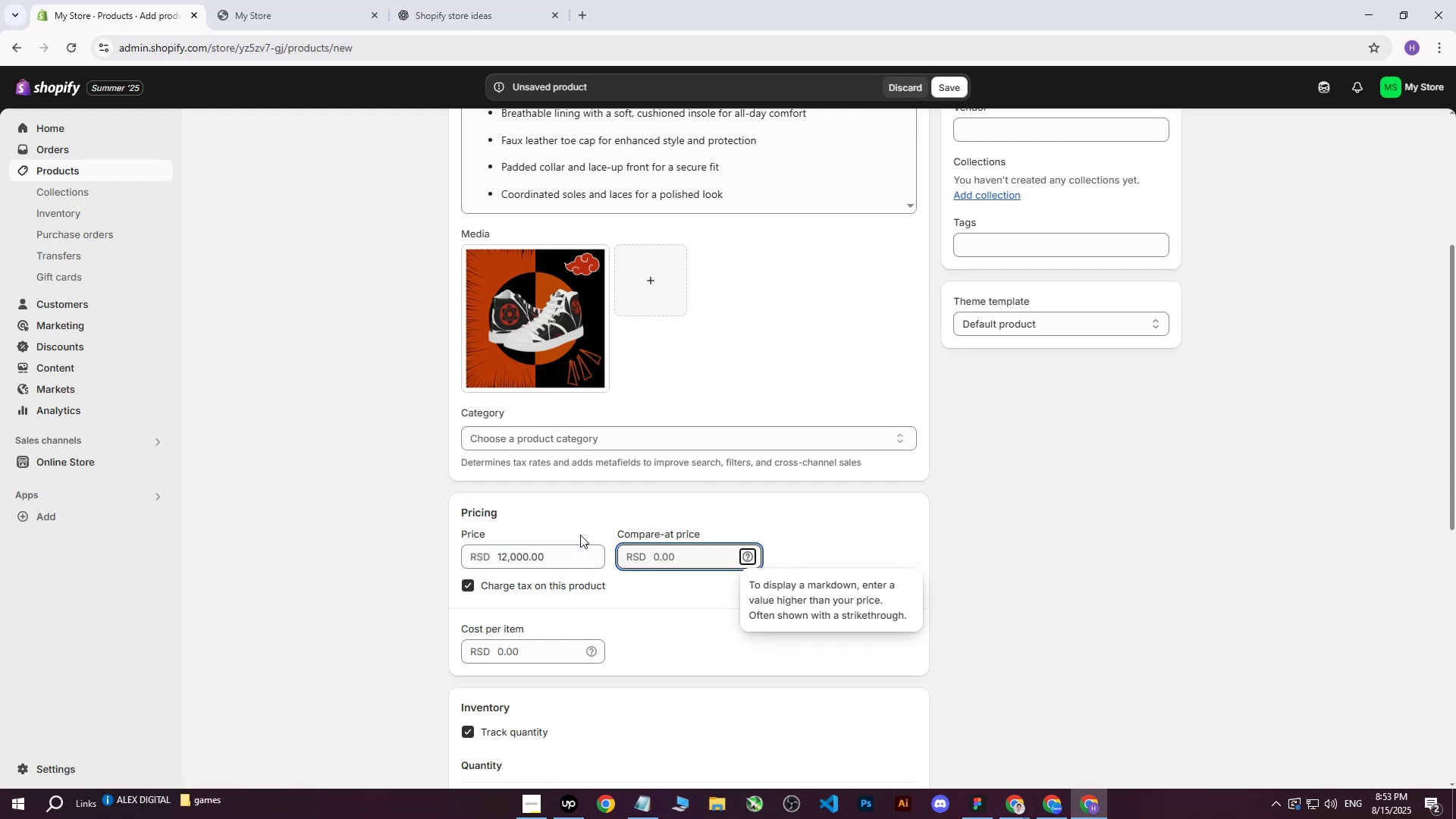 
key(Tab)
 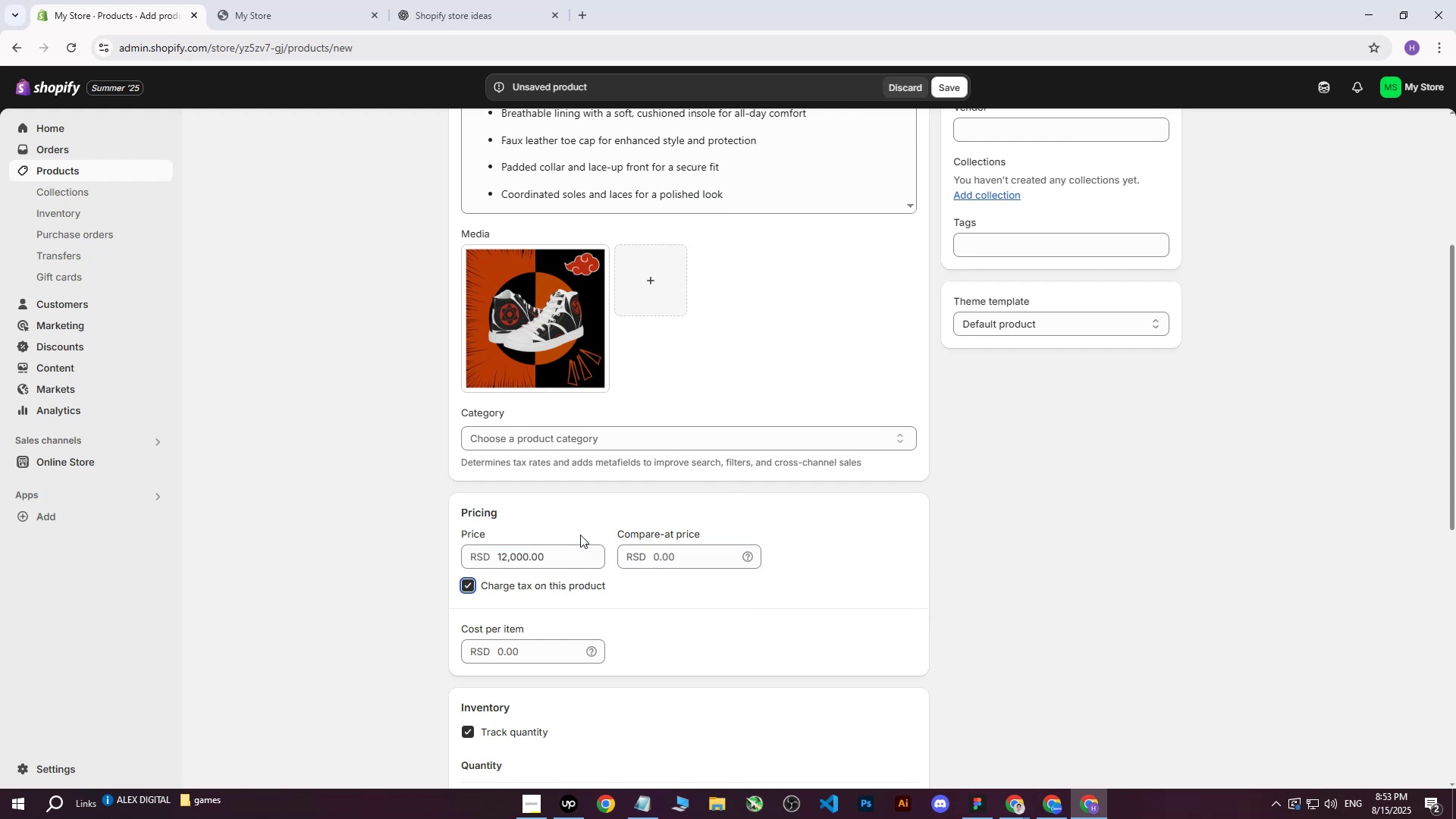 
key(Tab)
 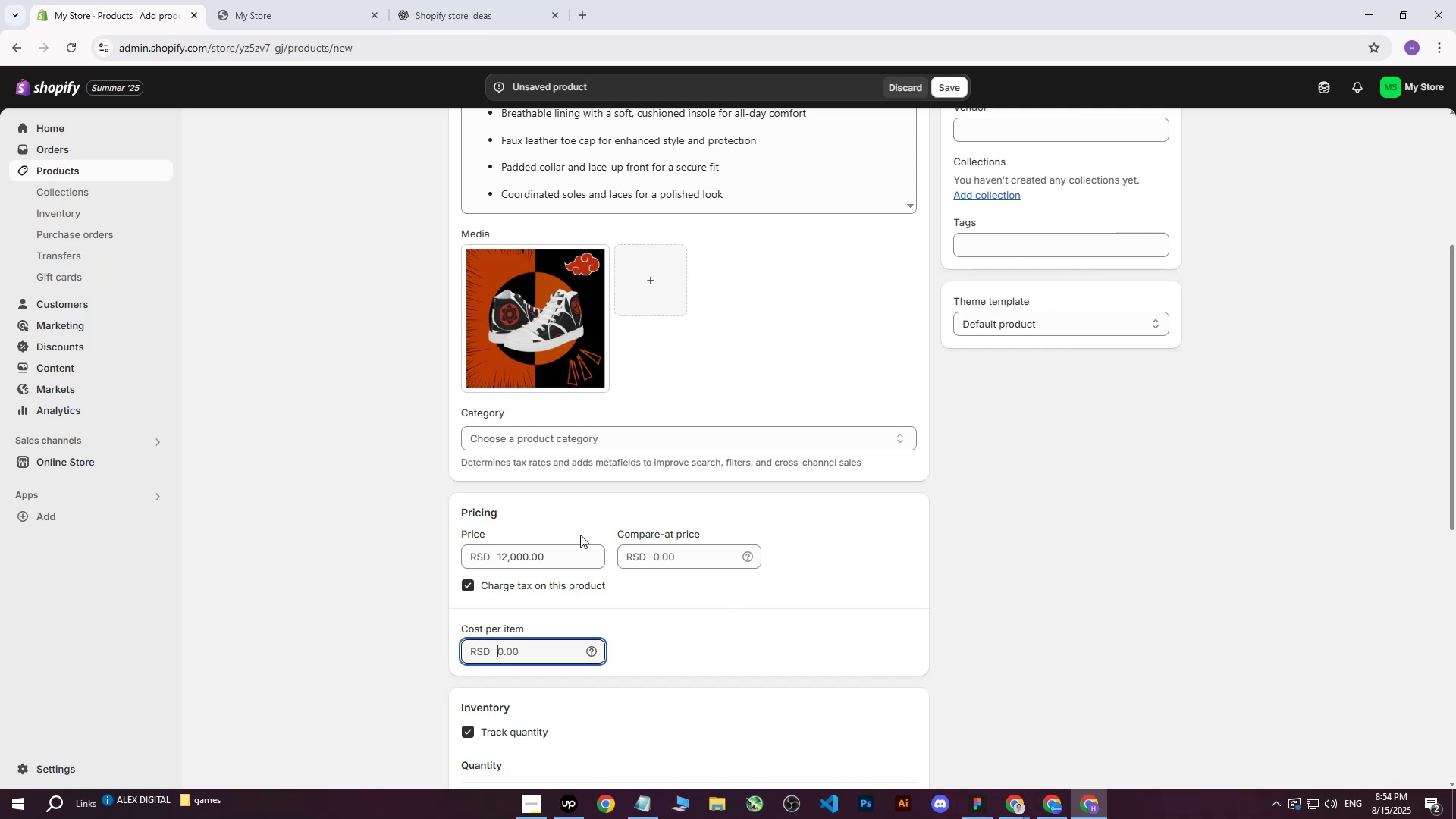 
type(7000)
 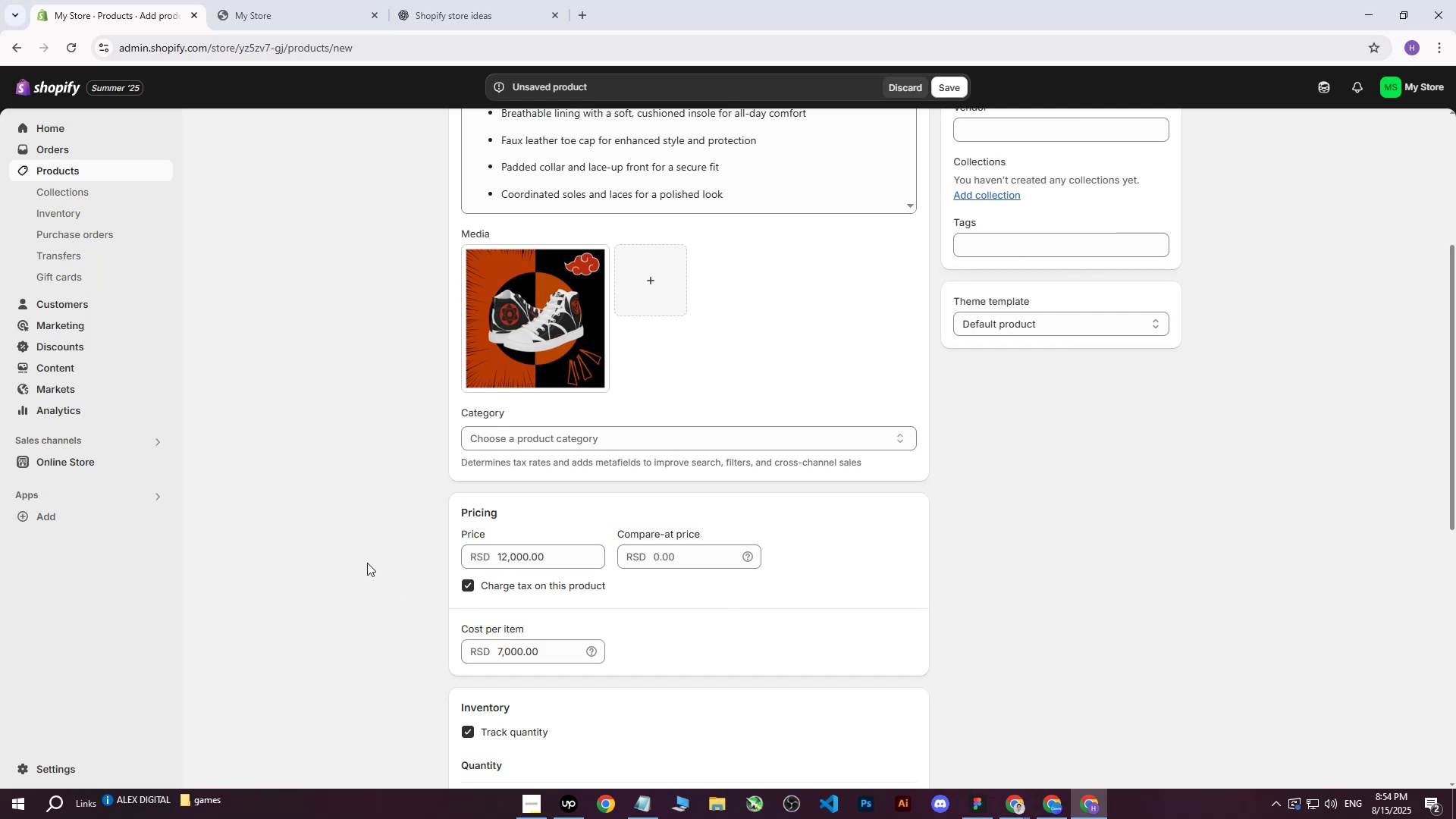 
left_click([367, 563])
 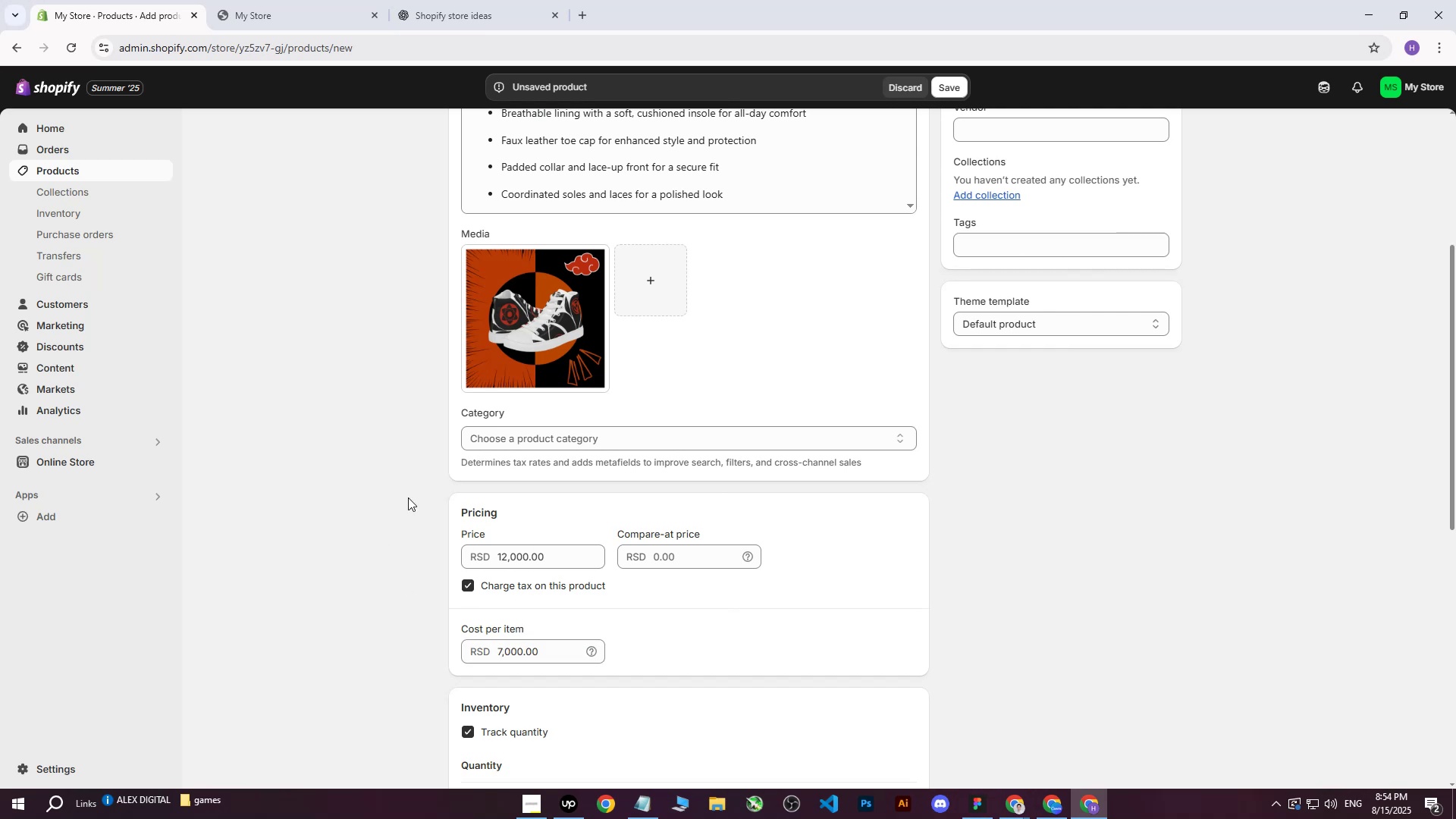 
scroll: coordinate [455, 437], scroll_direction: down, amount: 4.0
 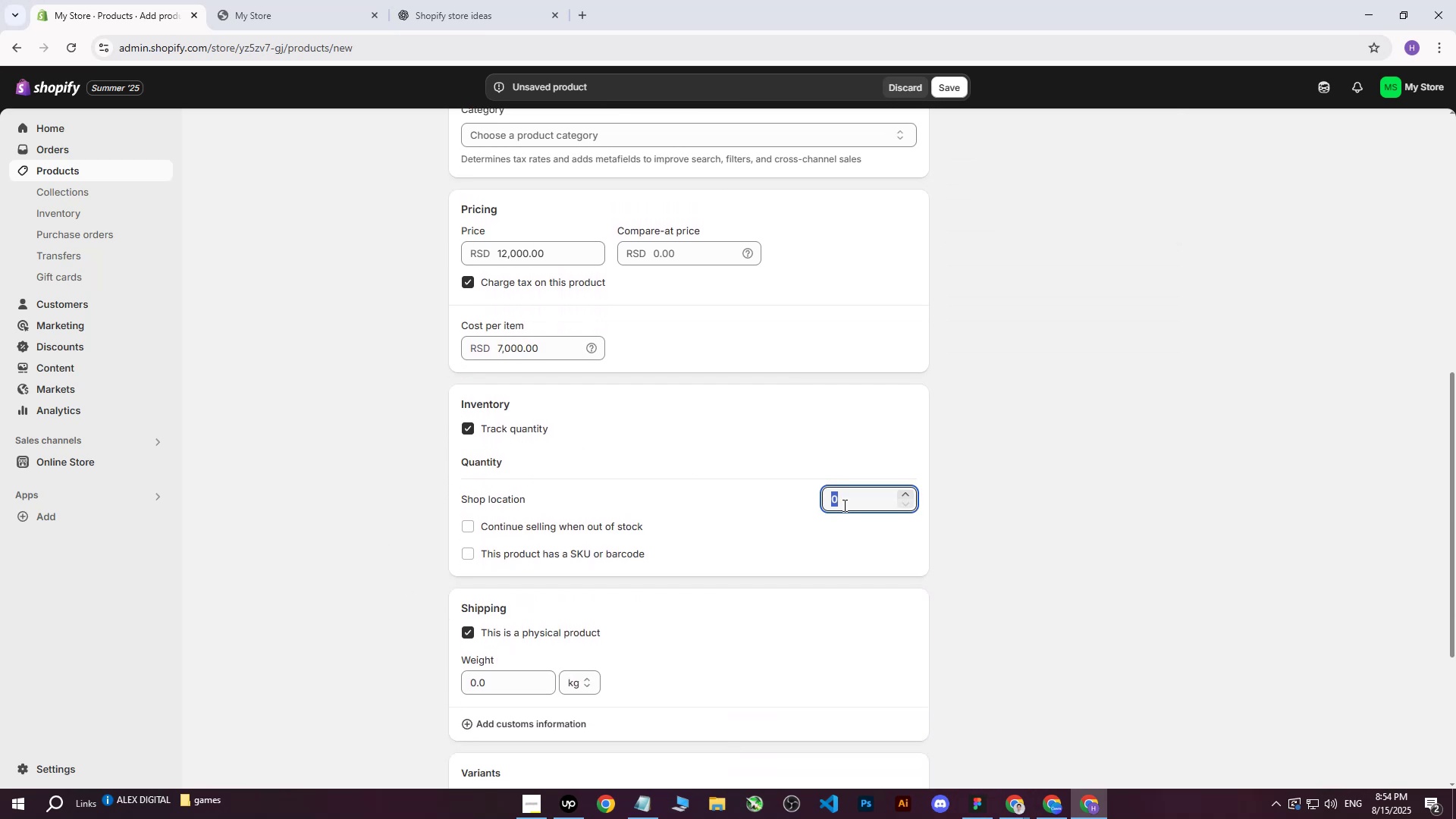 
type(200)
 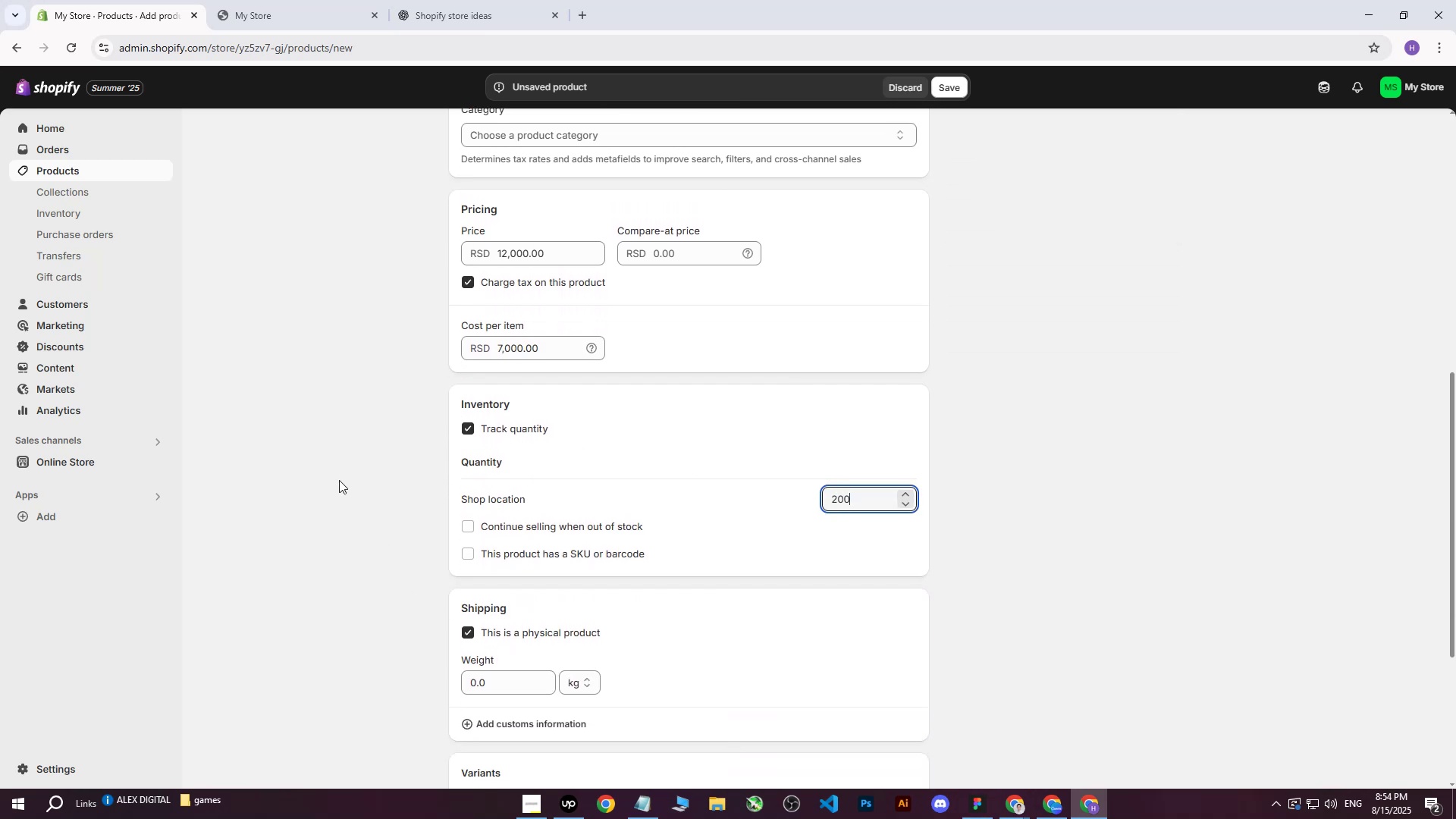 
left_click([339, 480])
 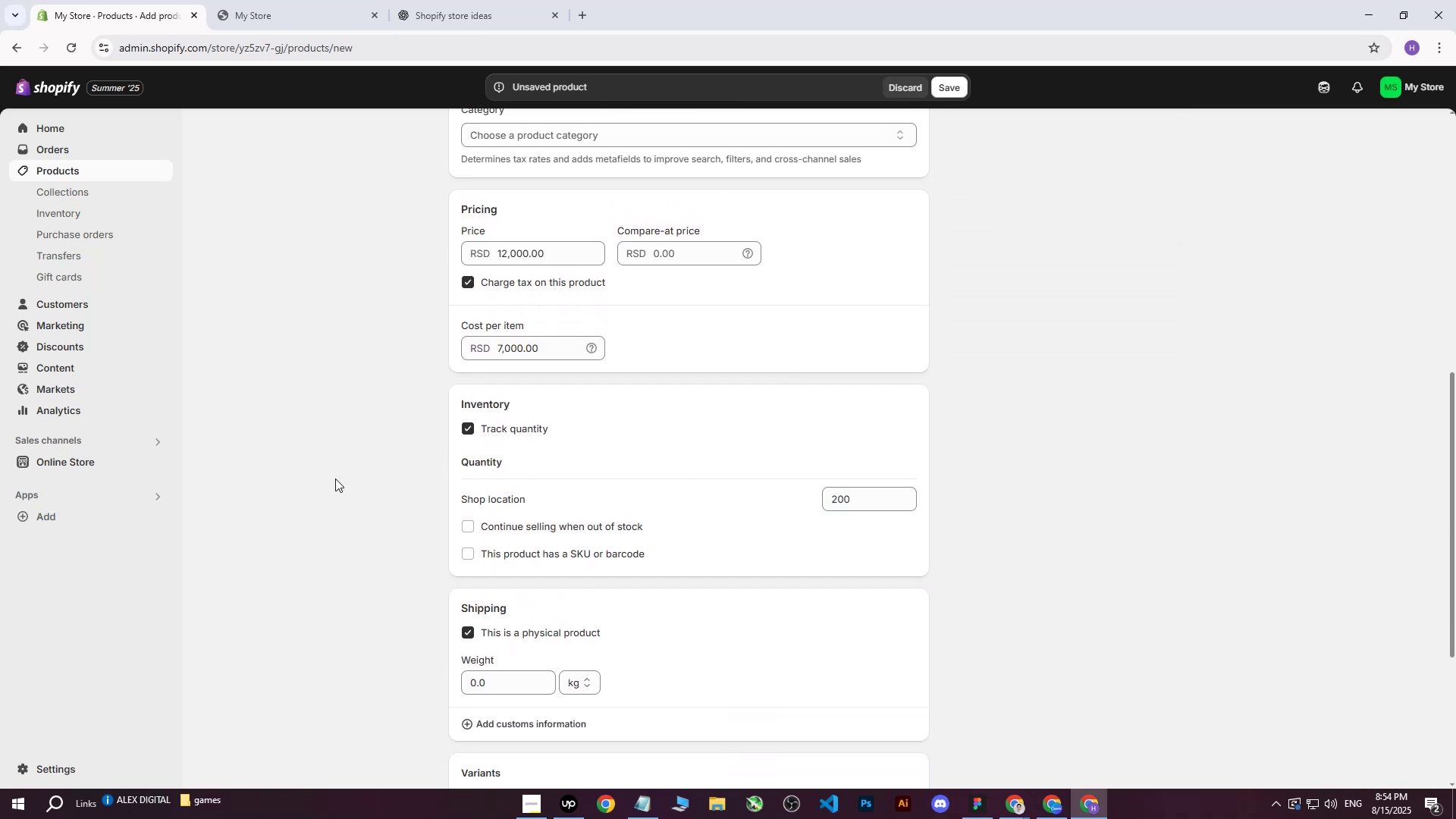 
scroll: coordinate [359, 488], scroll_direction: down, amount: 2.0
 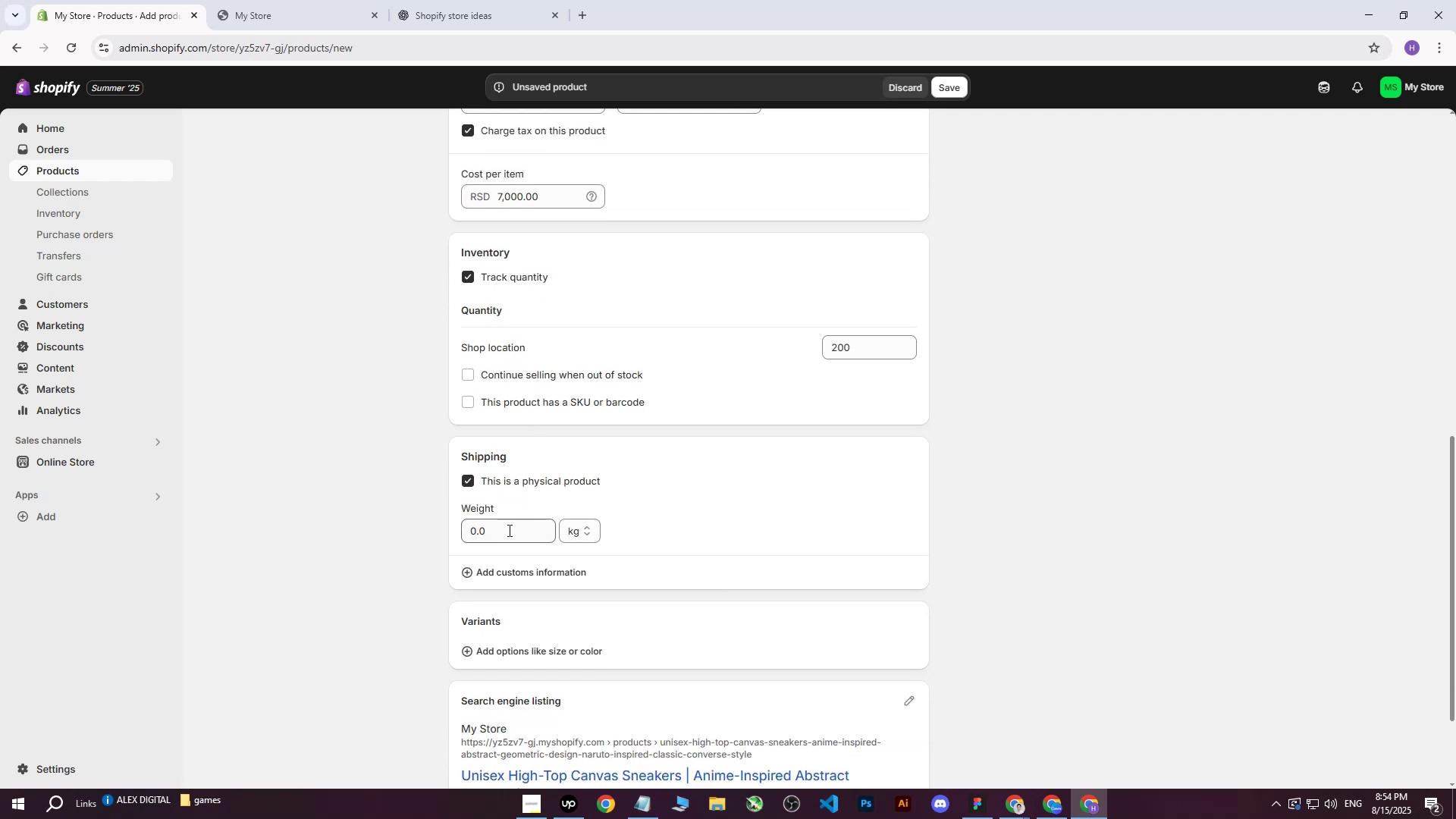 
left_click([504, 536])
 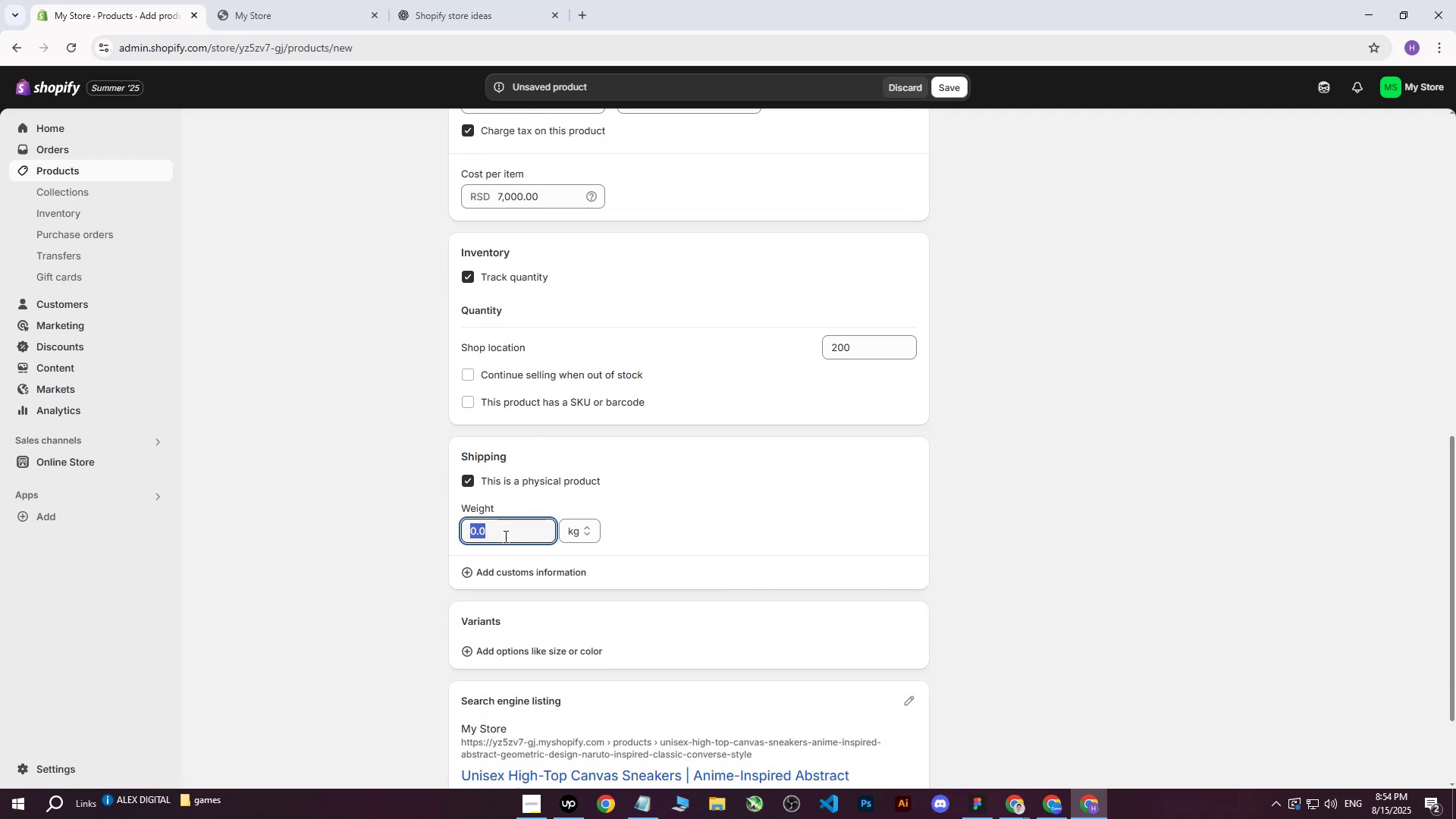 
scroll: coordinate [679, 489], scroll_direction: up, amount: 10.0
 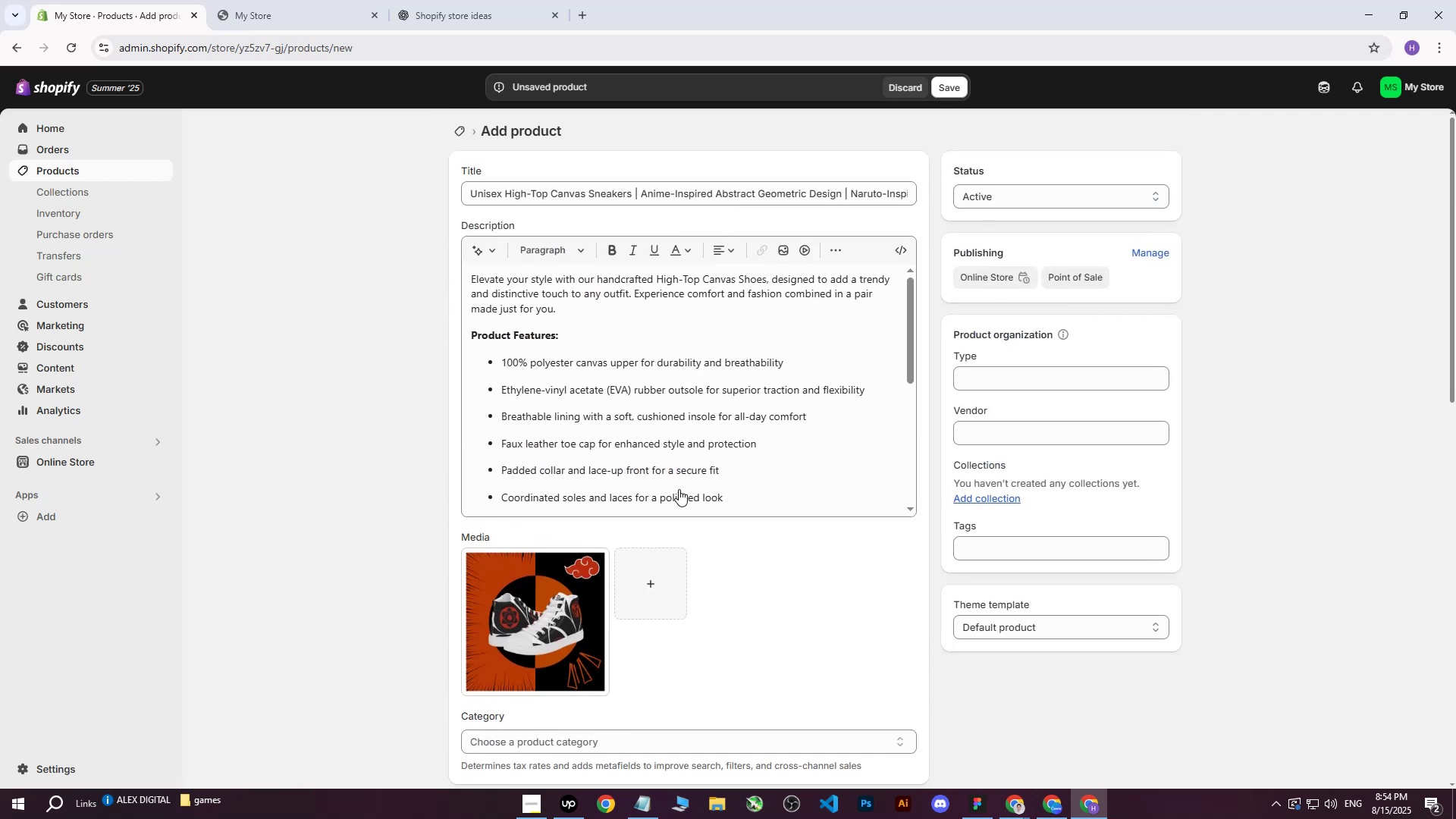 
scroll: coordinate [719, 618], scroll_direction: down, amount: 18.0
 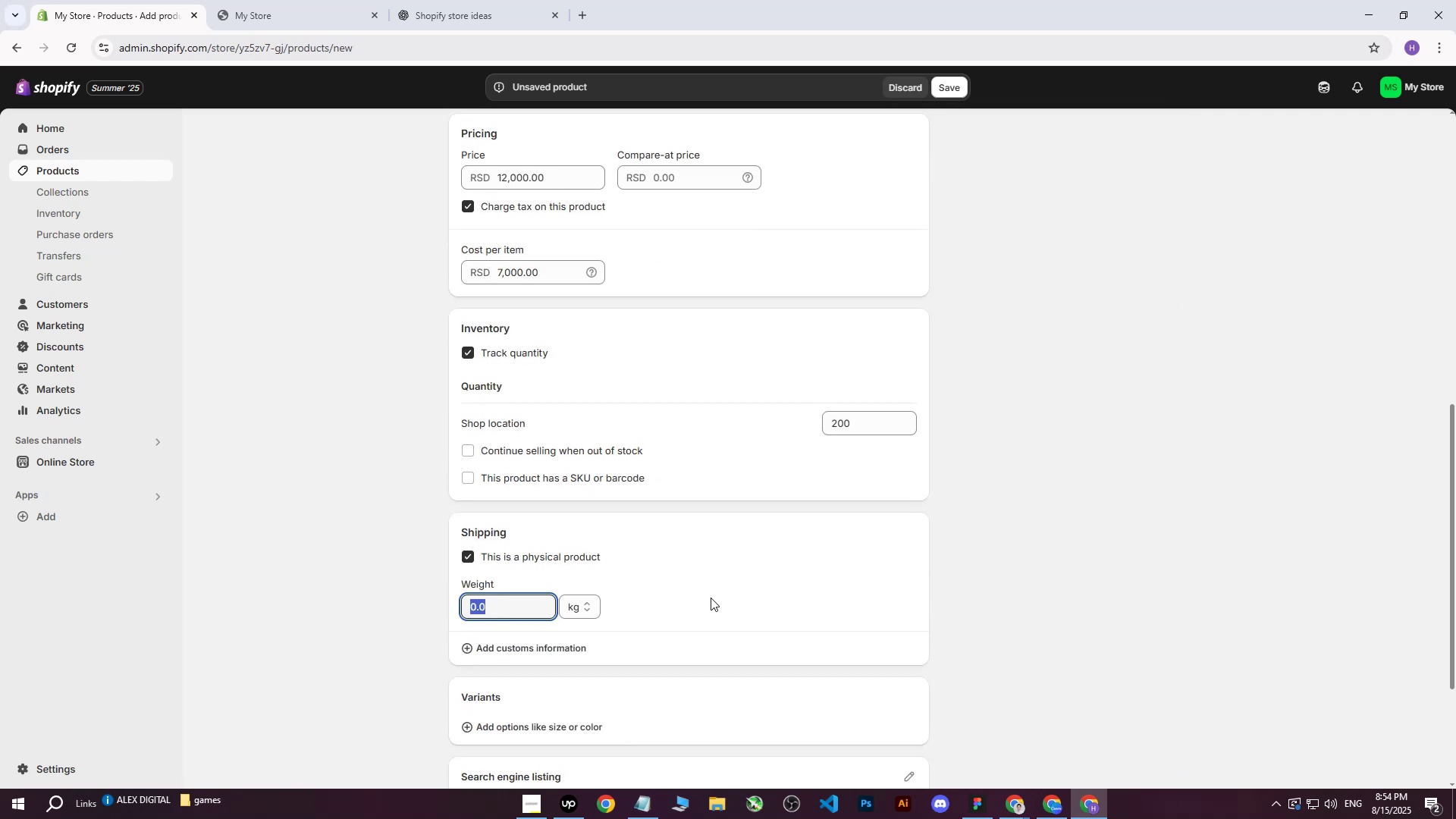 
key(7)
 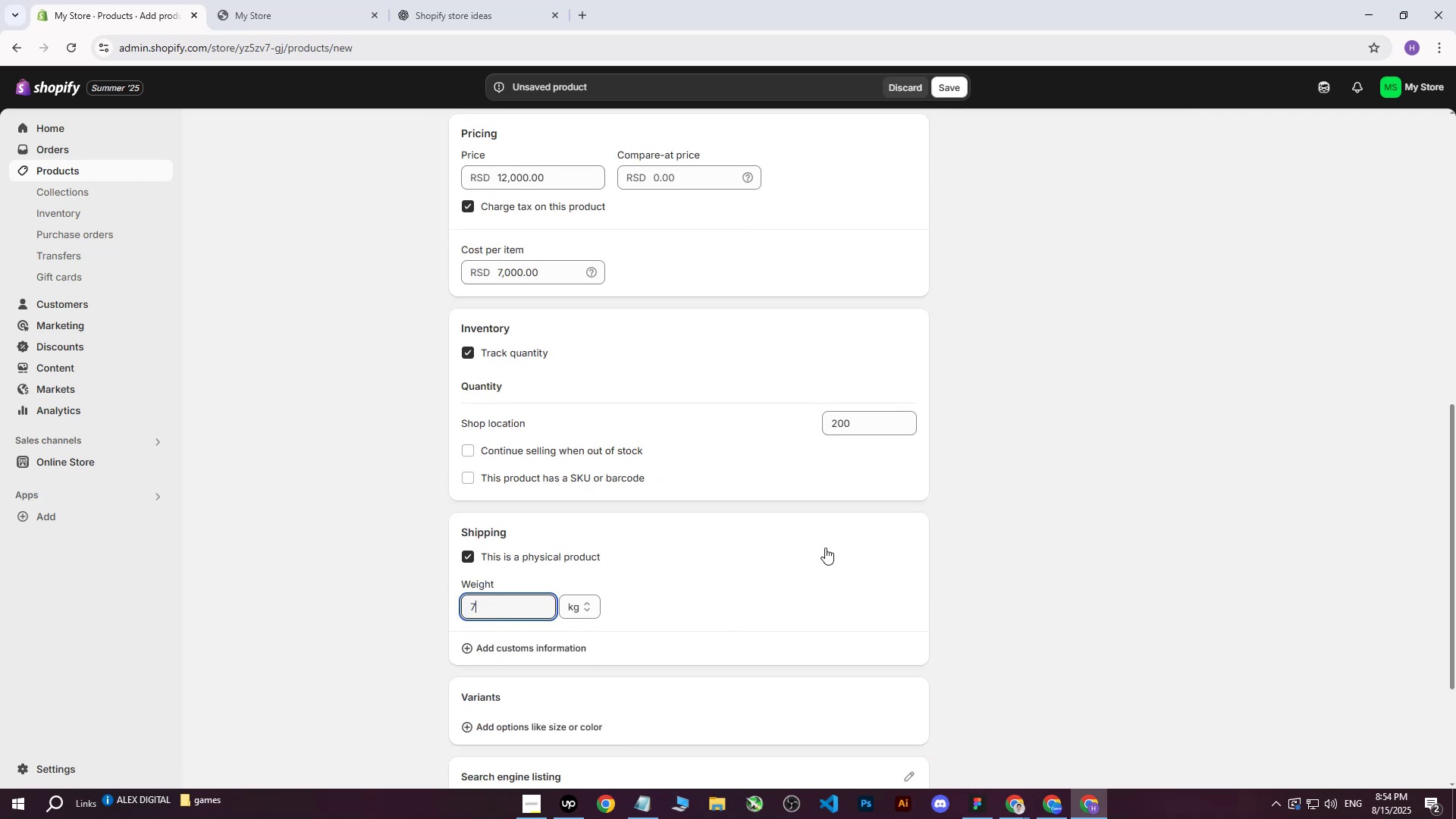 
left_click([825, 548])
 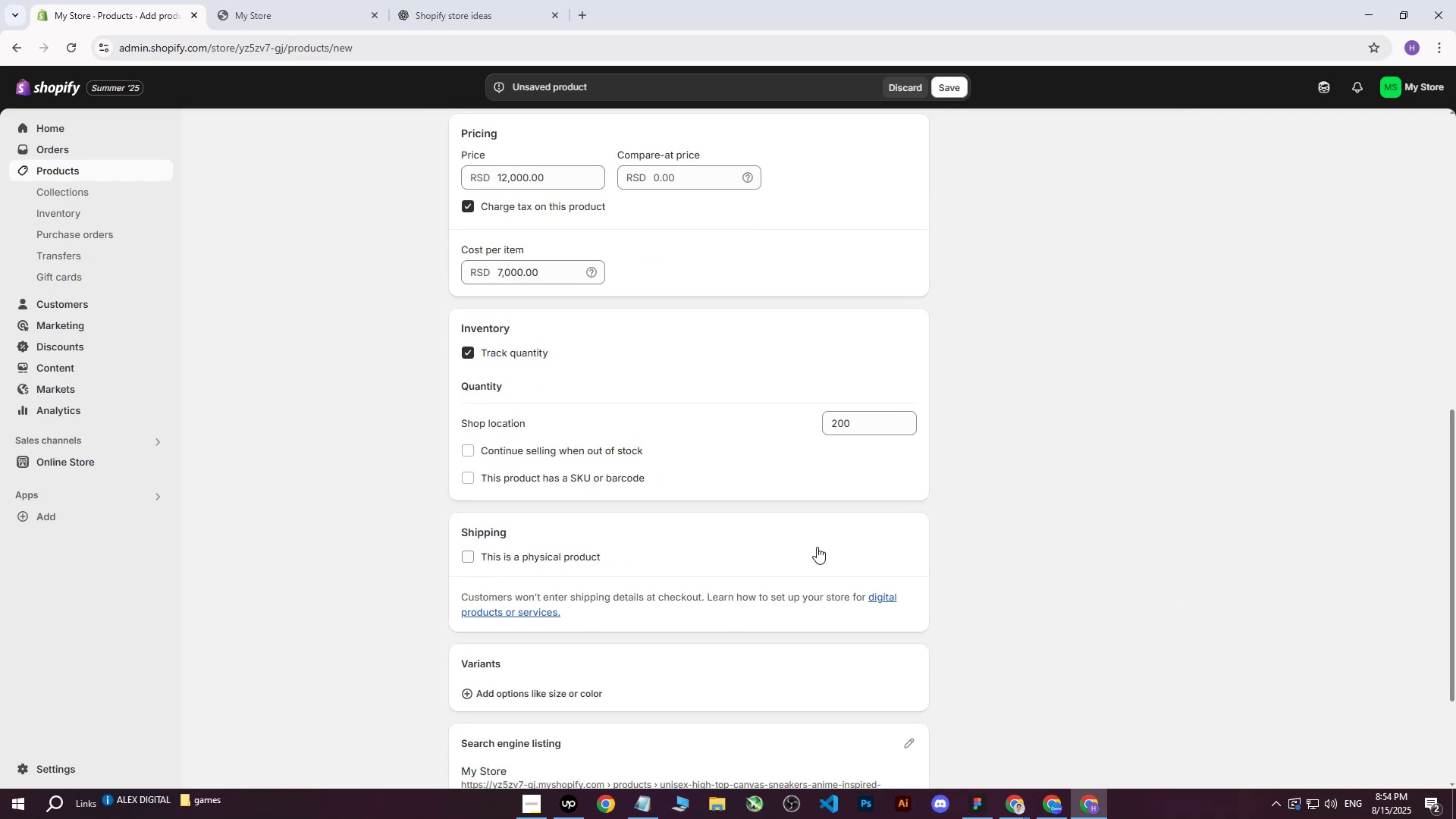 
left_click([642, 554])
 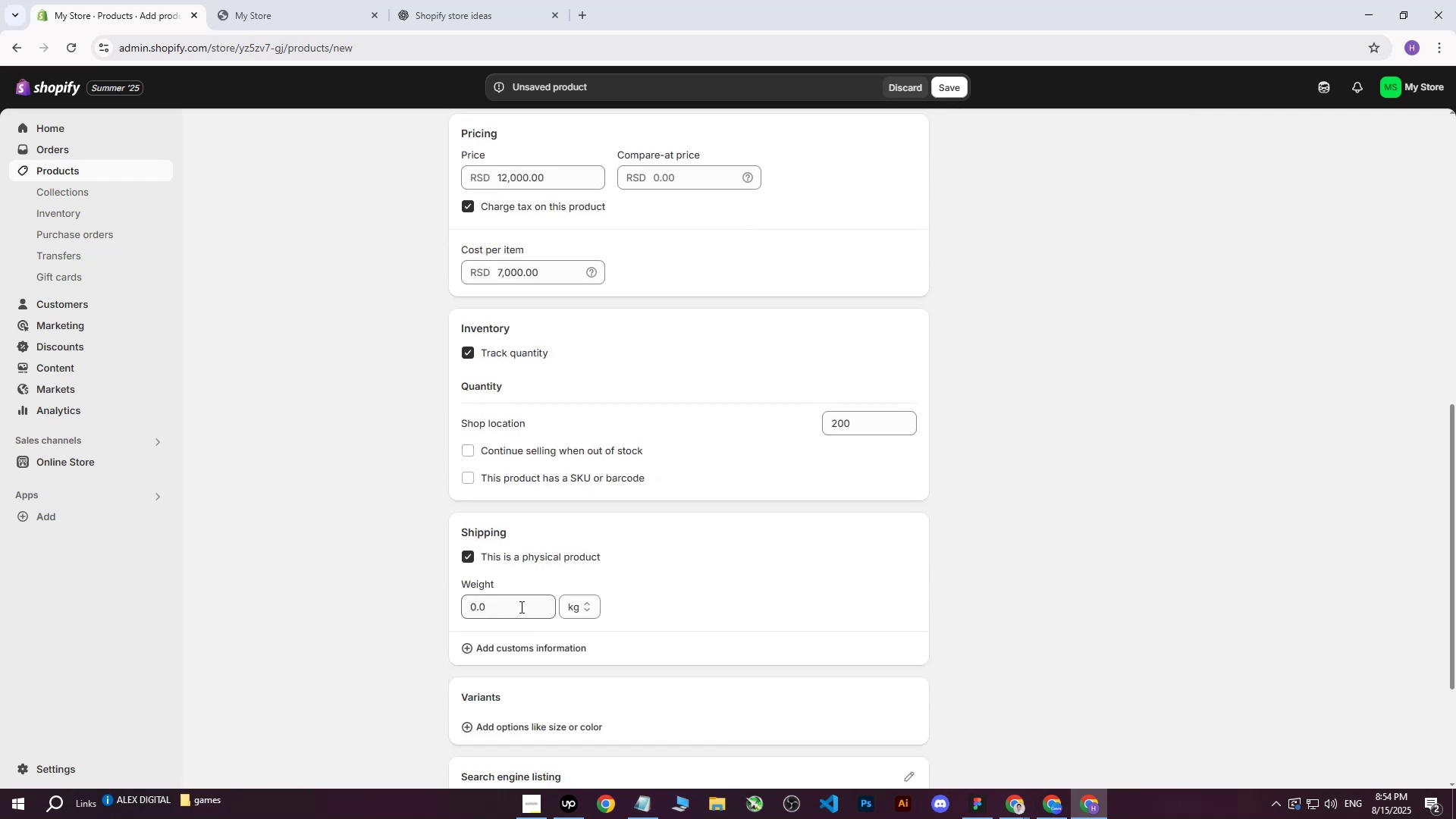 
left_click([491, 608])
 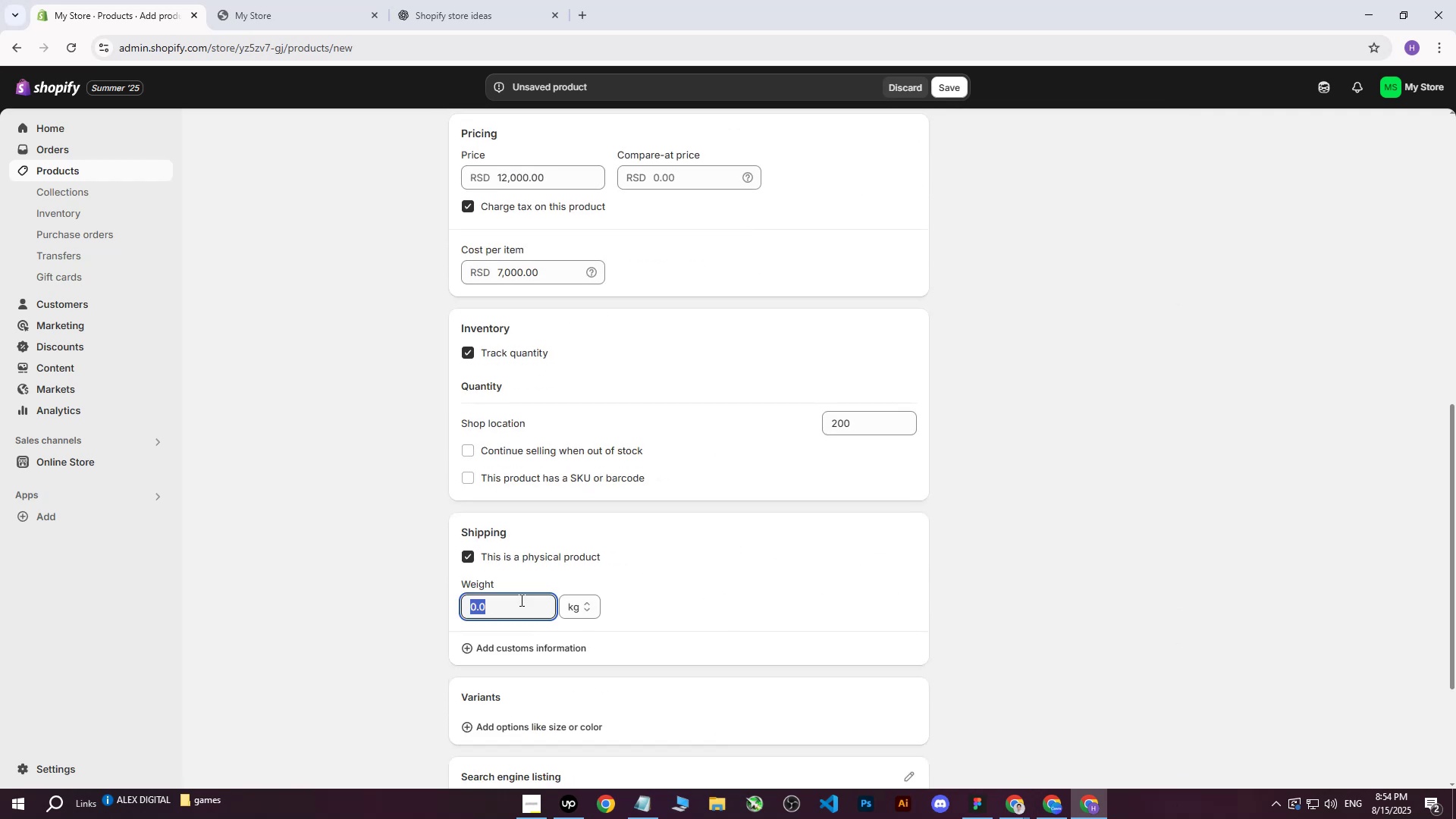 
key(7)
 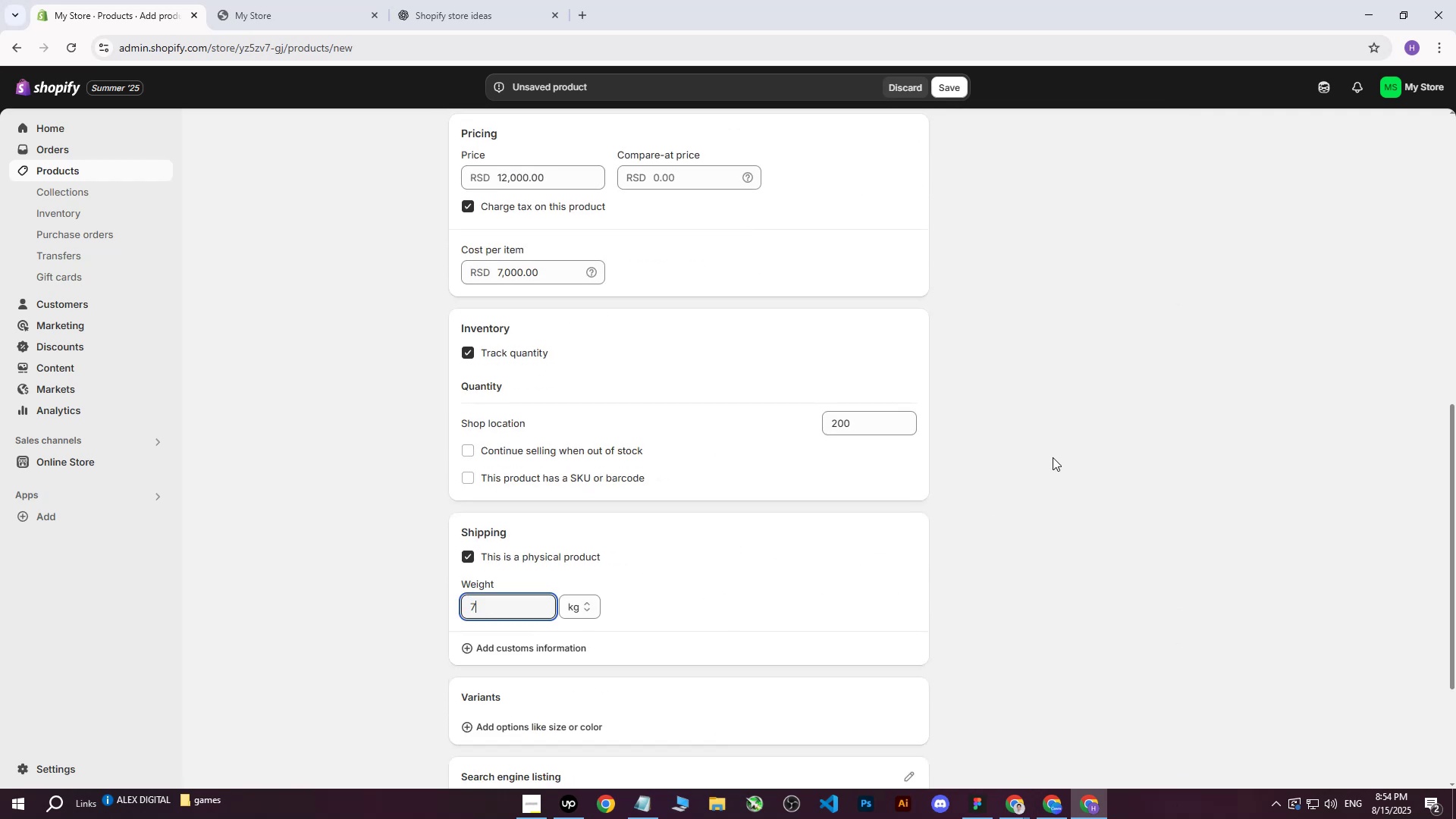 
left_click([1053, 457])
 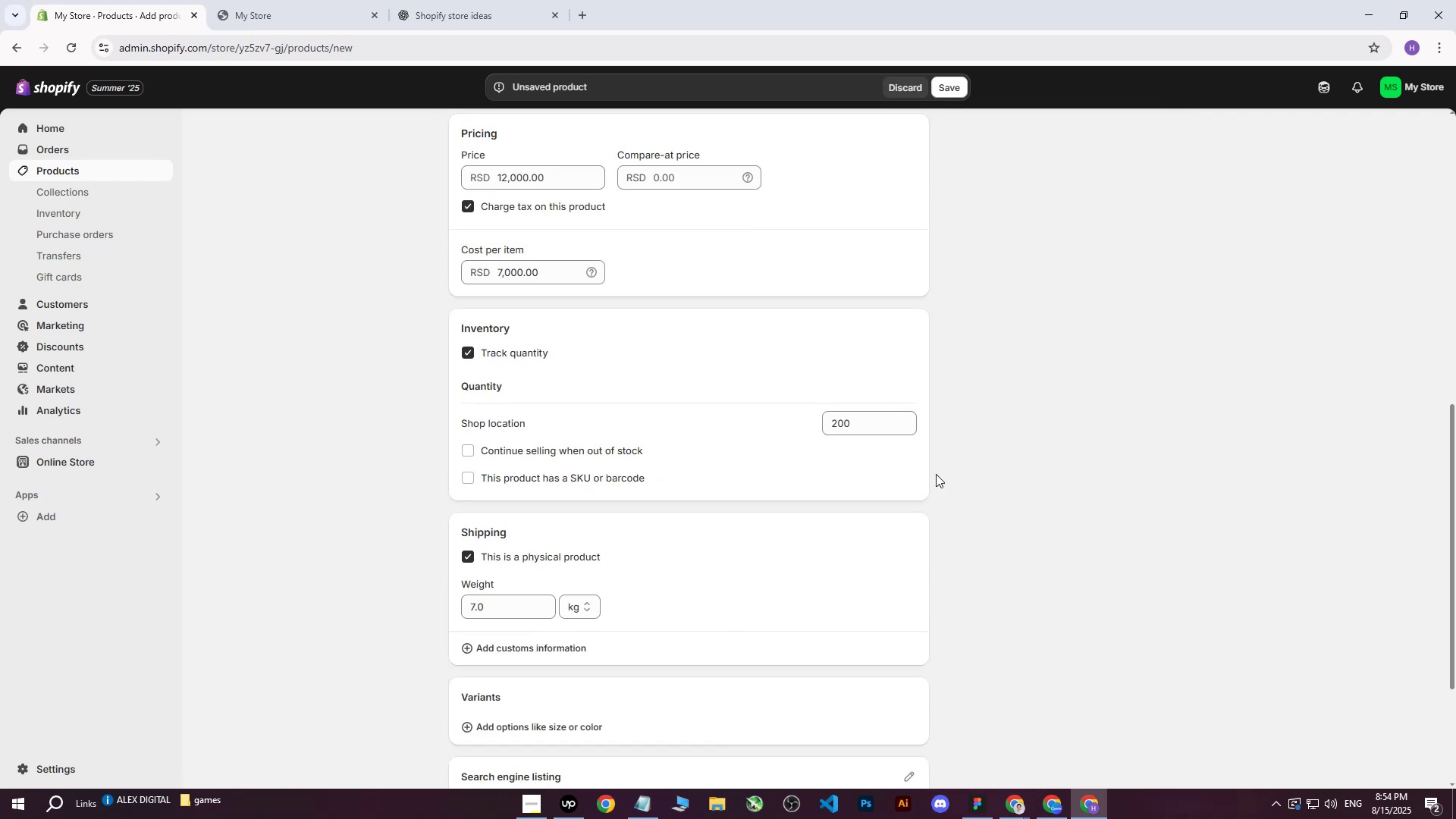 
scroll: coordinate [883, 479], scroll_direction: down, amount: 3.0
 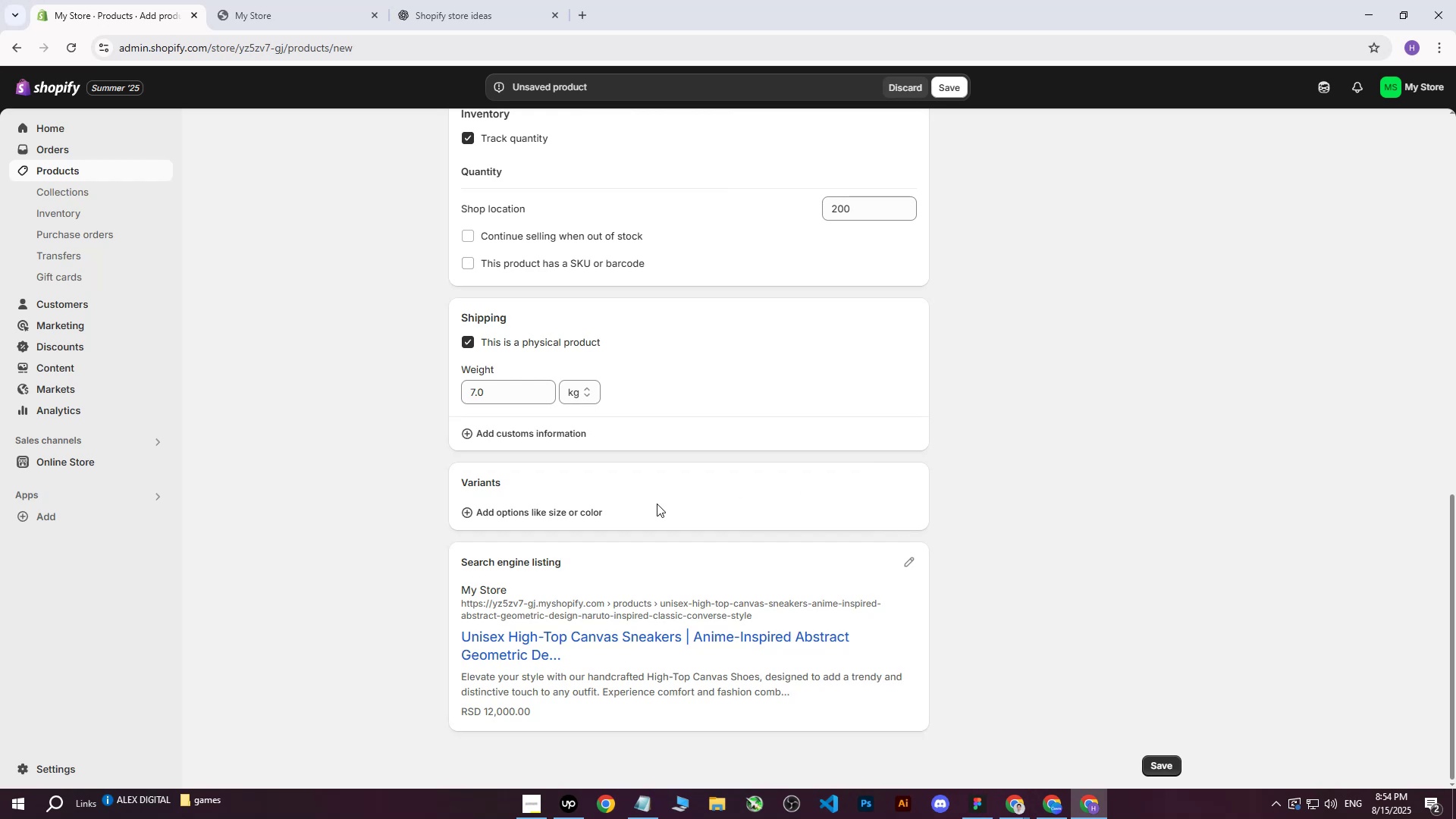 
left_click([604, 512])
 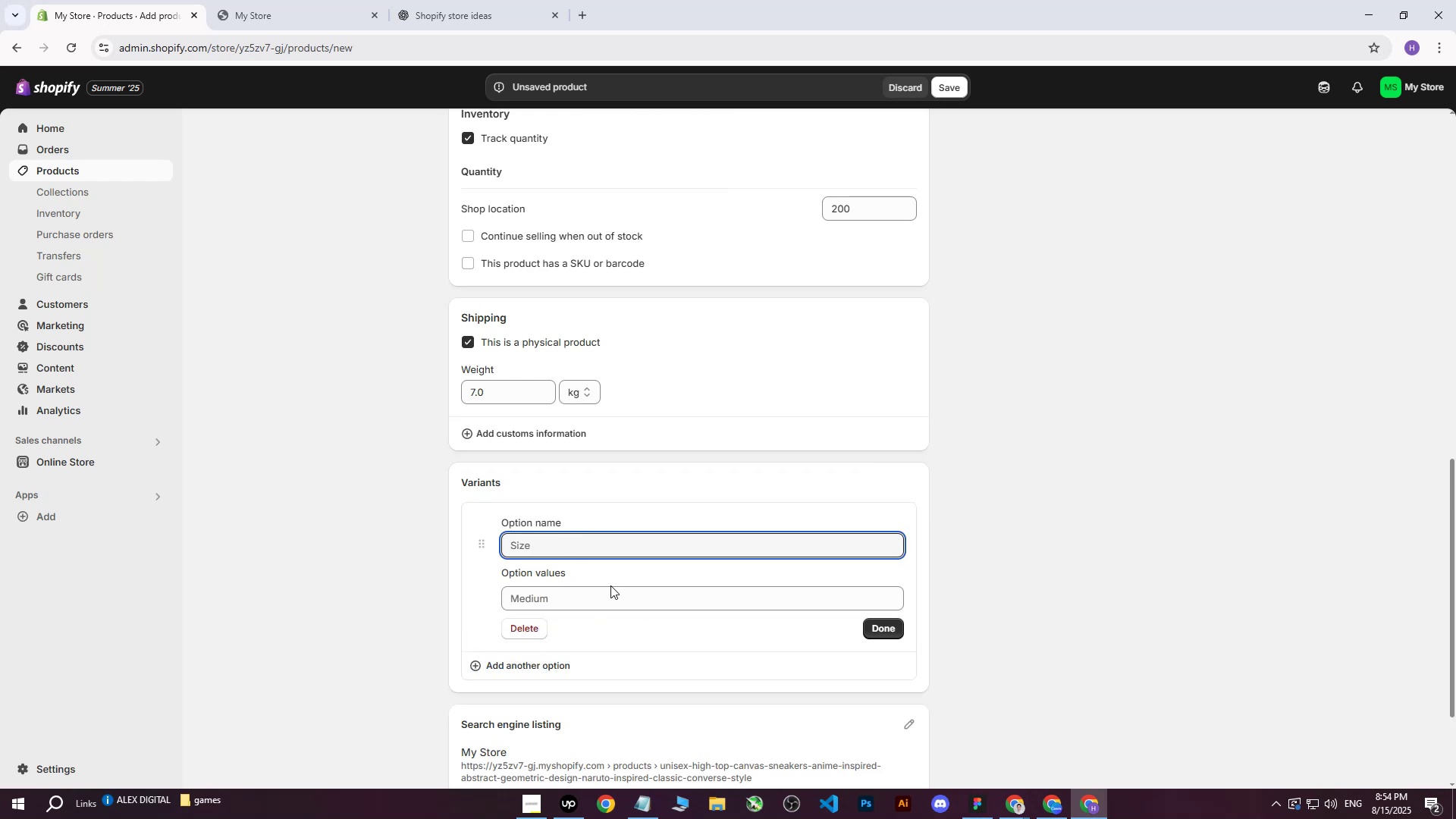 
left_click([533, 628])
 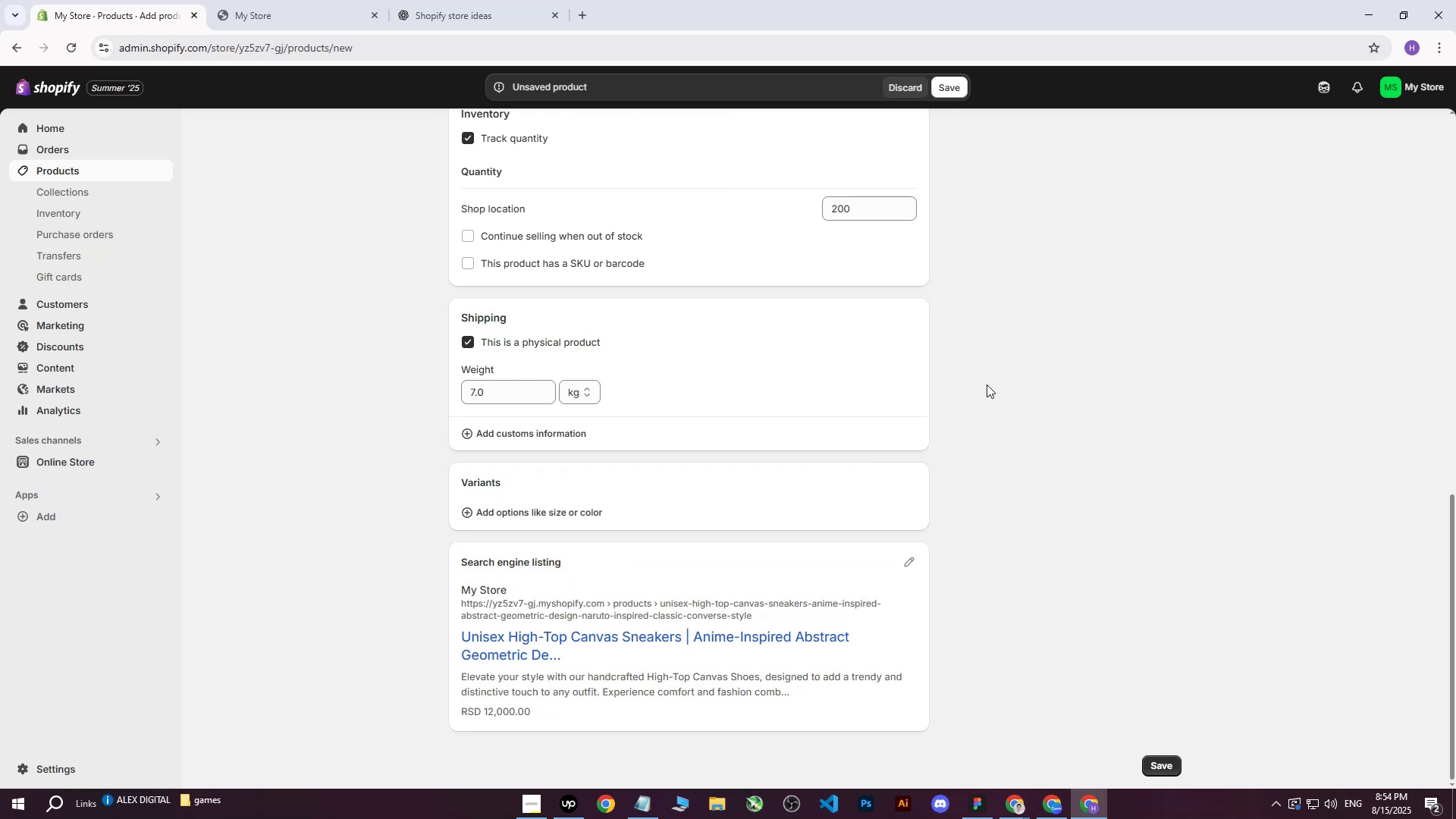 
scroll: coordinate [1006, 434], scroll_direction: up, amount: 15.0
 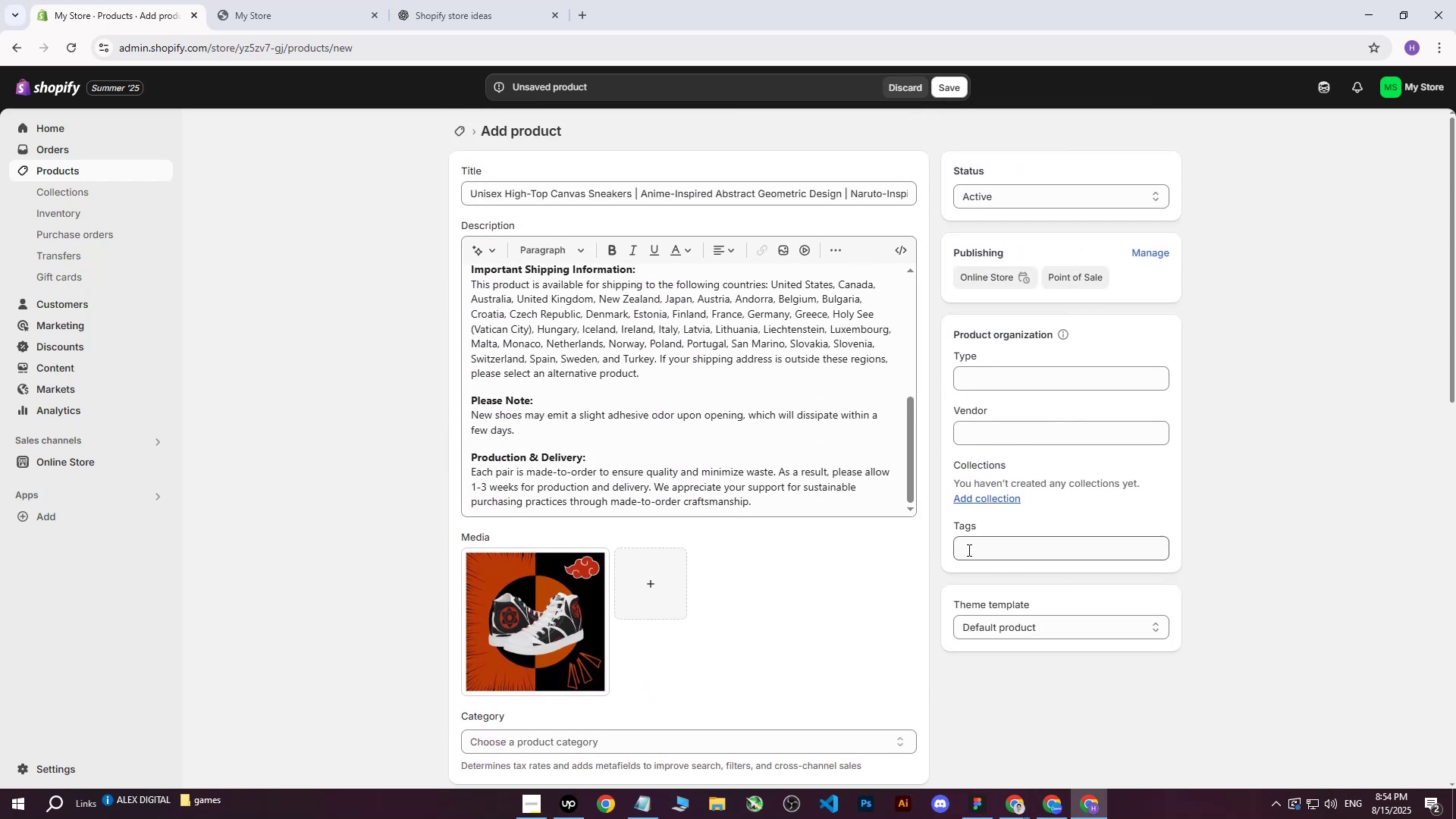 
left_click([966, 551])
 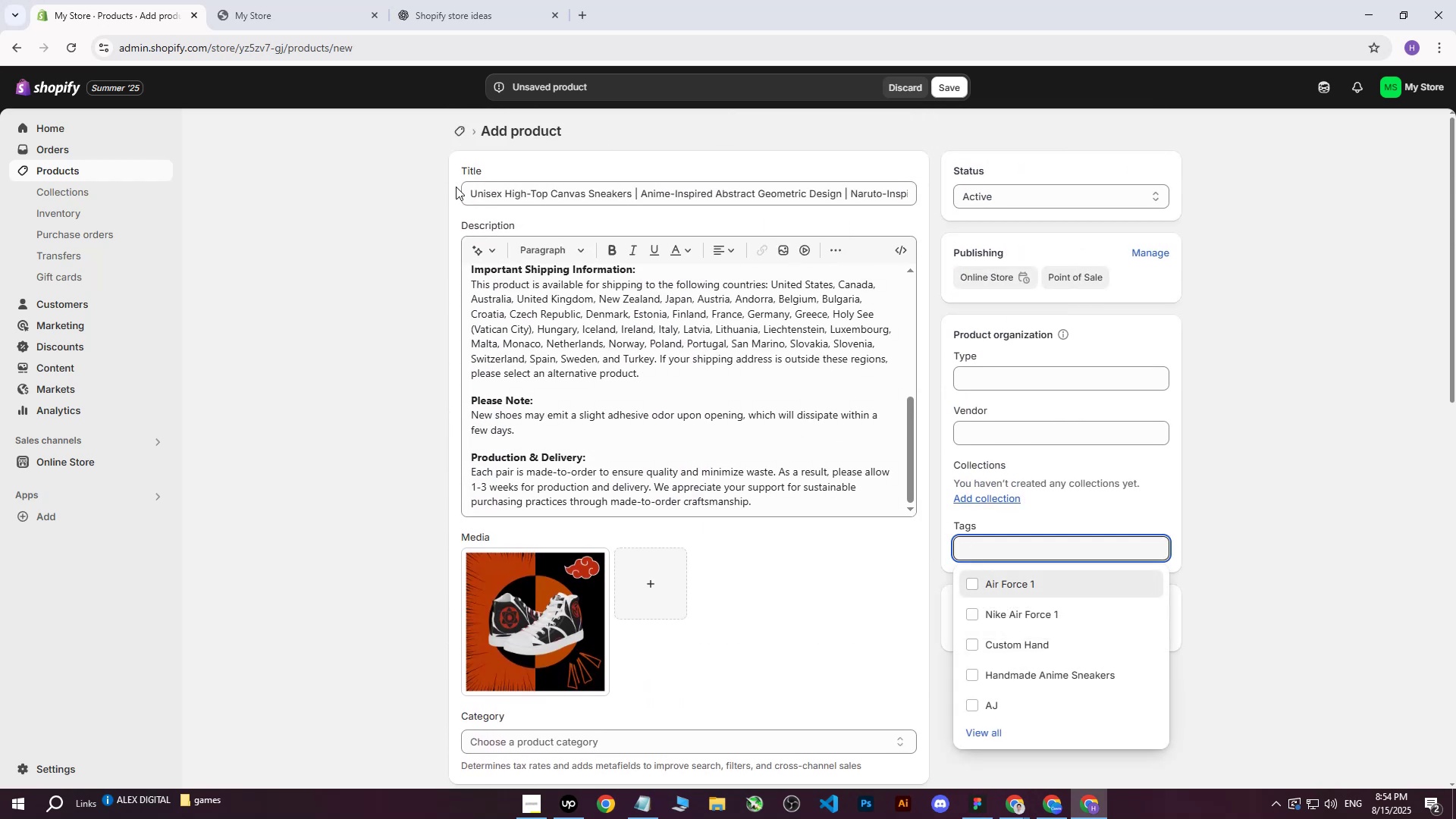 
left_click_drag(start_coordinate=[466, 190], to_coordinate=[1045, 185])
 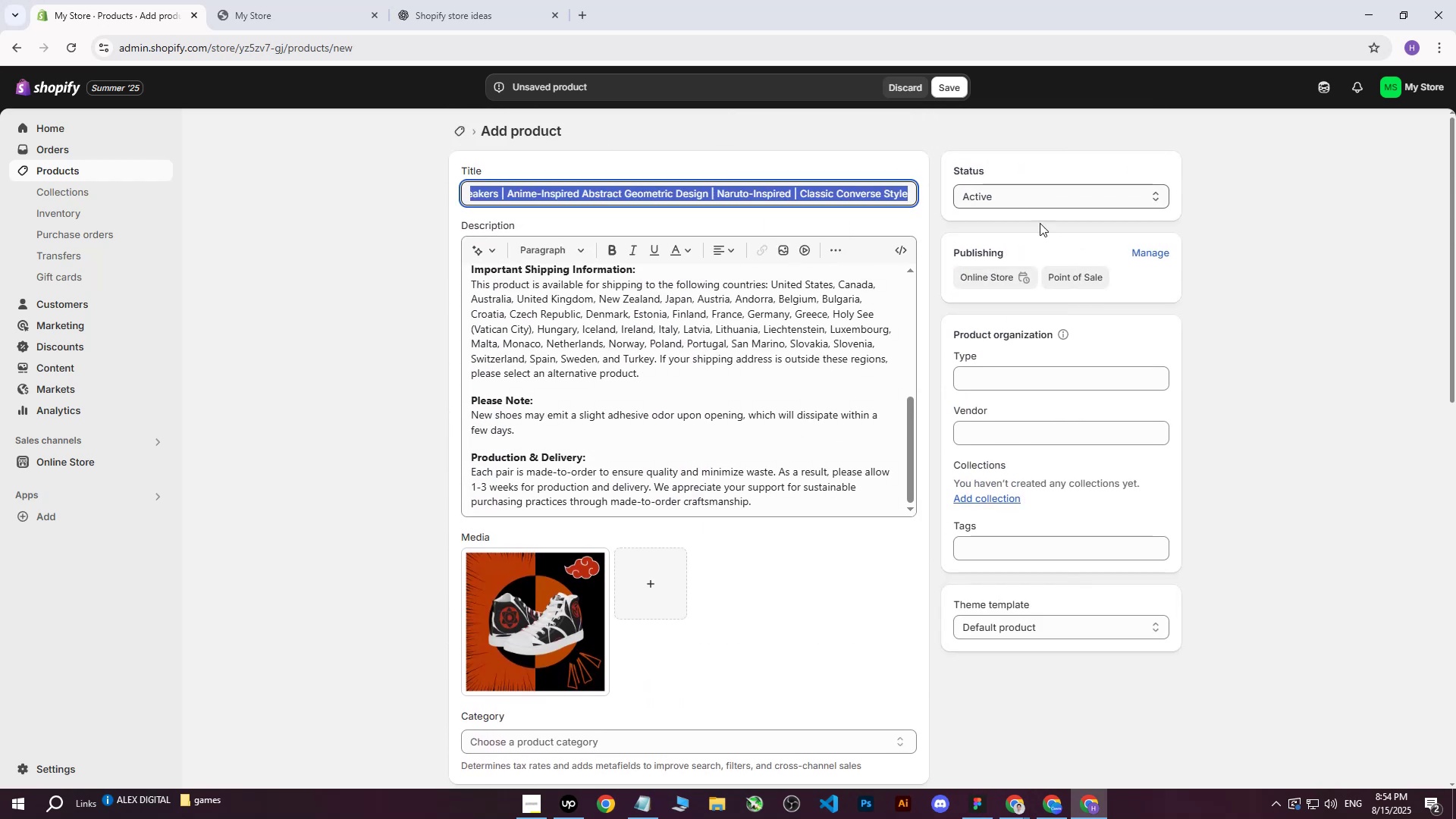 
key(Control+C)
 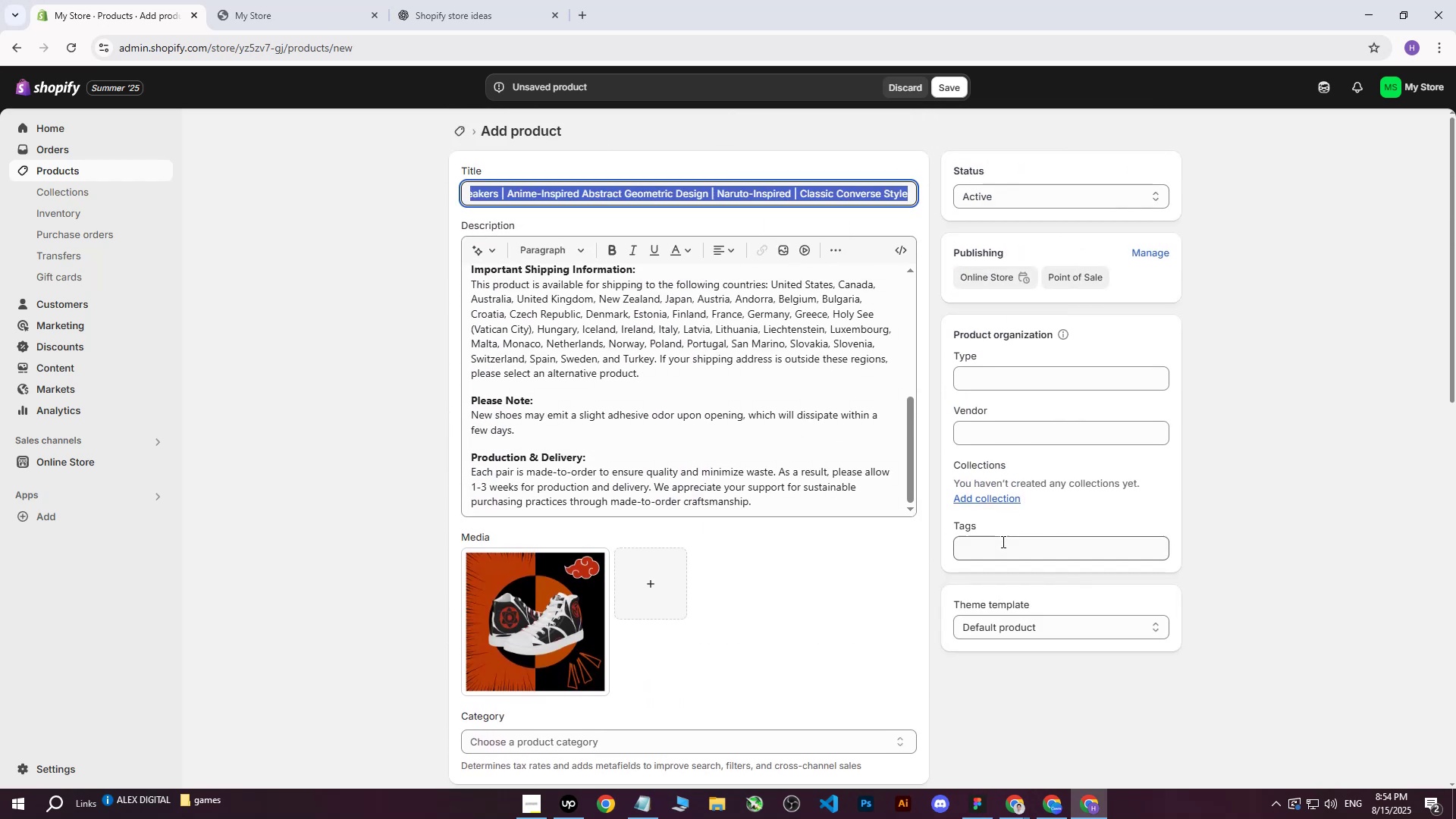 
left_click([1000, 543])
 